 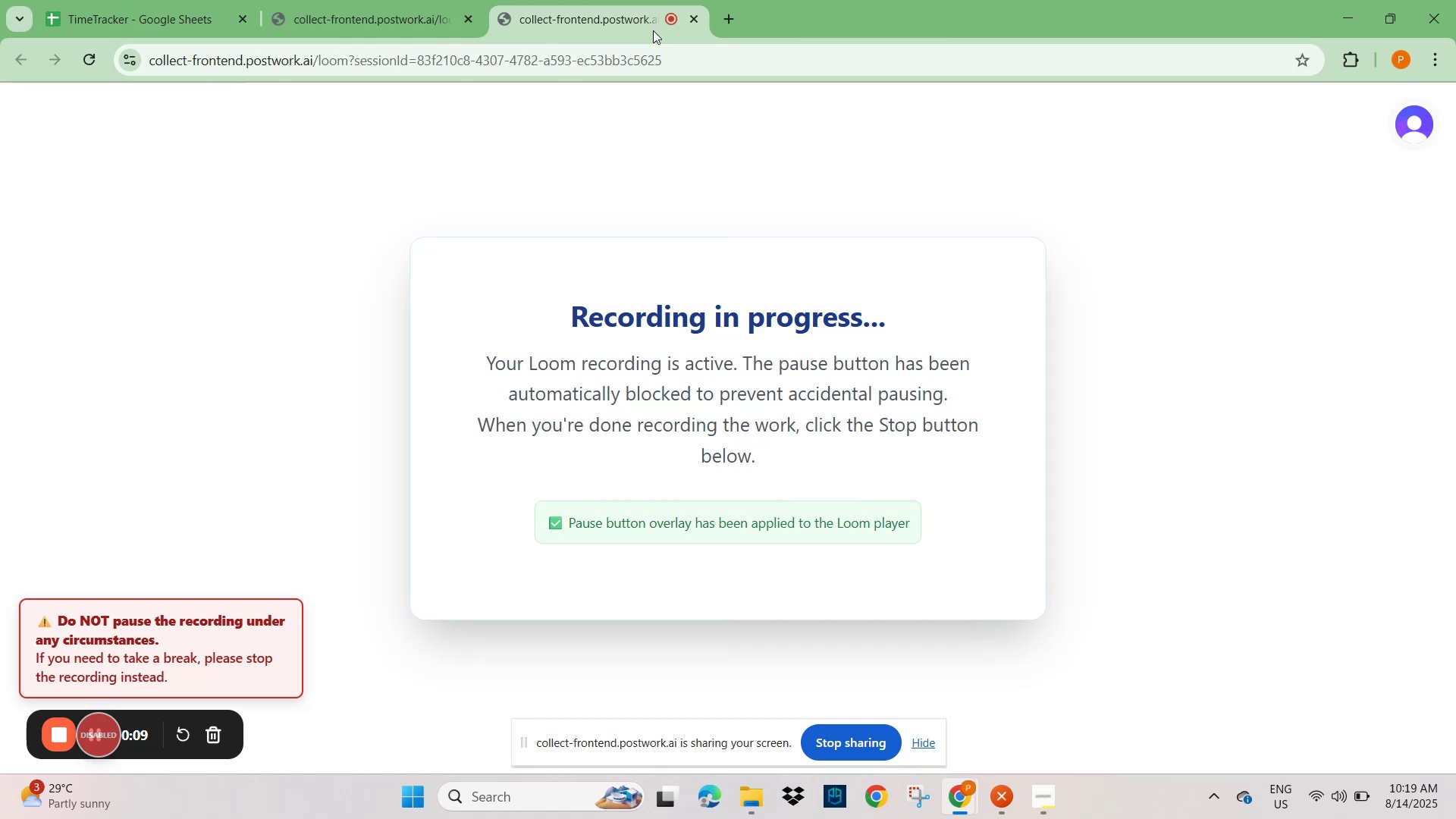 
left_click([727, 9])
 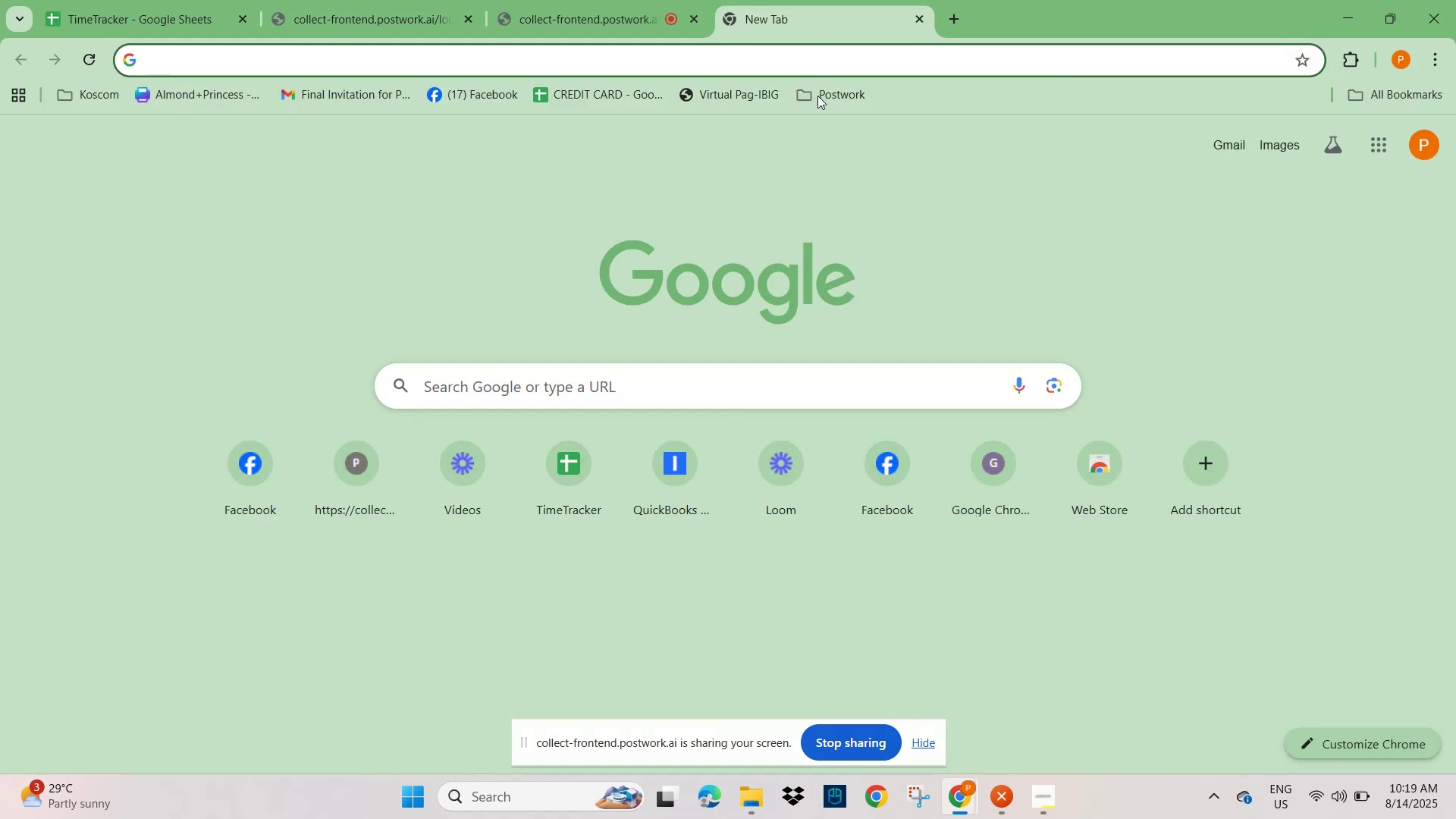 
left_click([833, 109])
 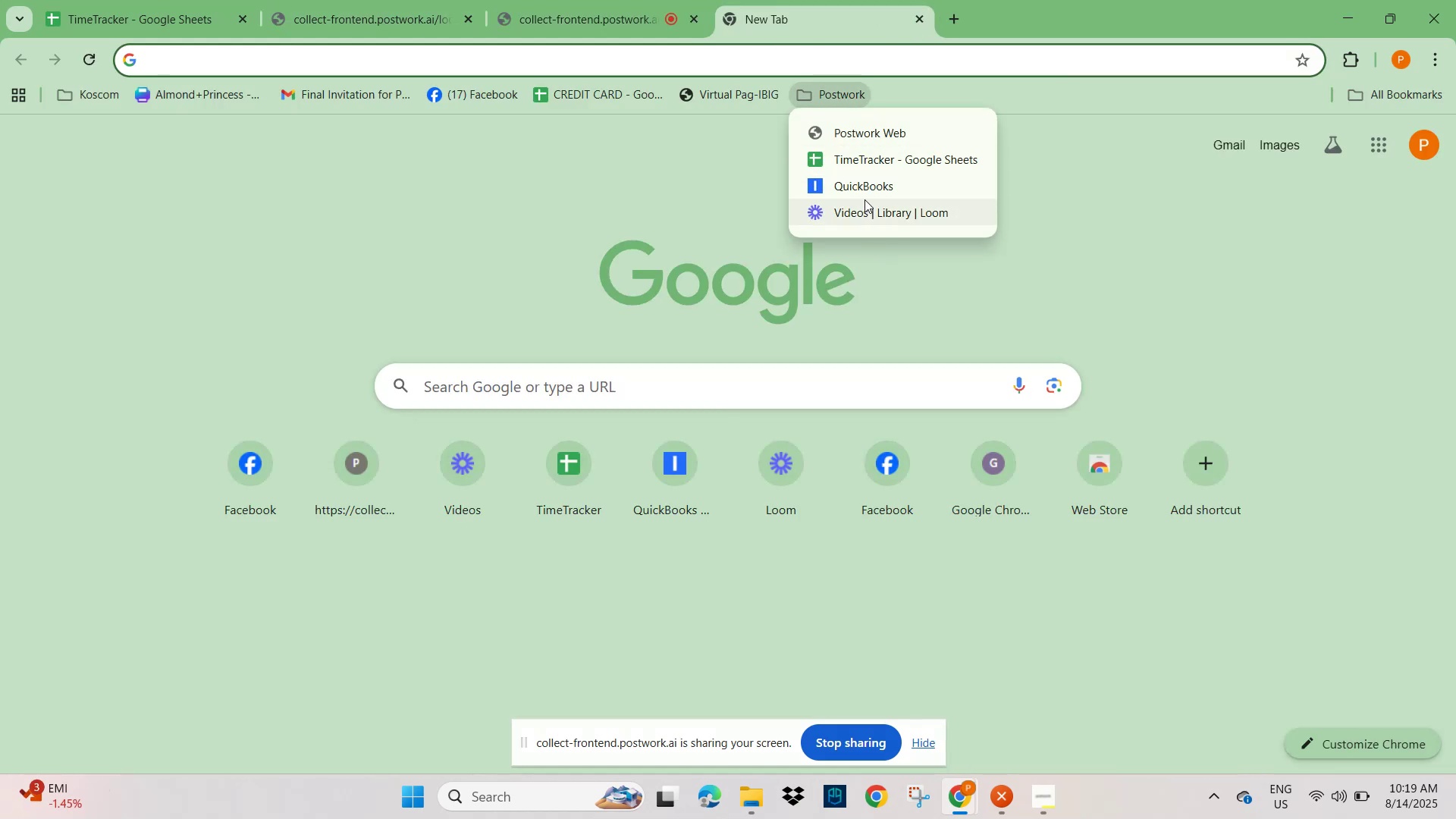 
left_click([858, 189])
 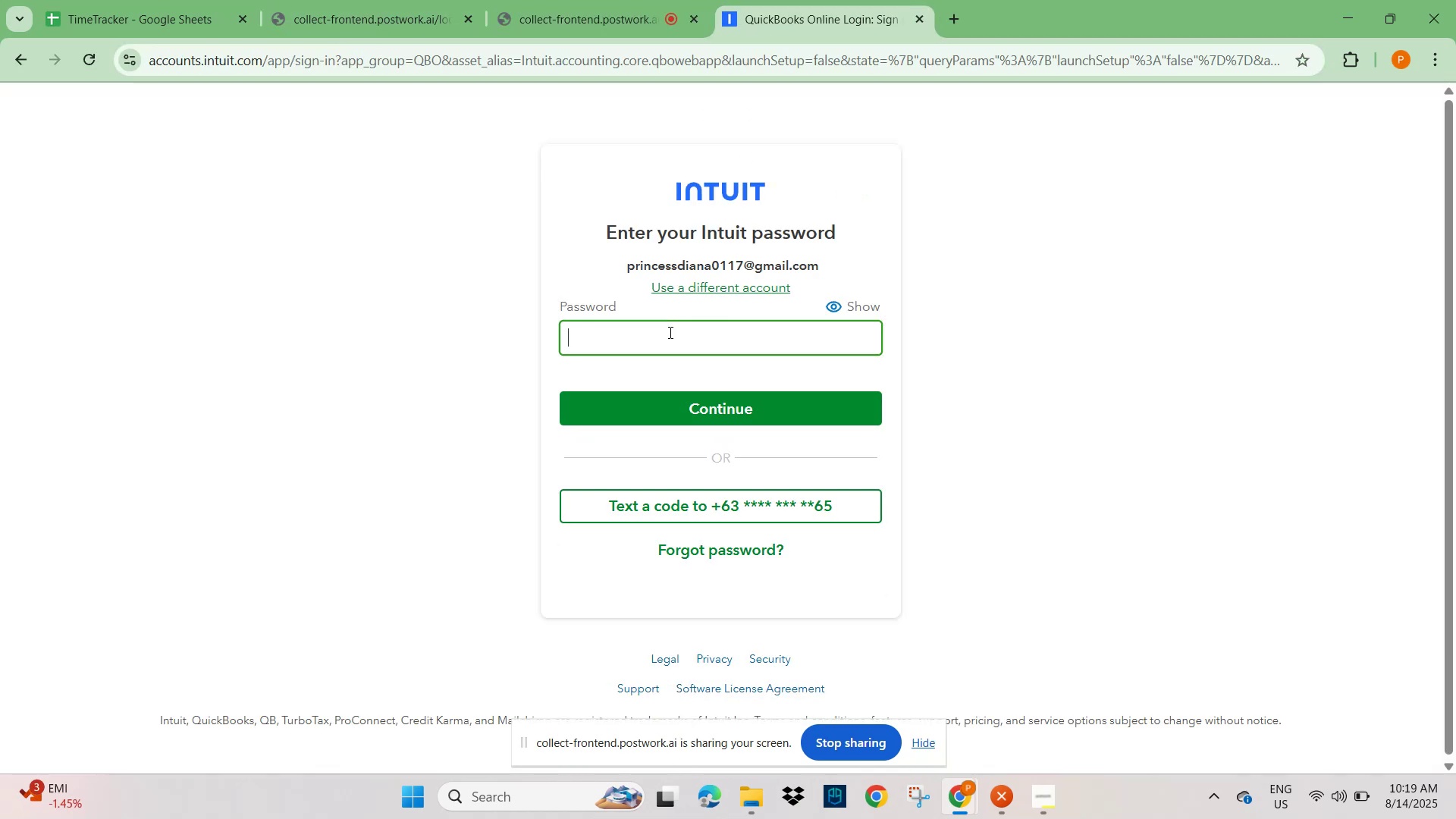 
wait(5.94)
 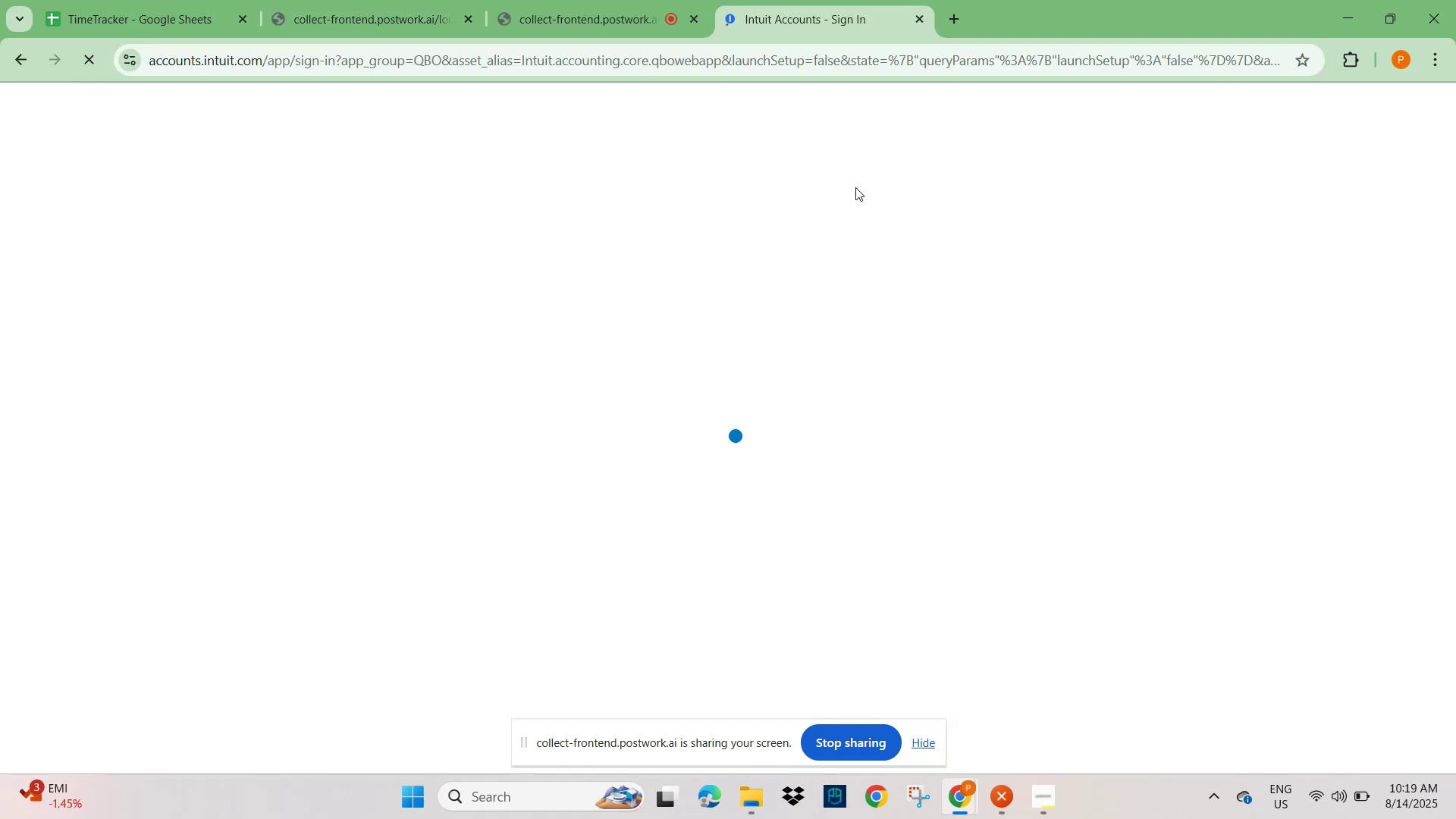 
type(EyyPee#221714)
key(NumpadEnter)
 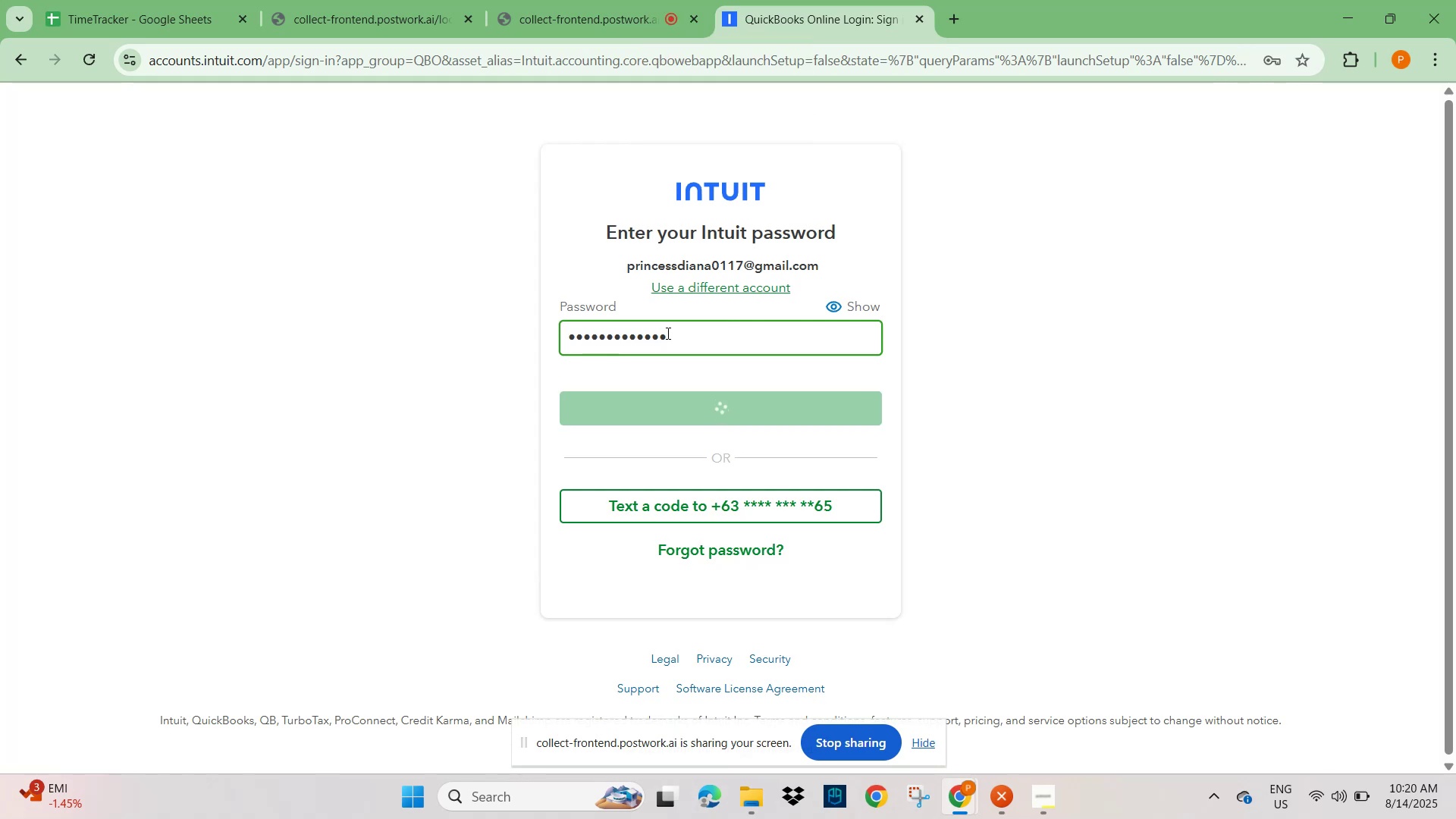 
left_click([1294, 105])
 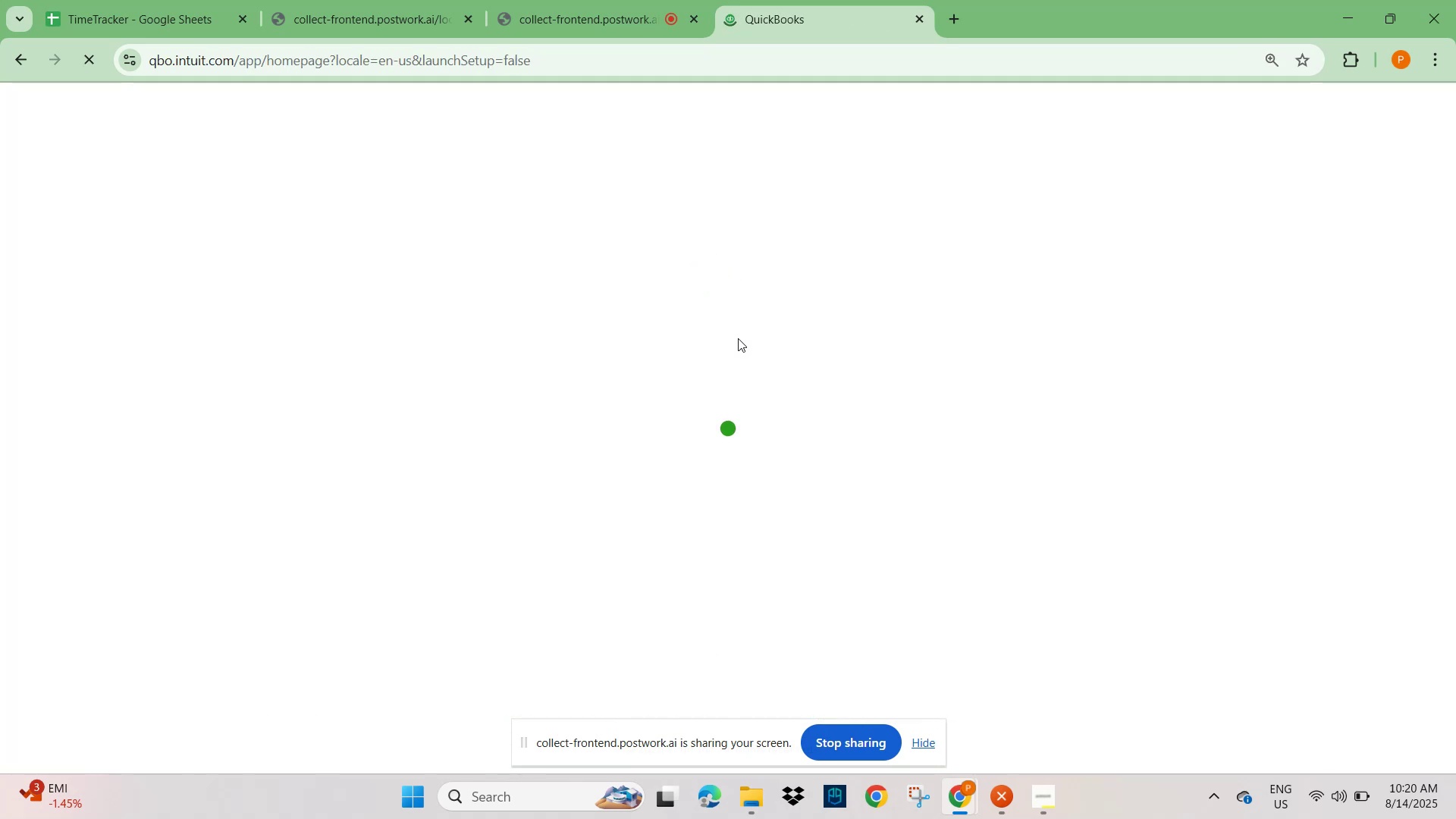 
wait(8.09)
 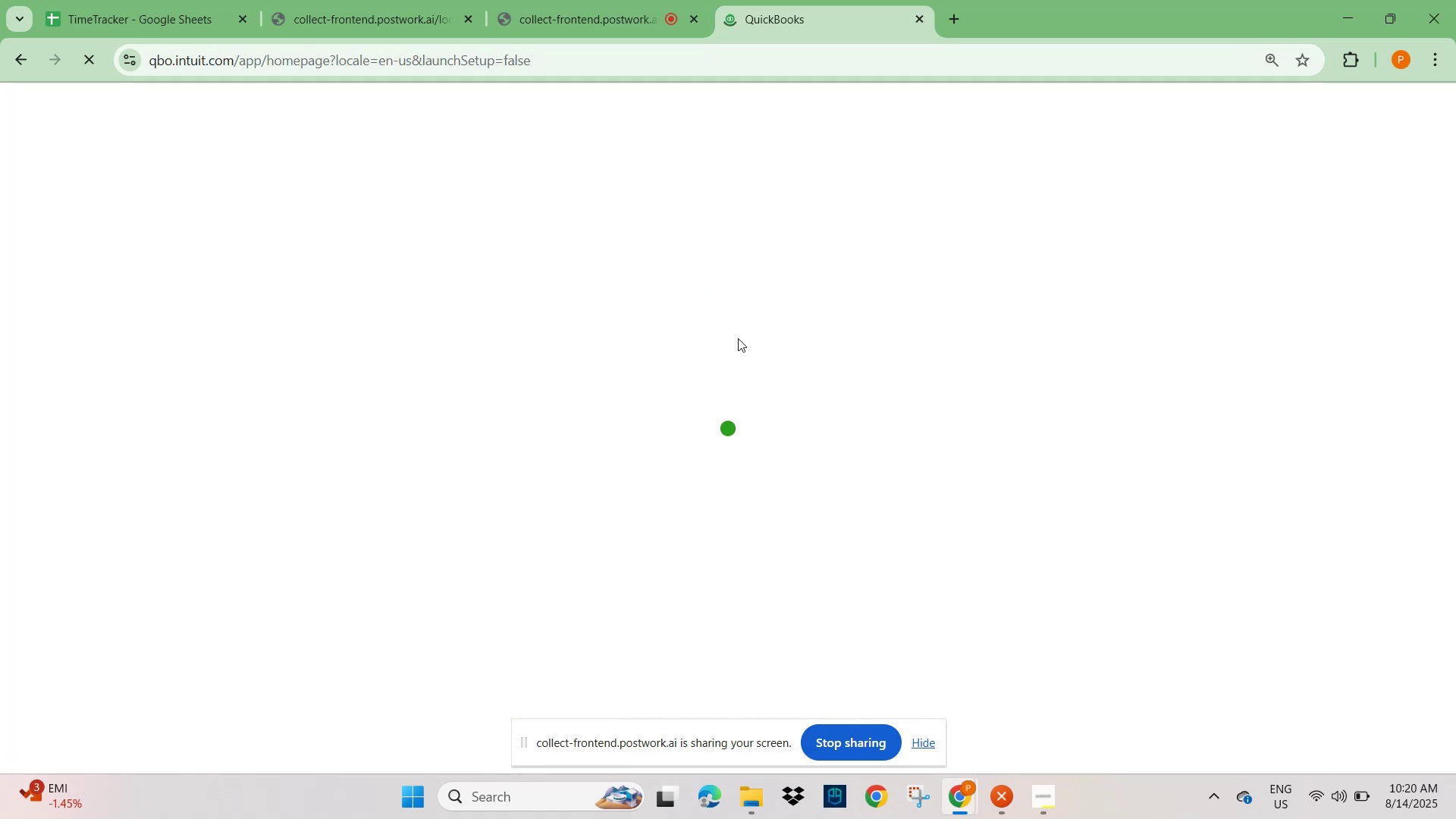 
left_click([925, 742])
 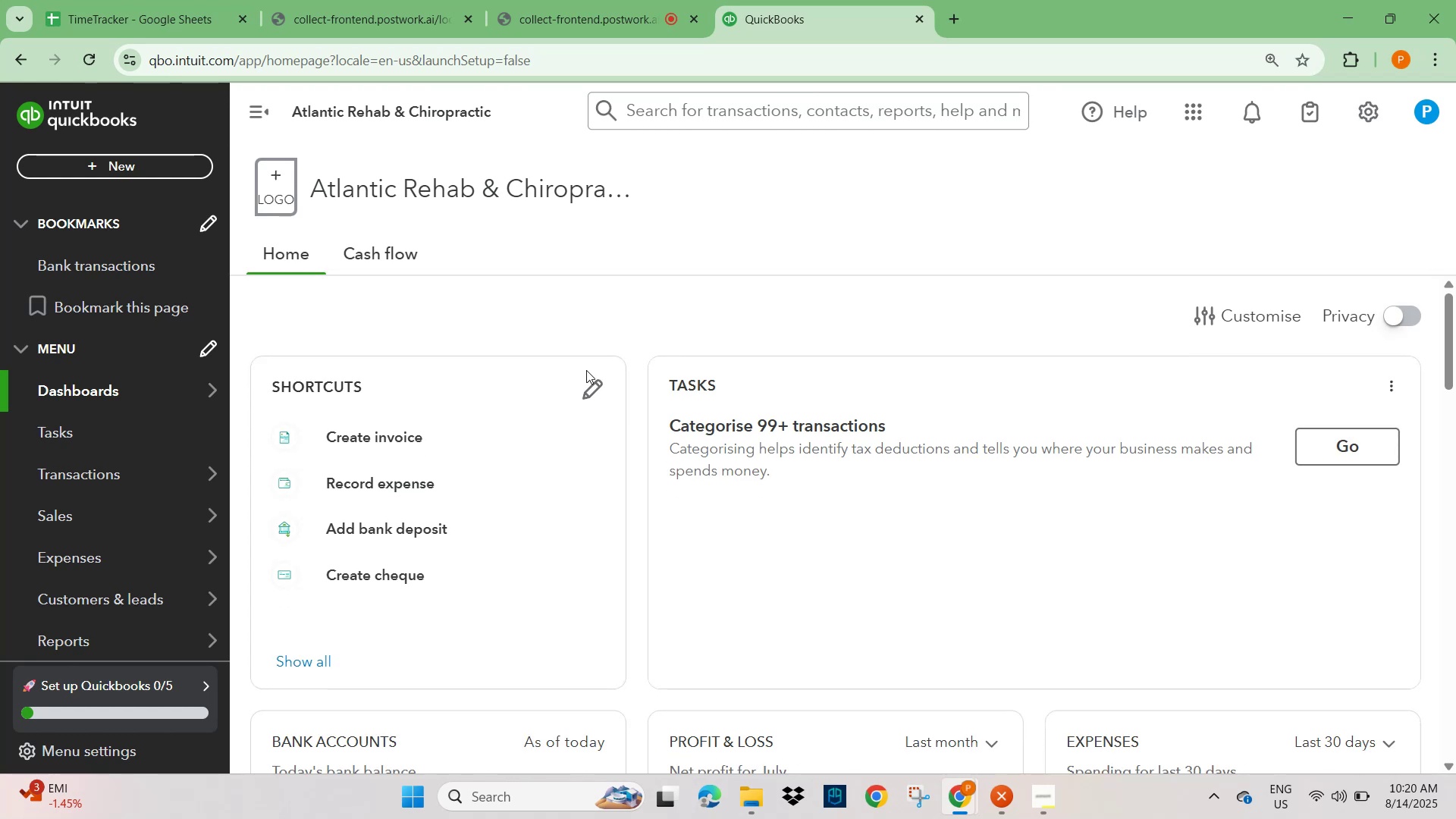 
wait(6.41)
 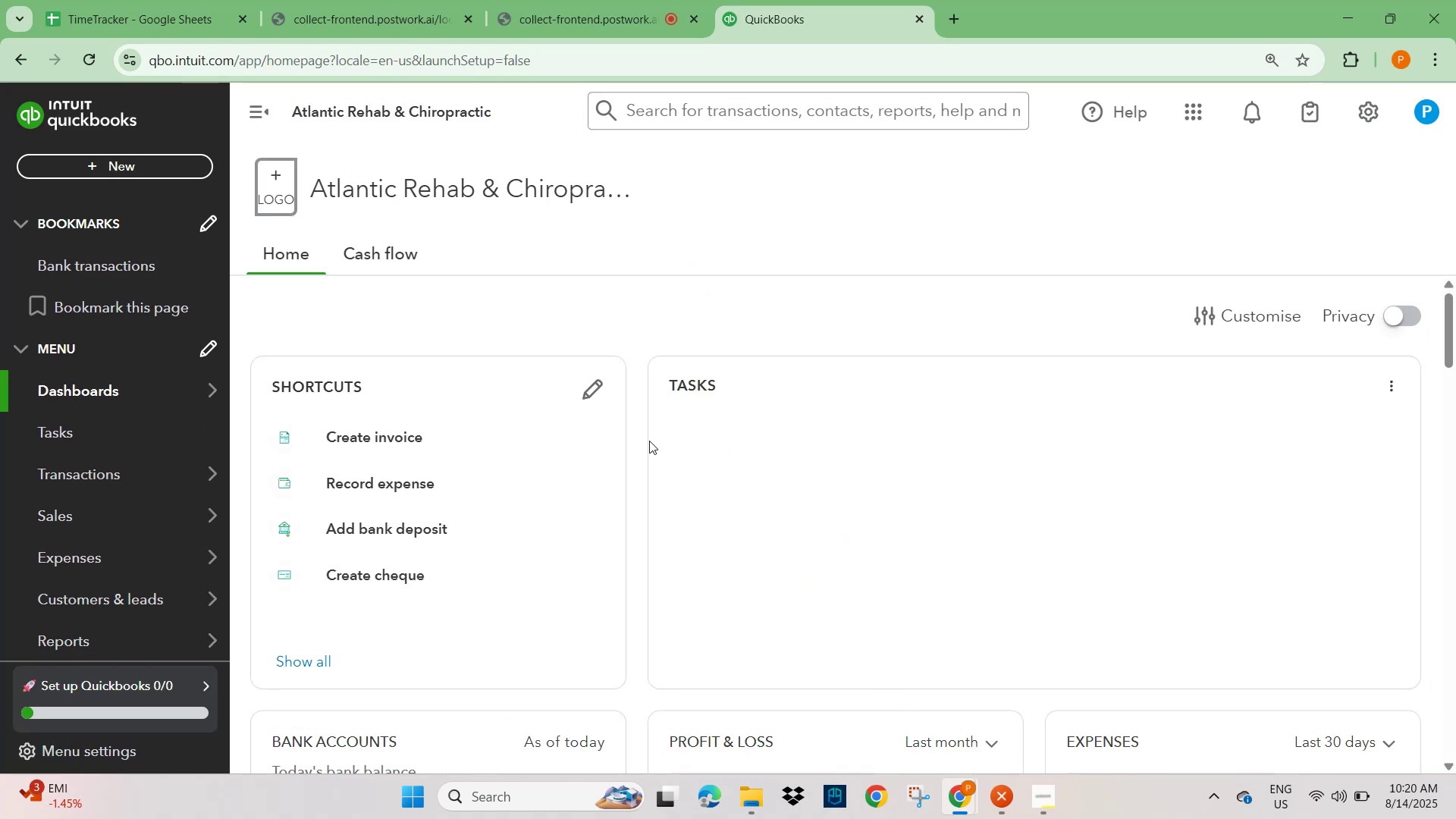 
scroll: coordinate [989, 492], scroll_direction: down, amount: 2.0
 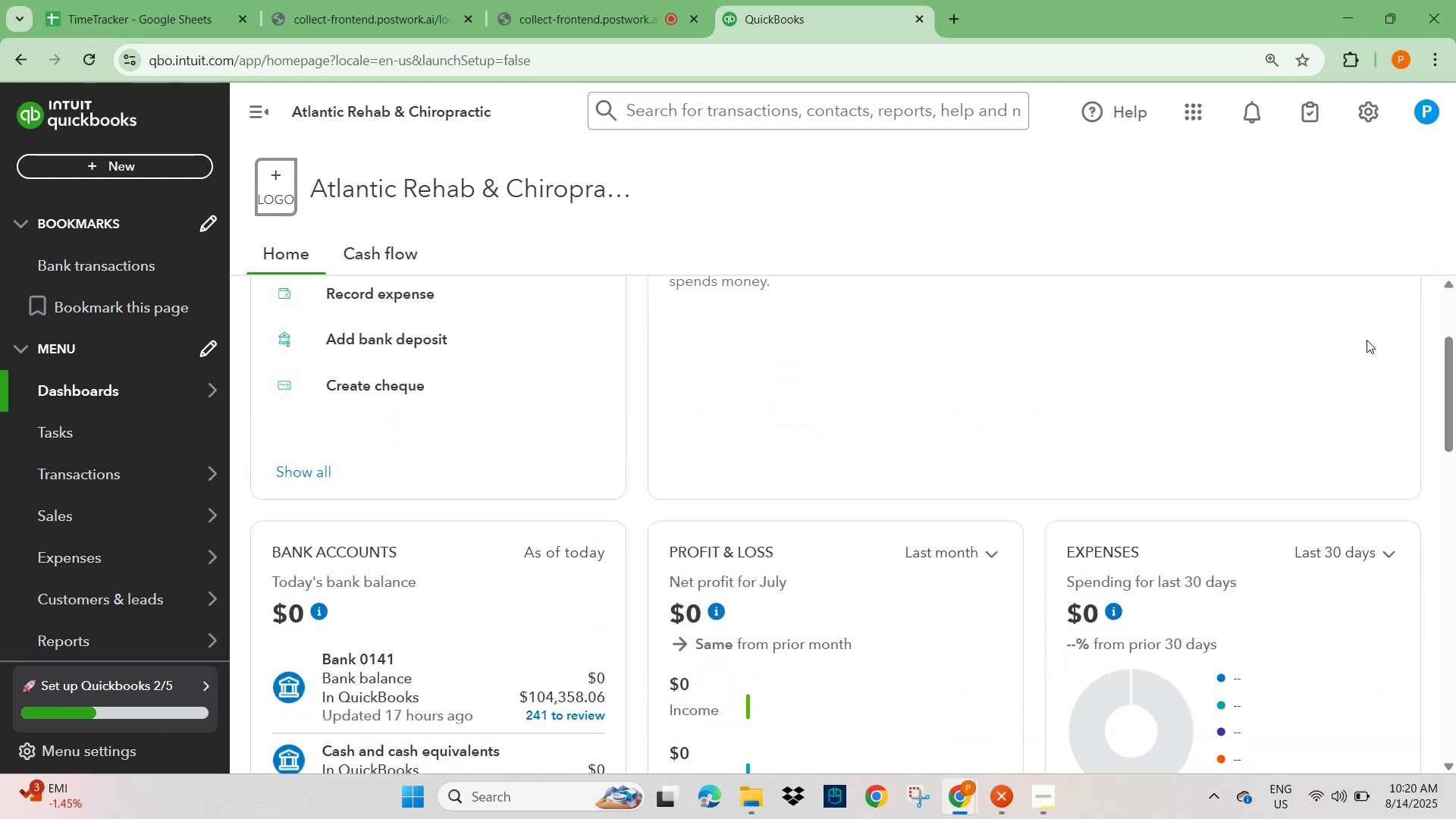 
scroll: coordinate [1364, 384], scroll_direction: up, amount: 3.0
 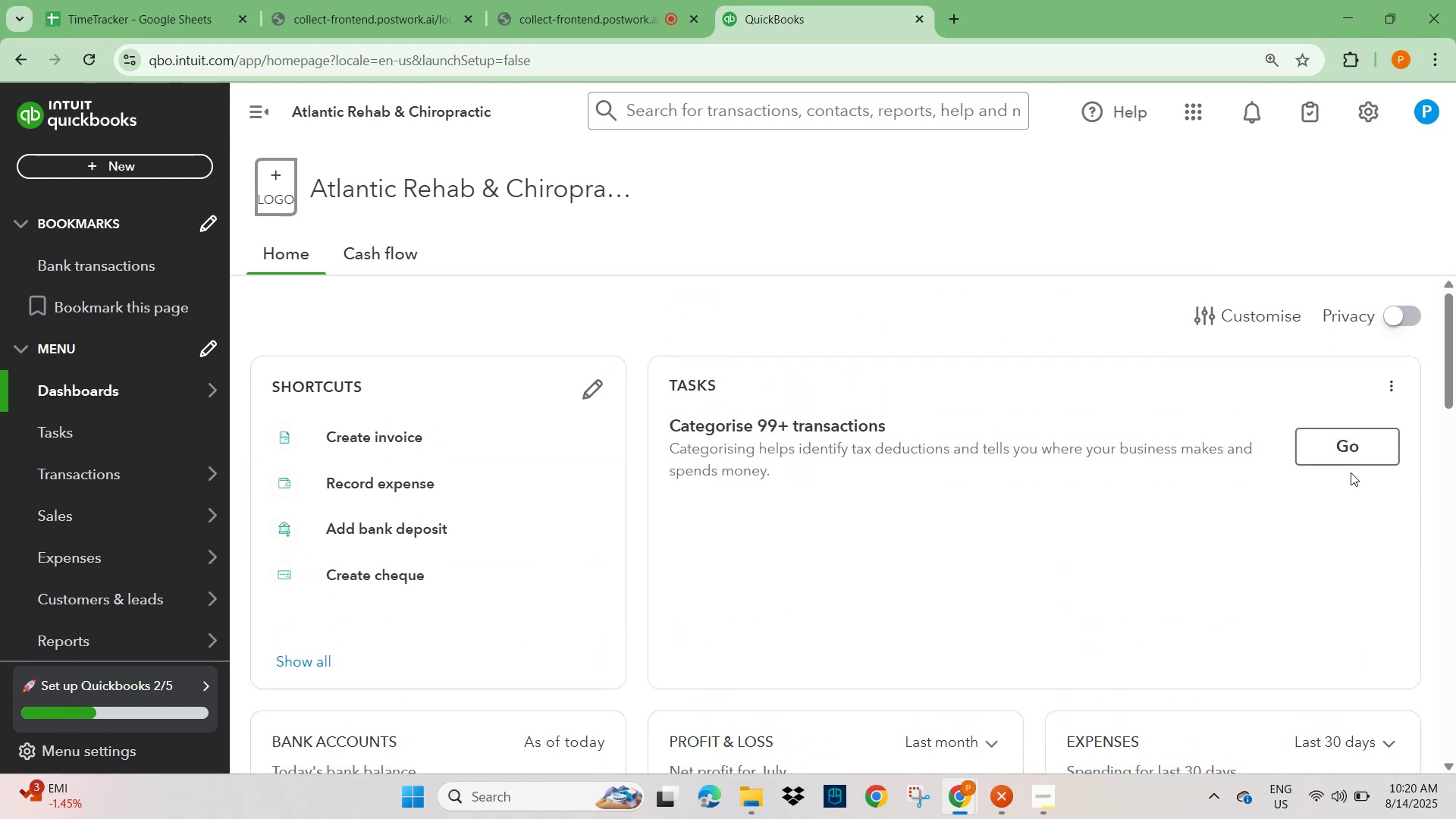 
left_click([1341, 451])
 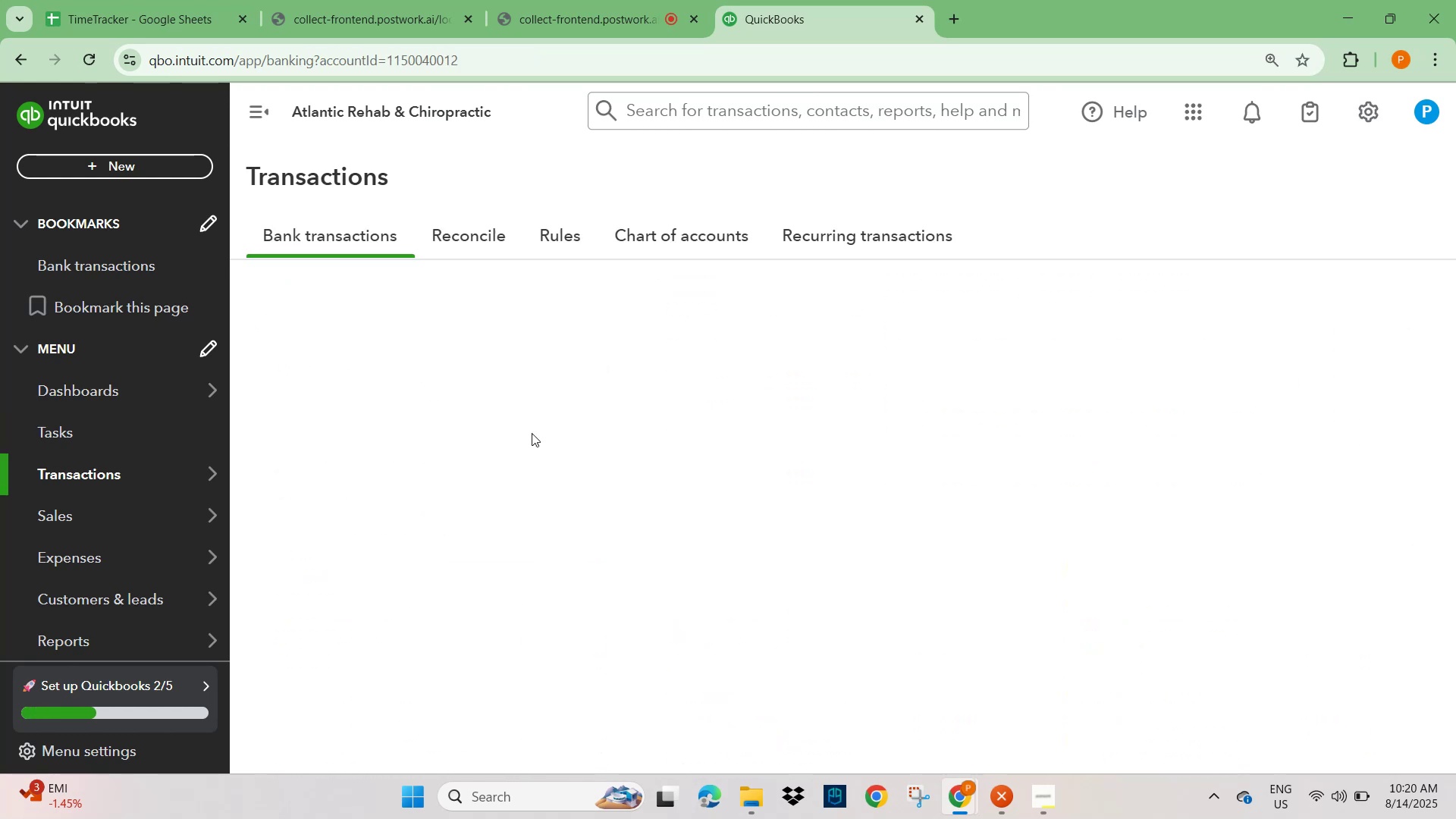 
mouse_move([537, 433])
 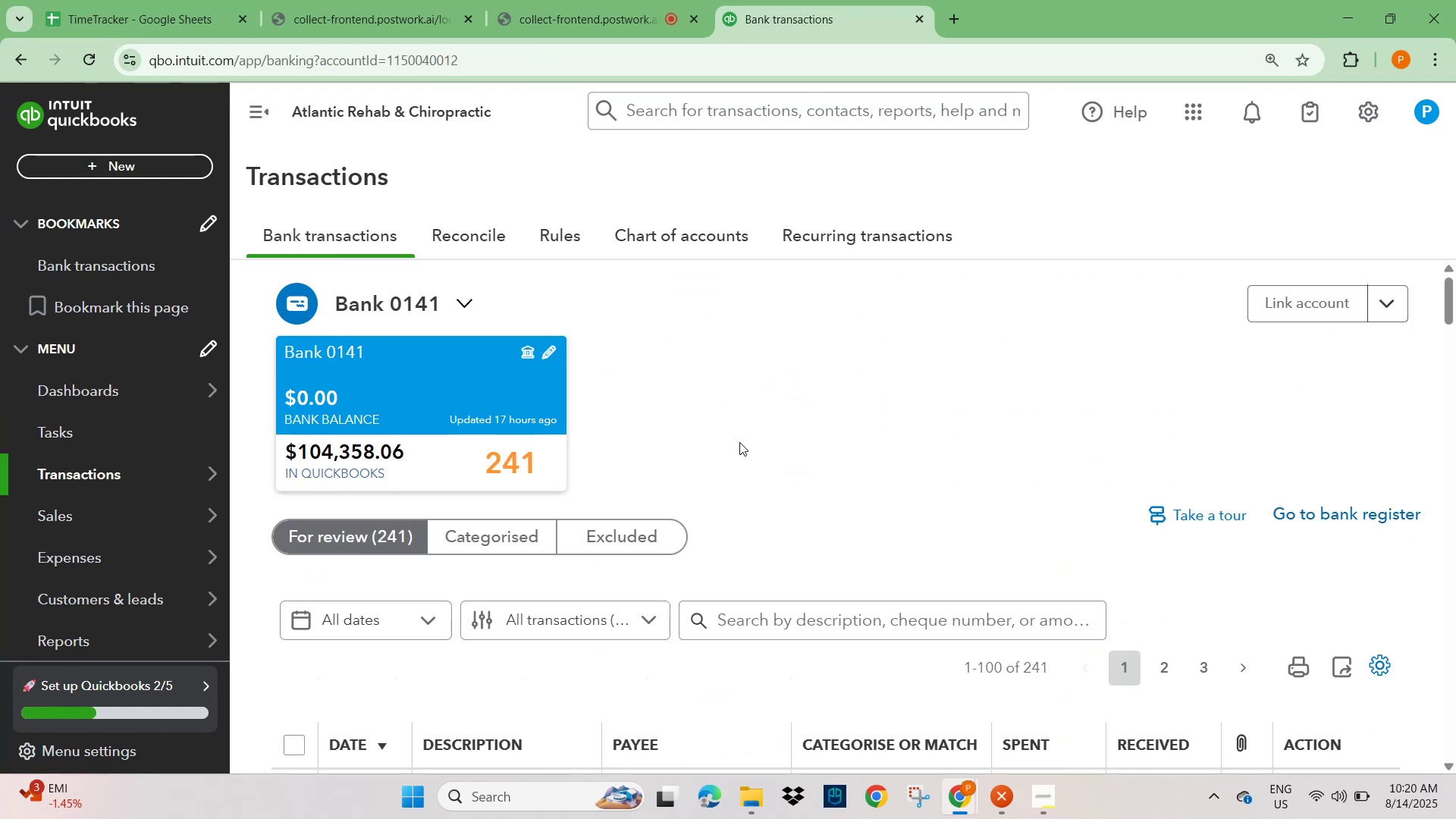 
scroll: coordinate [739, 442], scroll_direction: down, amount: 2.0
 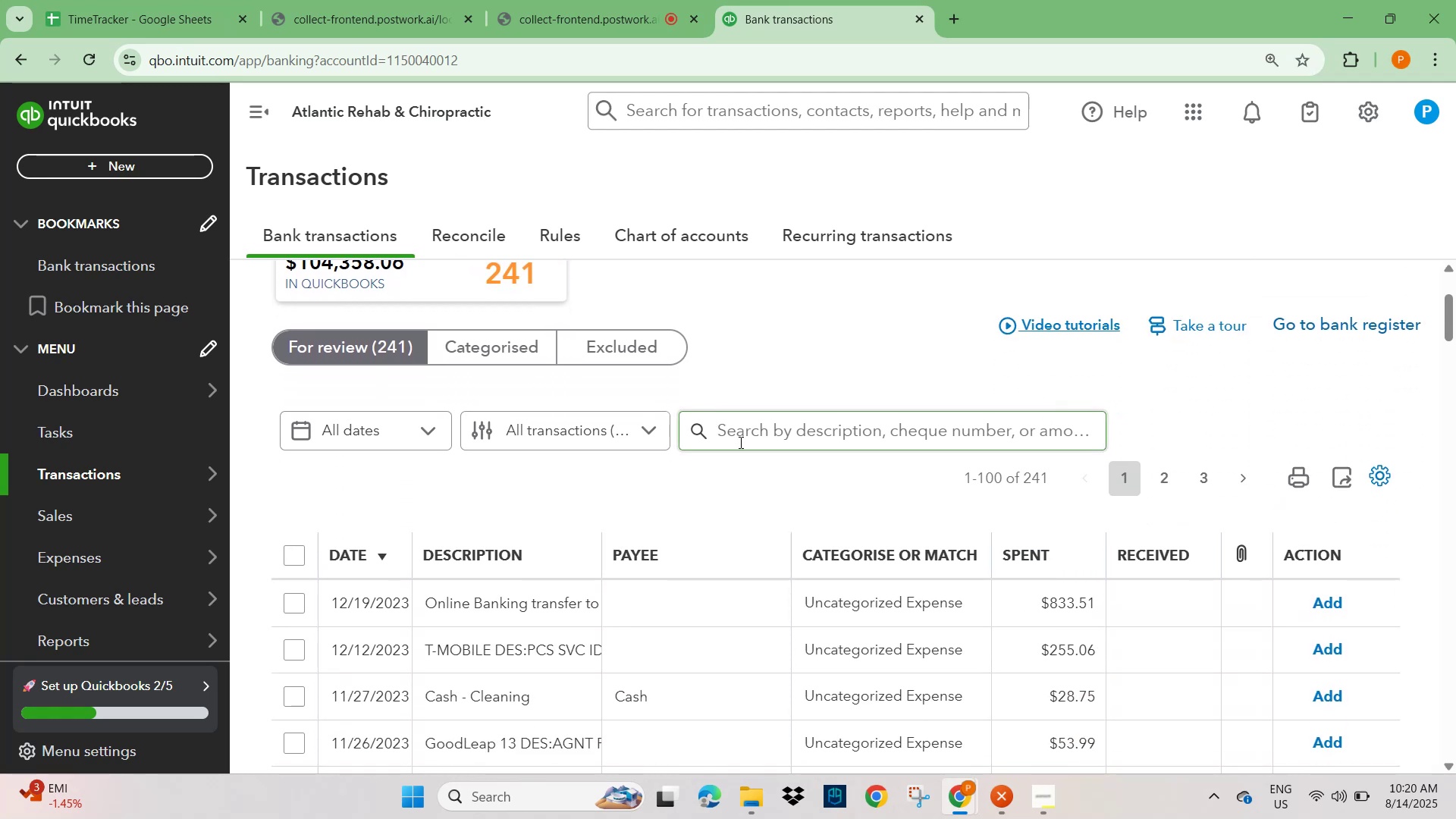 
scroll: coordinate [739, 438], scroll_direction: up, amount: 2.0
 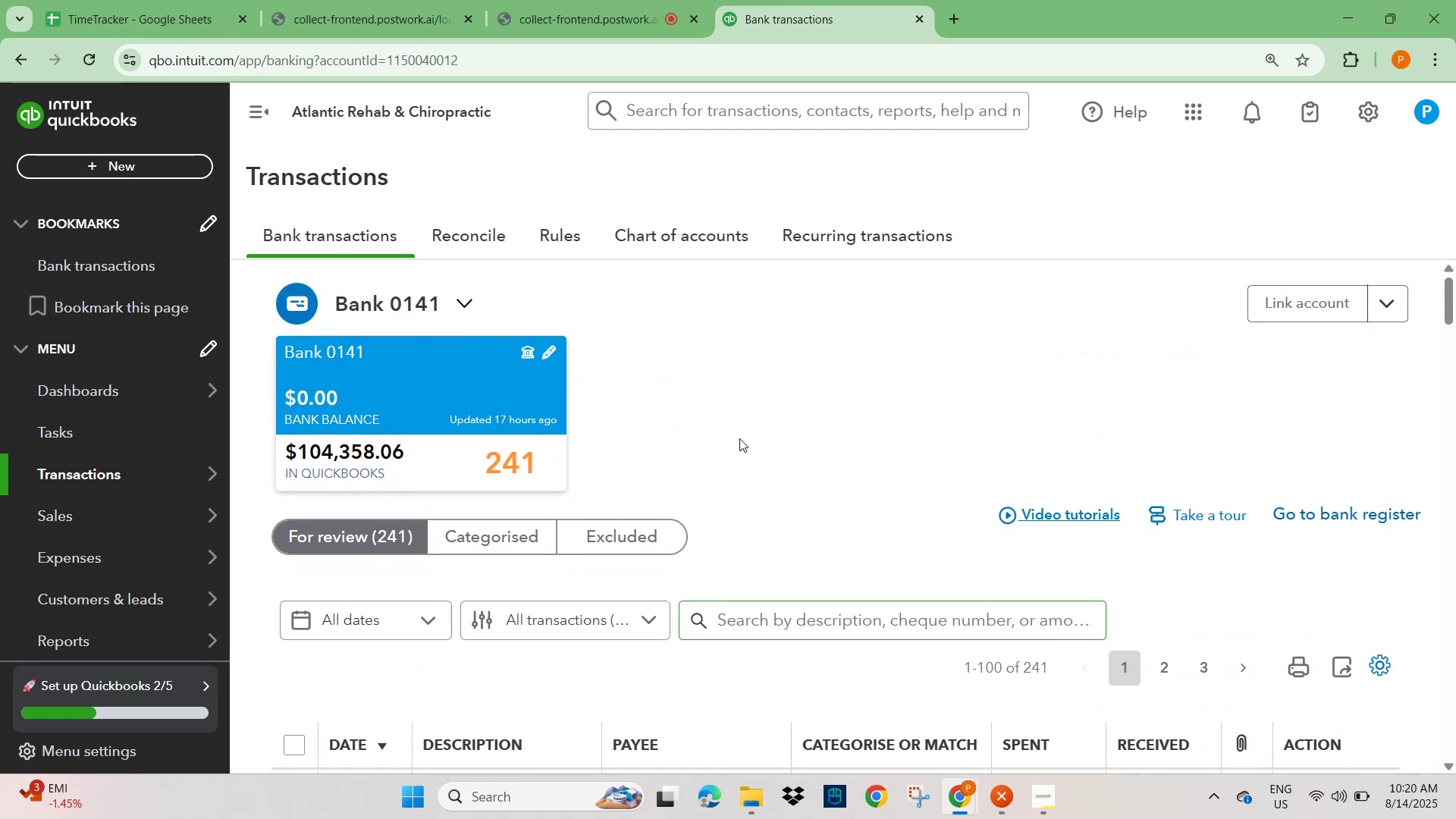 
scroll: coordinate [716, 456], scroll_direction: down, amount: 5.0
 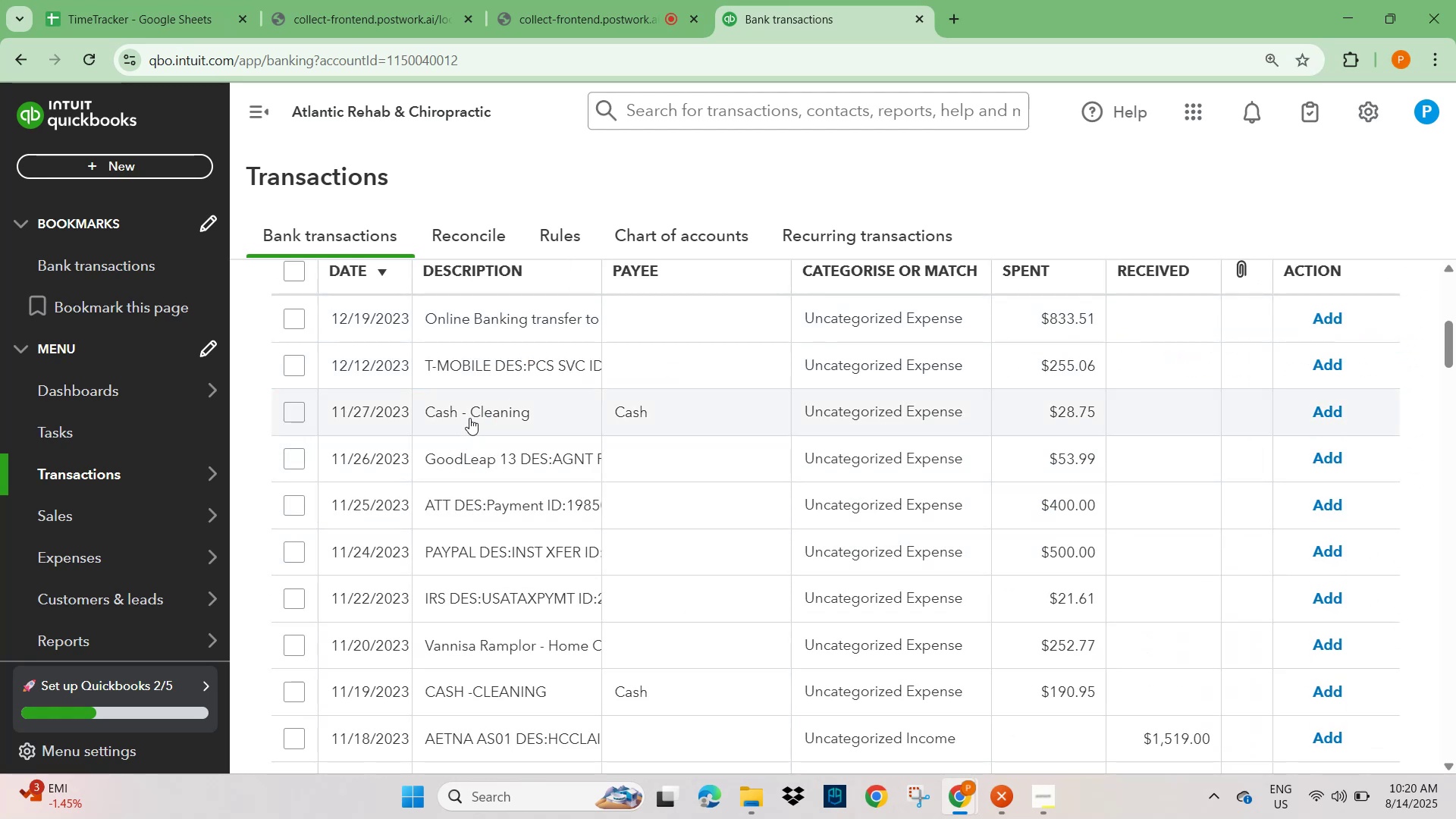 
left_click([469, 418])
 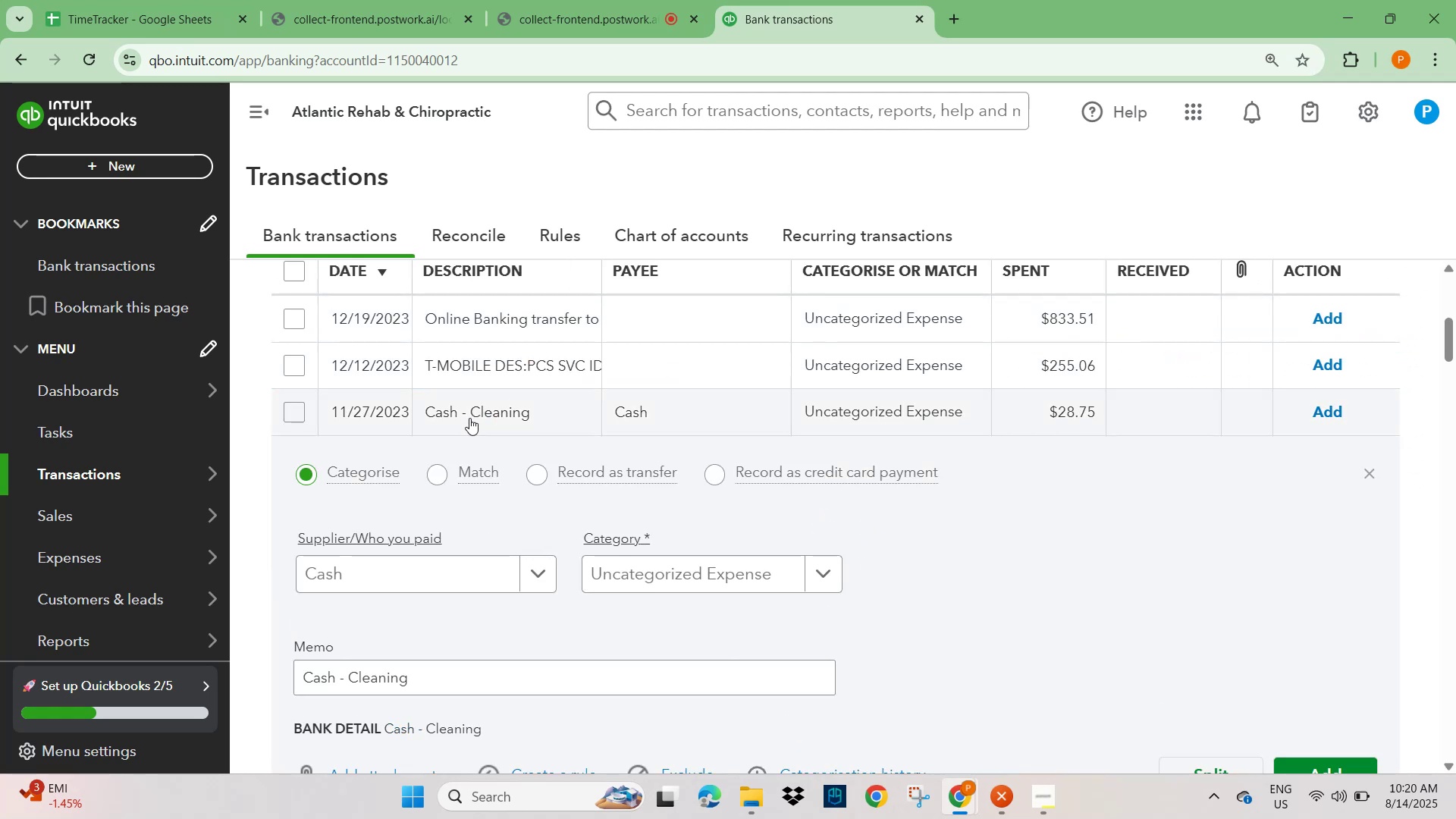 
scroll: coordinate [465, 476], scroll_direction: down, amount: 2.0
 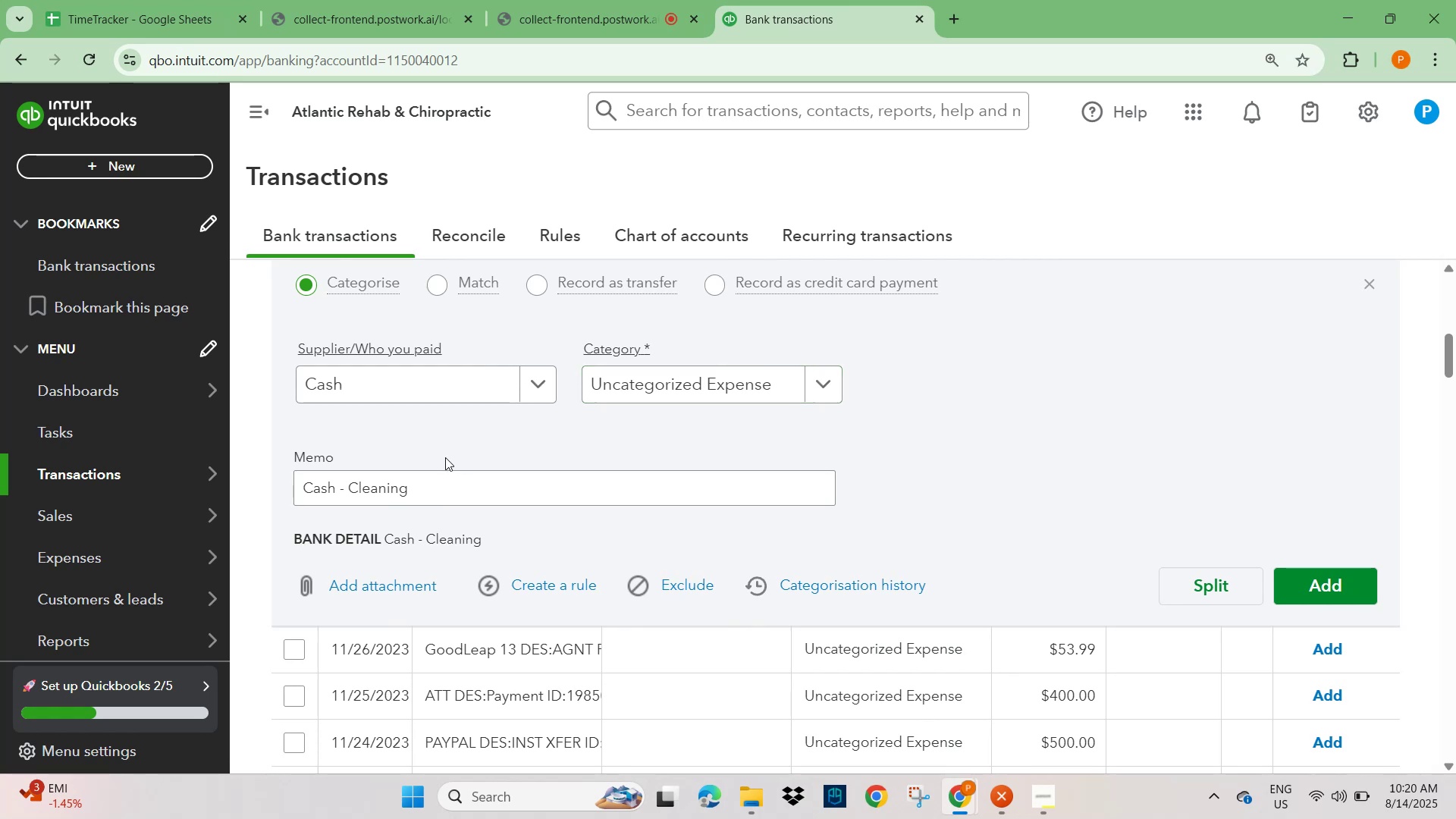 
left_click([522, 586])
 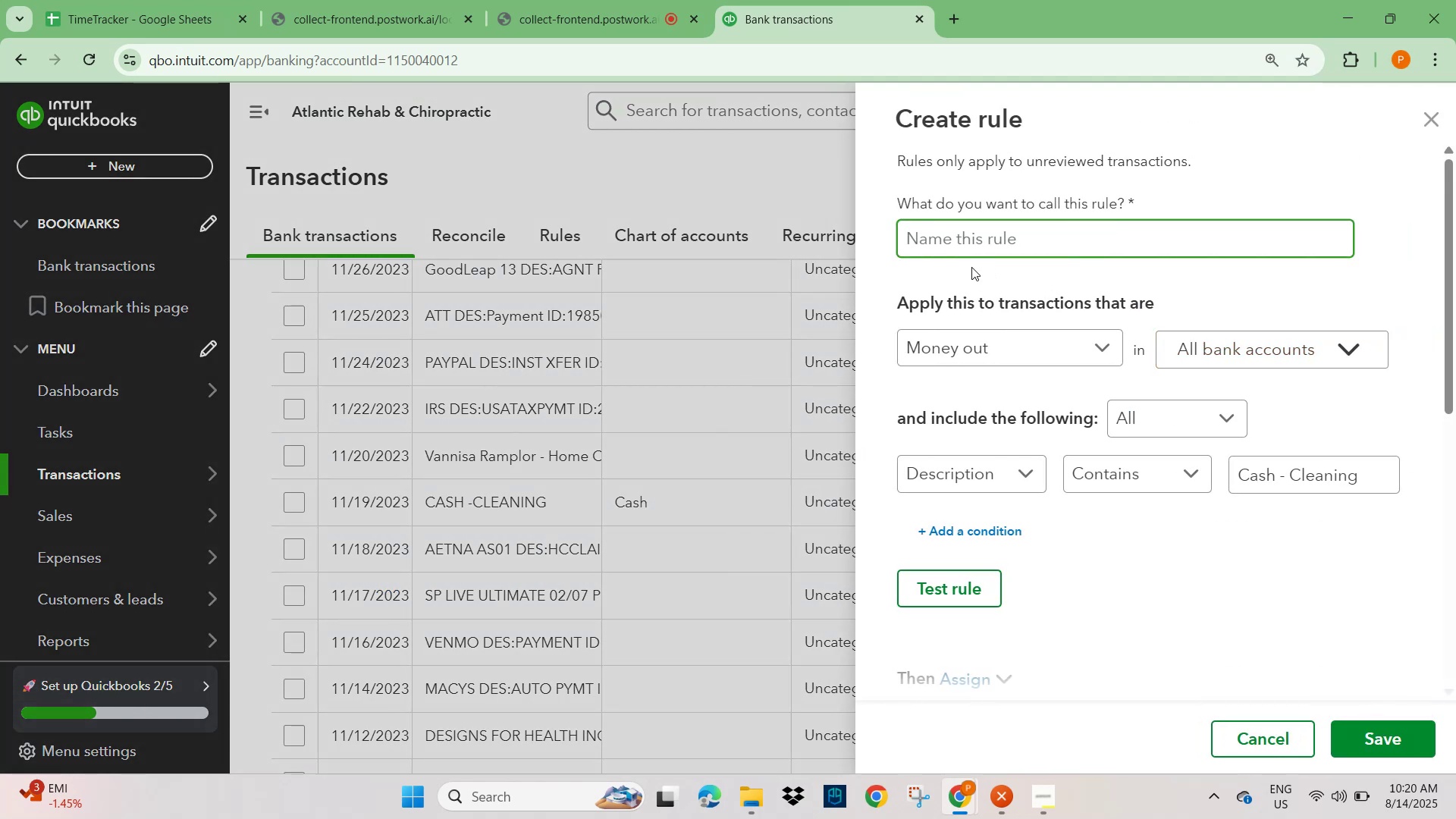 
left_click([971, 235])
 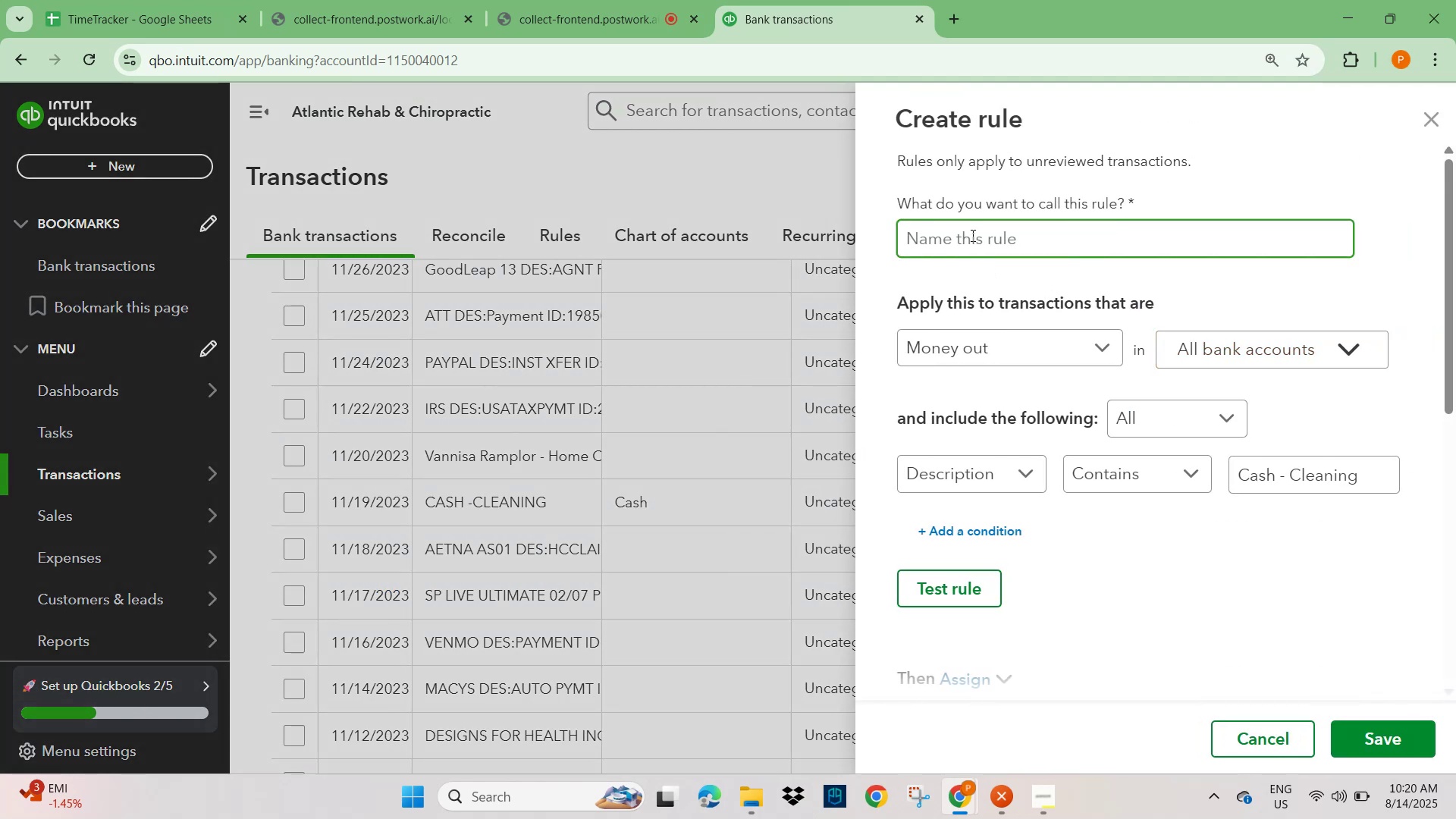 
type(Cash)
 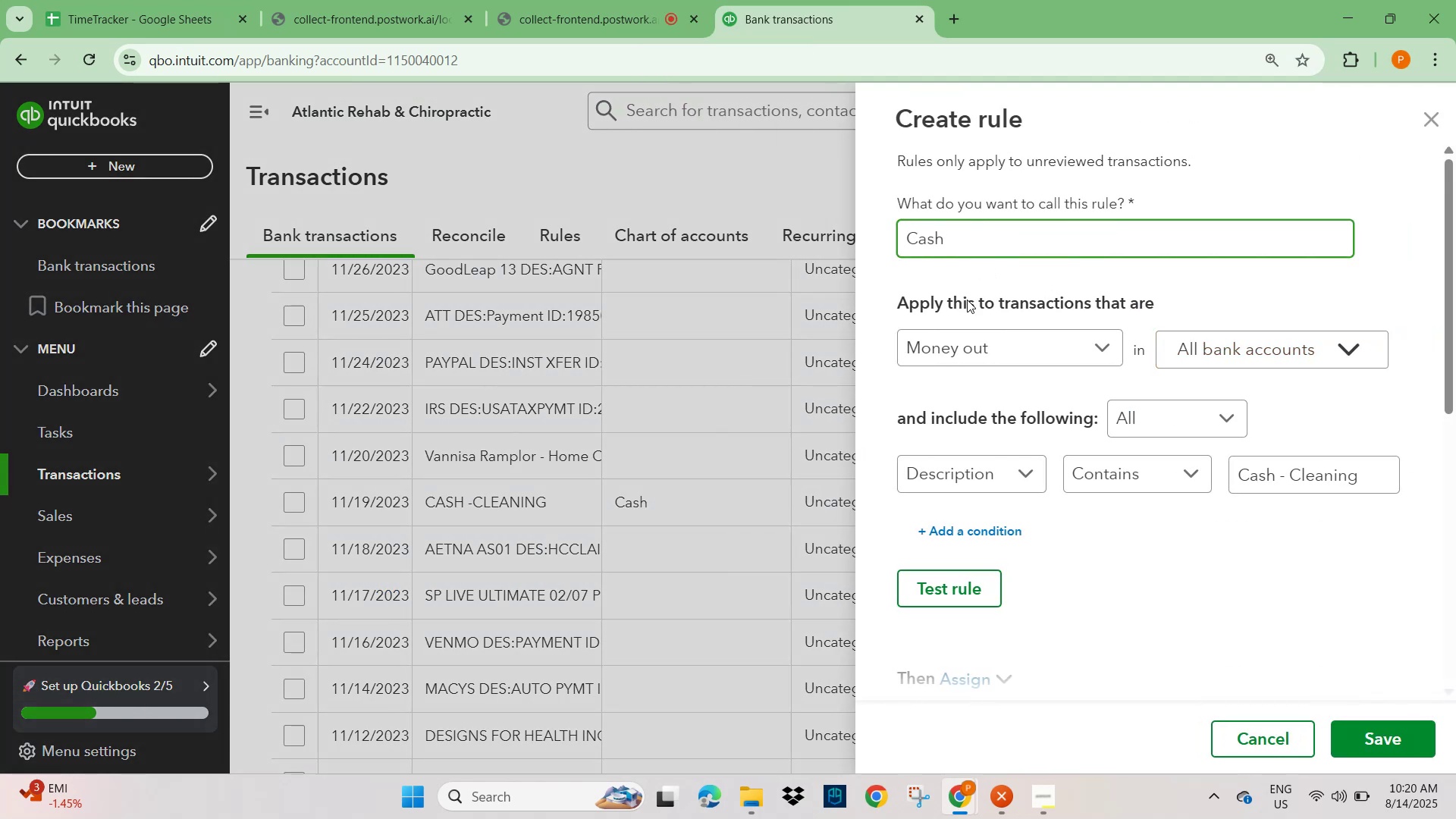 
left_click([1266, 739])
 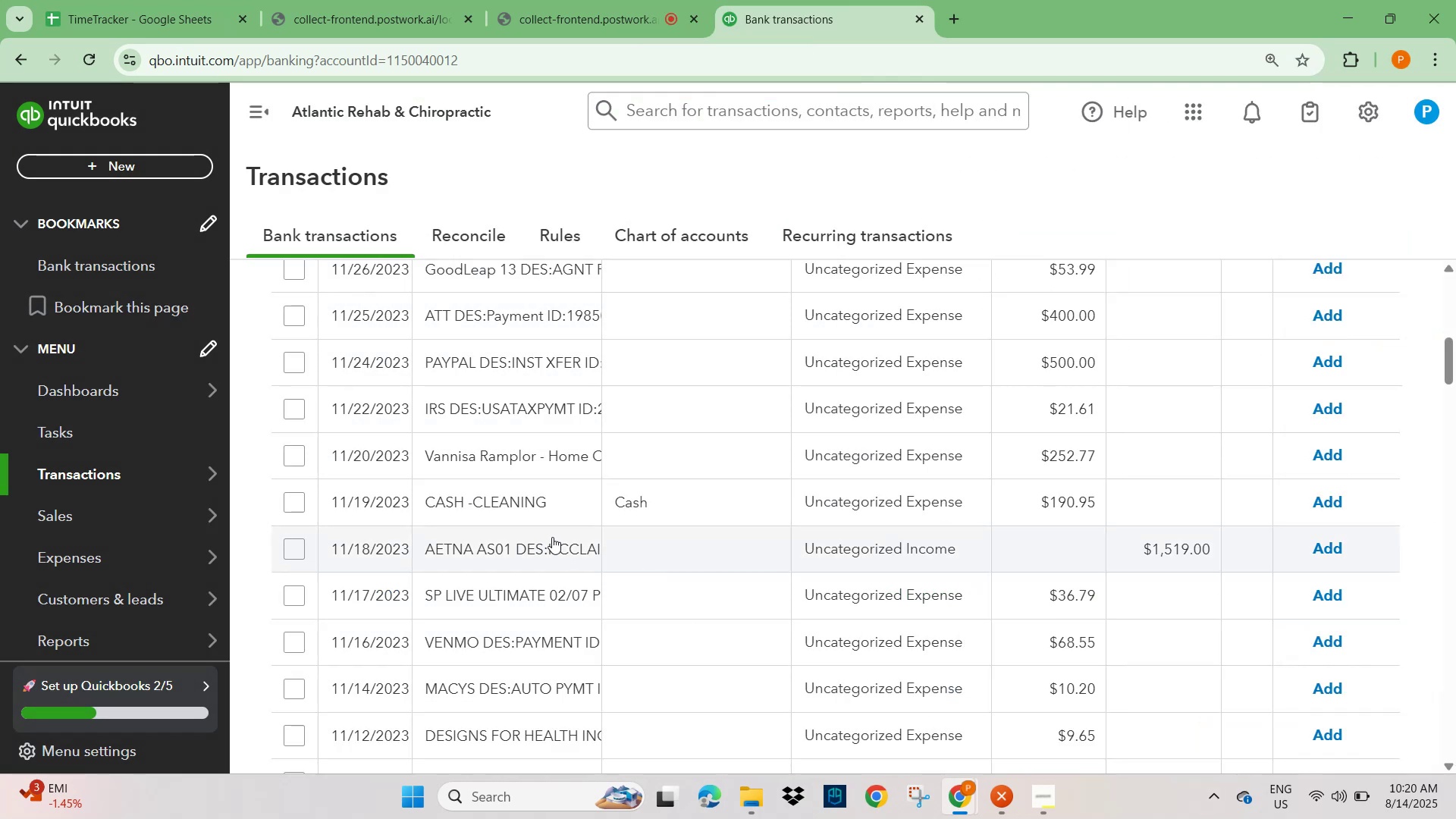 
left_click([657, 502])
 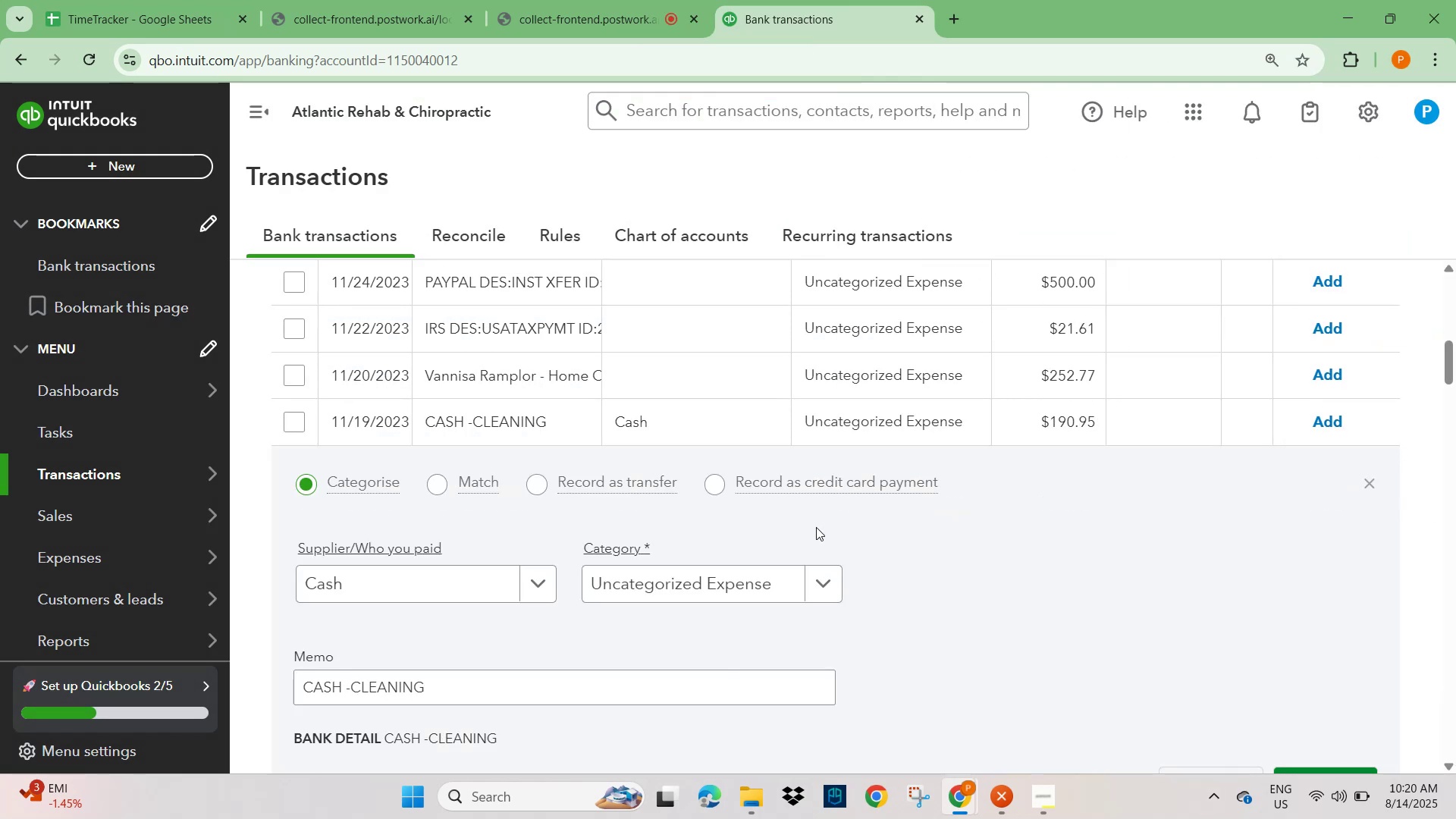 
scroll: coordinate [770, 570], scroll_direction: down, amount: 1.0
 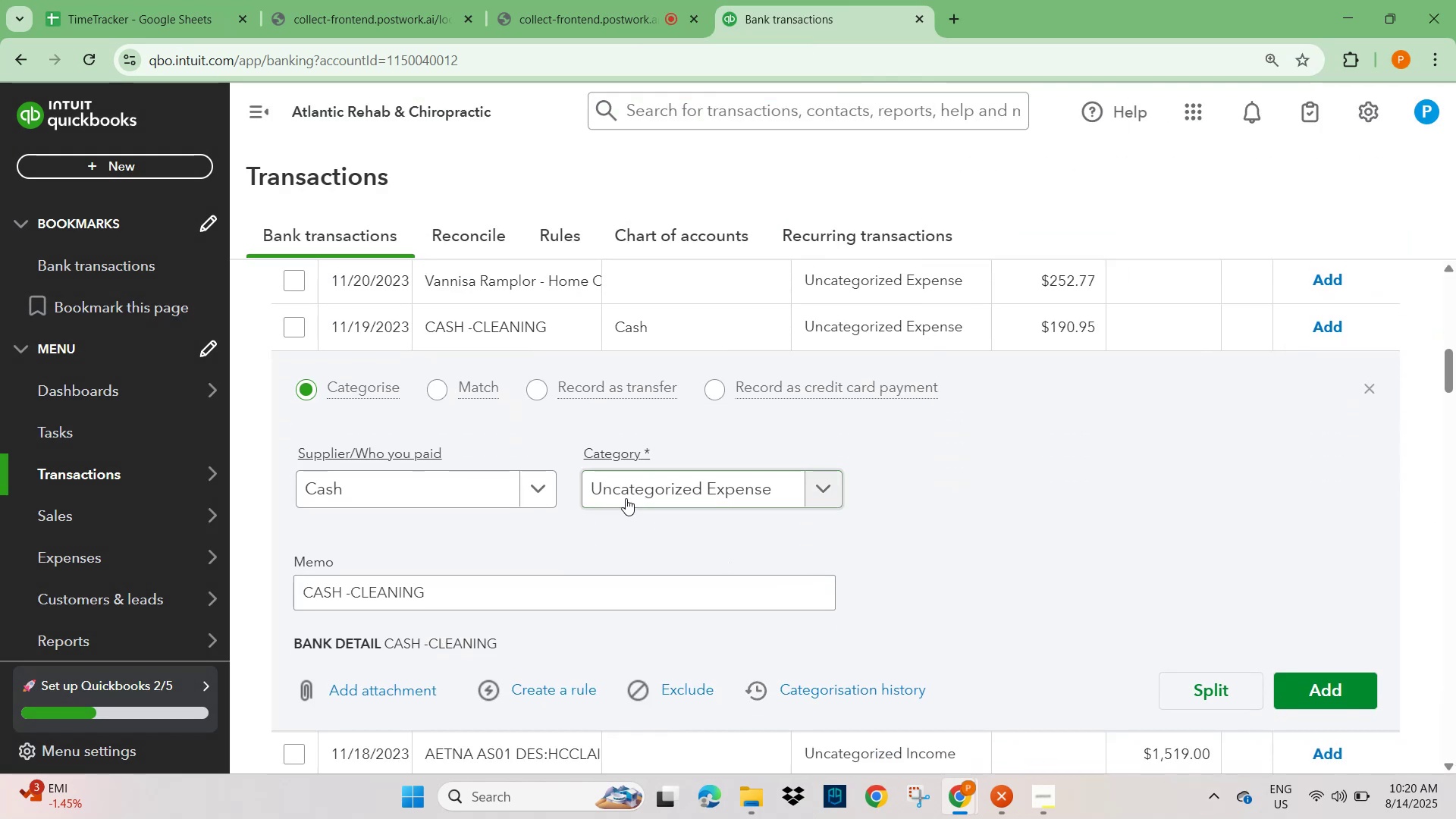 
left_click([629, 488])
 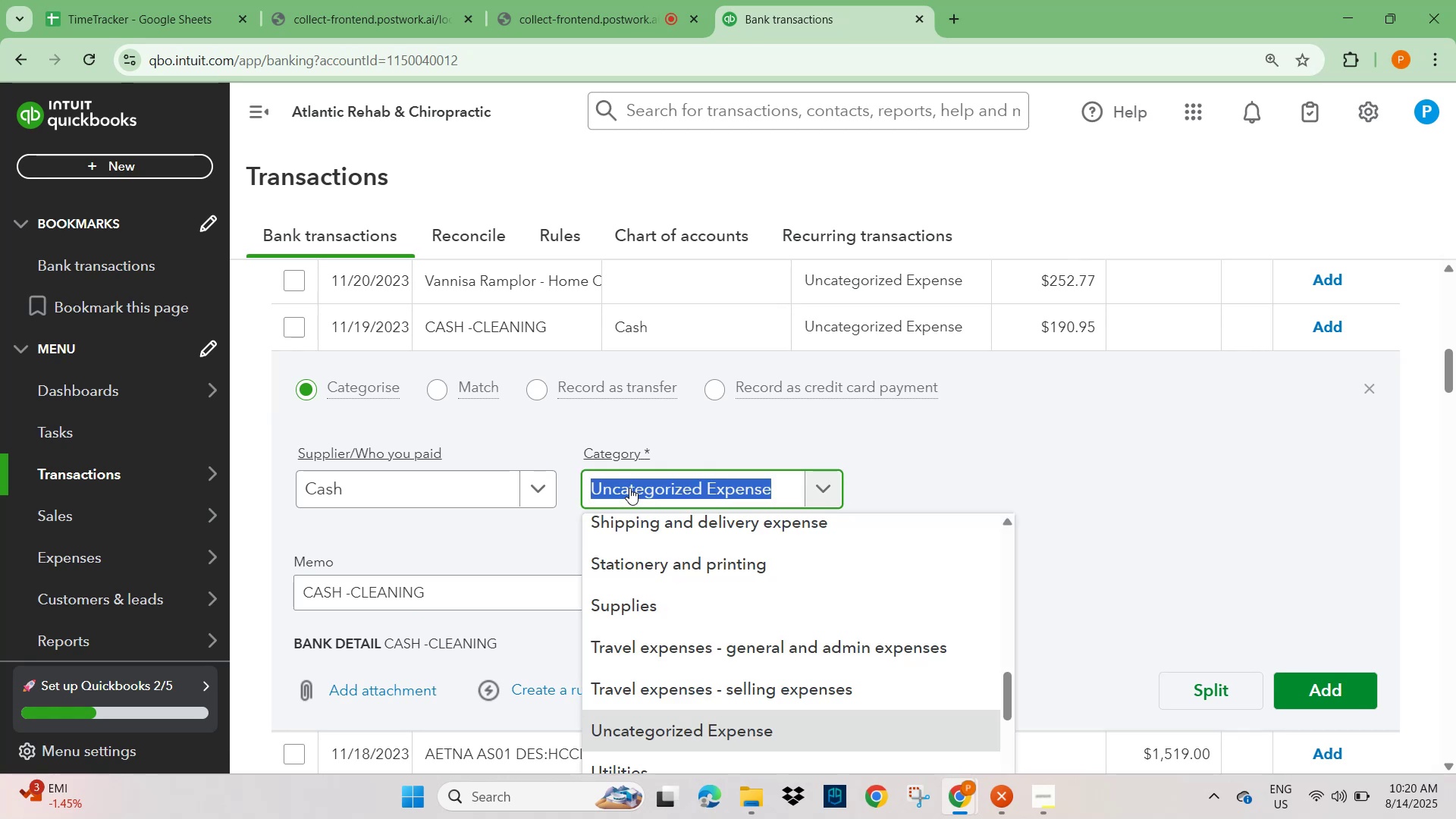 
type(clean)
 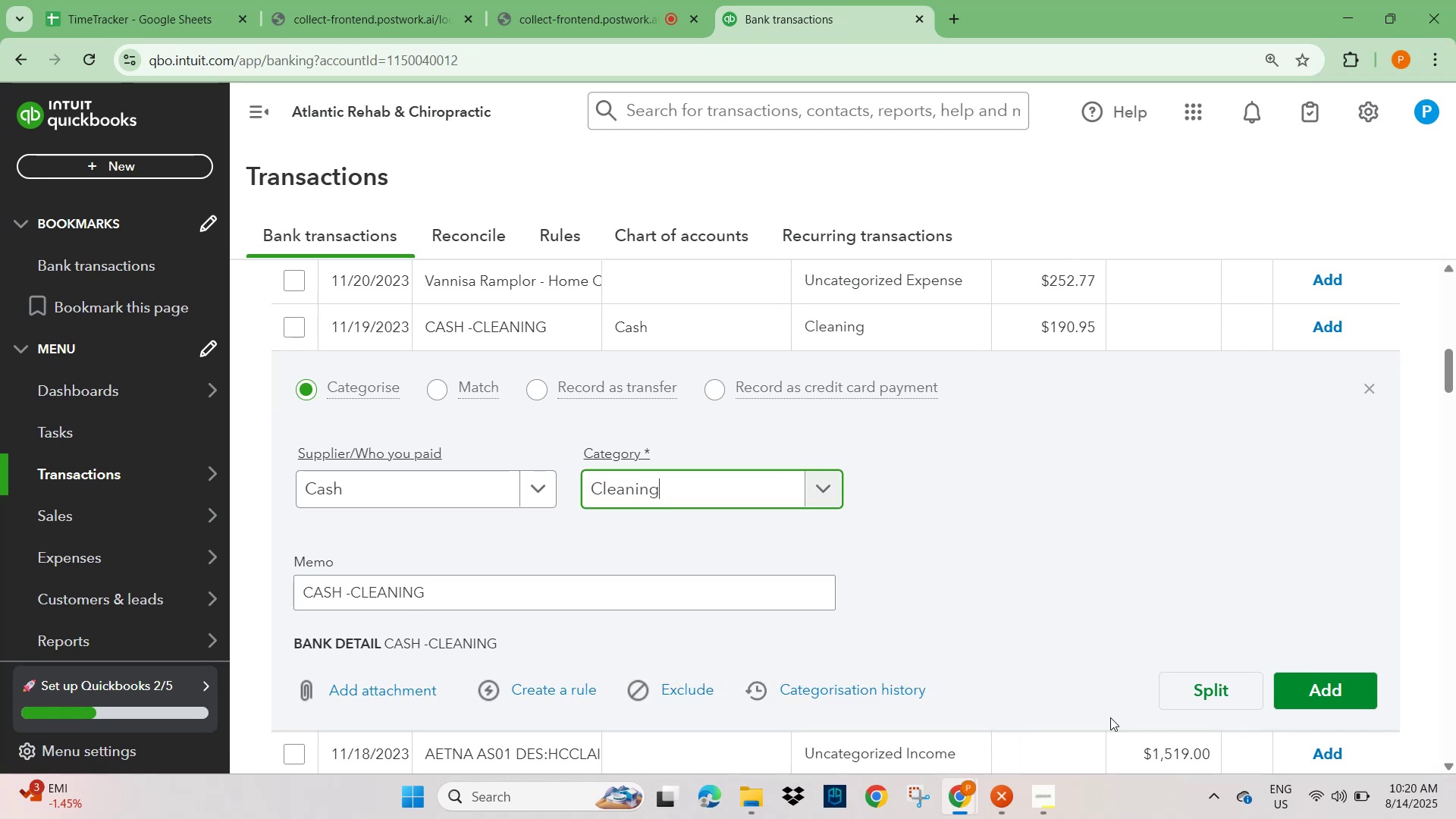 
left_click([1356, 697])
 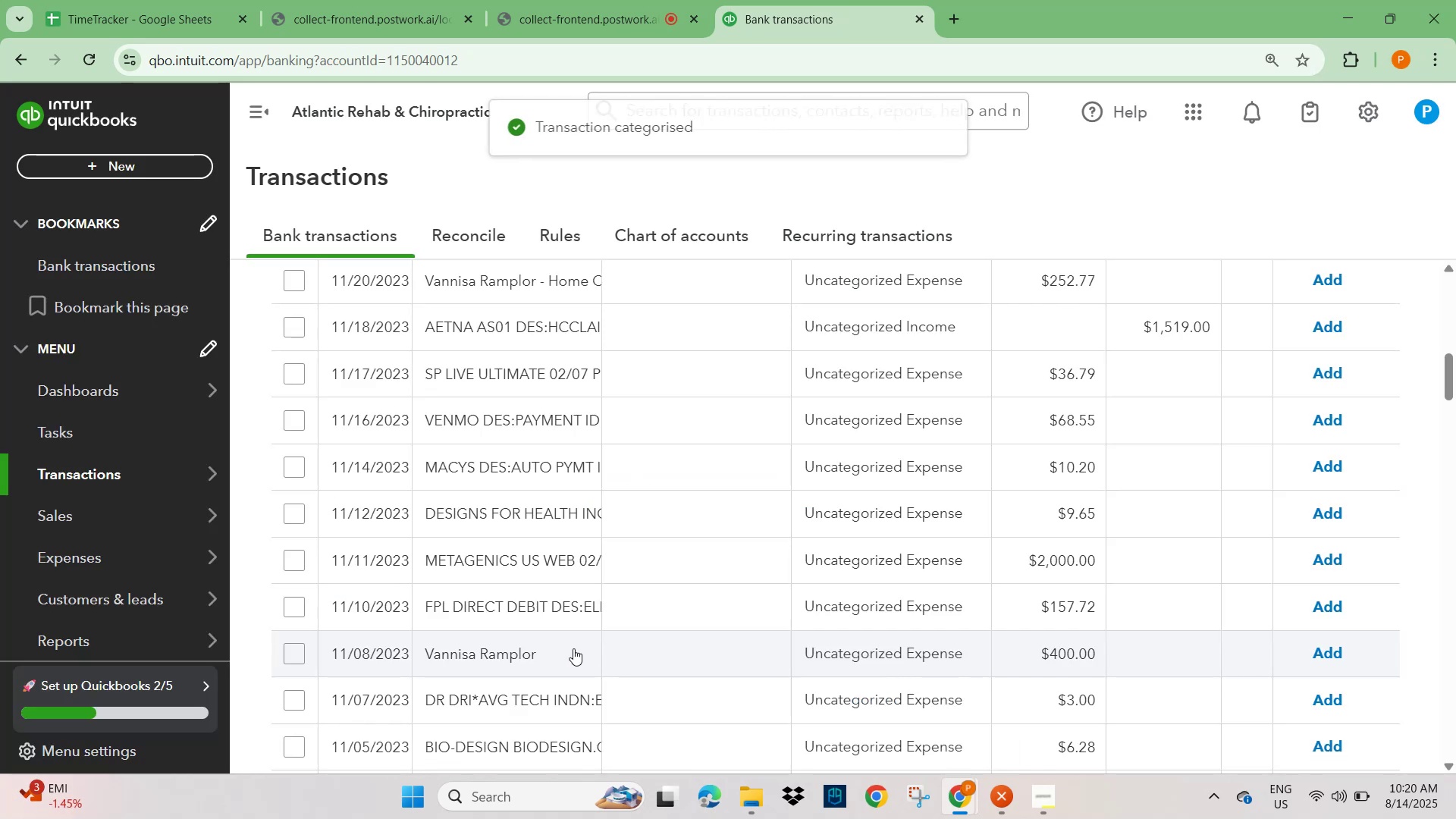 
scroll: coordinate [556, 666], scroll_direction: down, amount: 4.0
 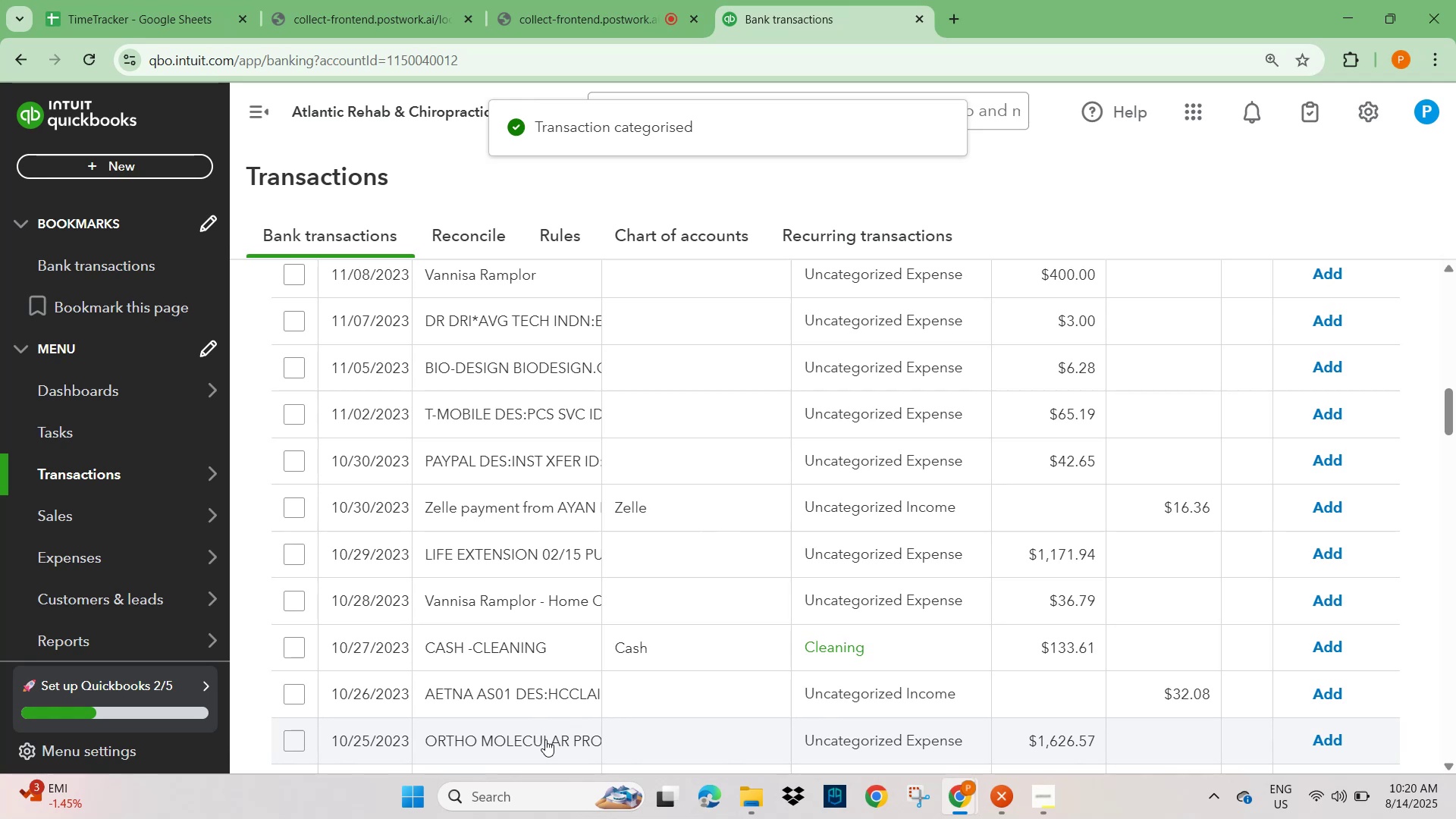 
left_click([636, 643])
 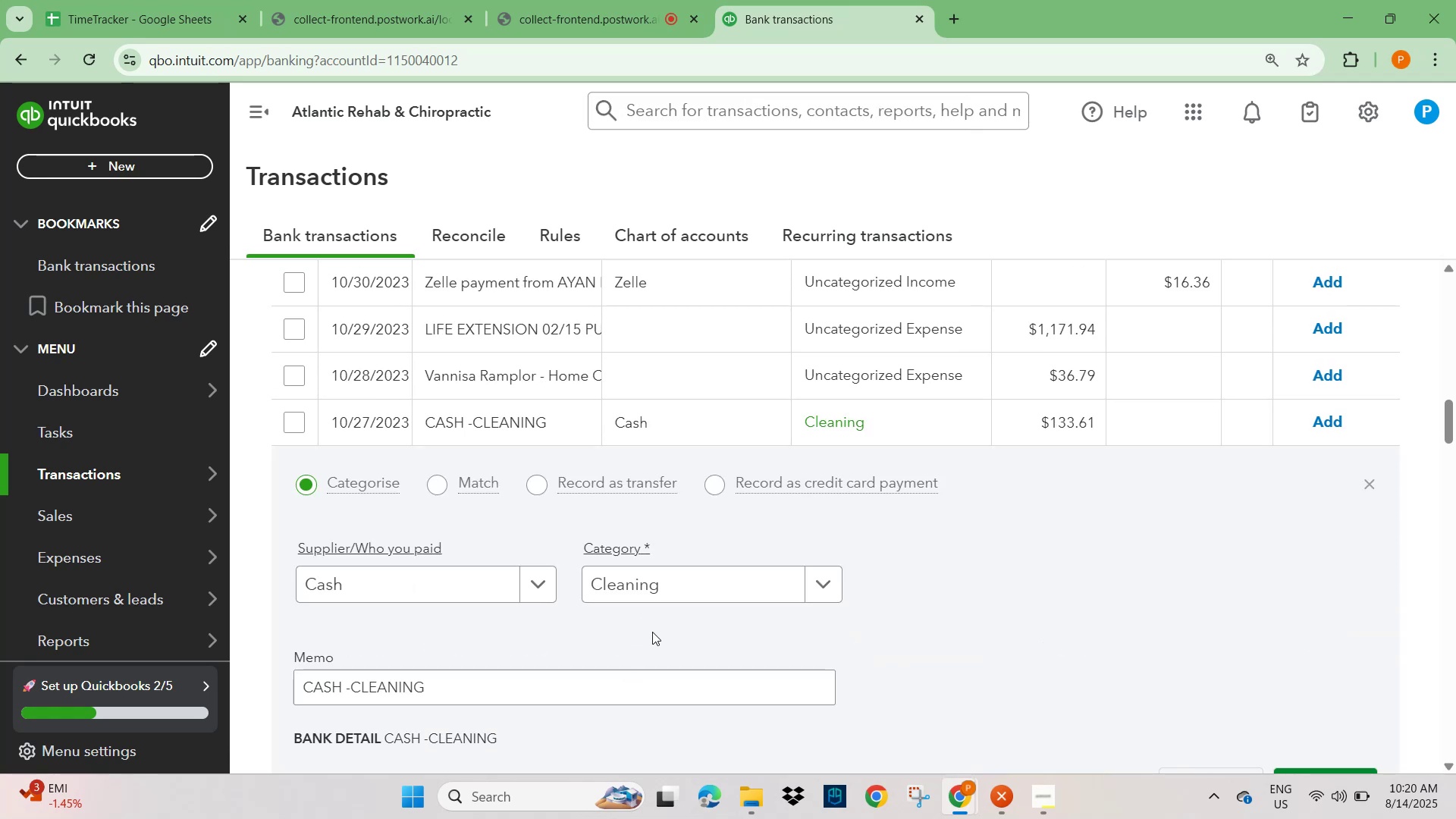 
scroll: coordinate [1219, 673], scroll_direction: down, amount: 2.0
 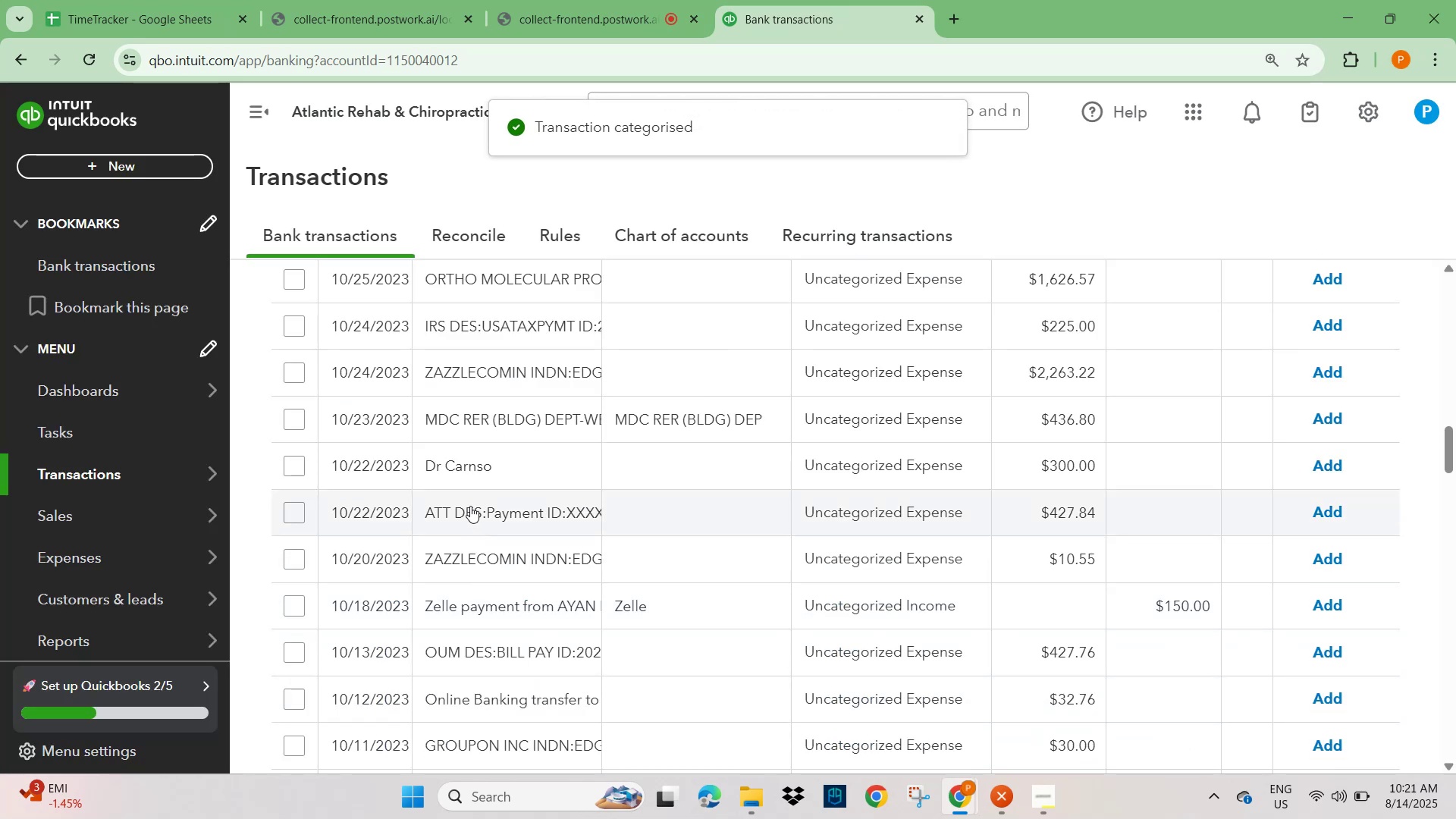 
wait(6.67)
 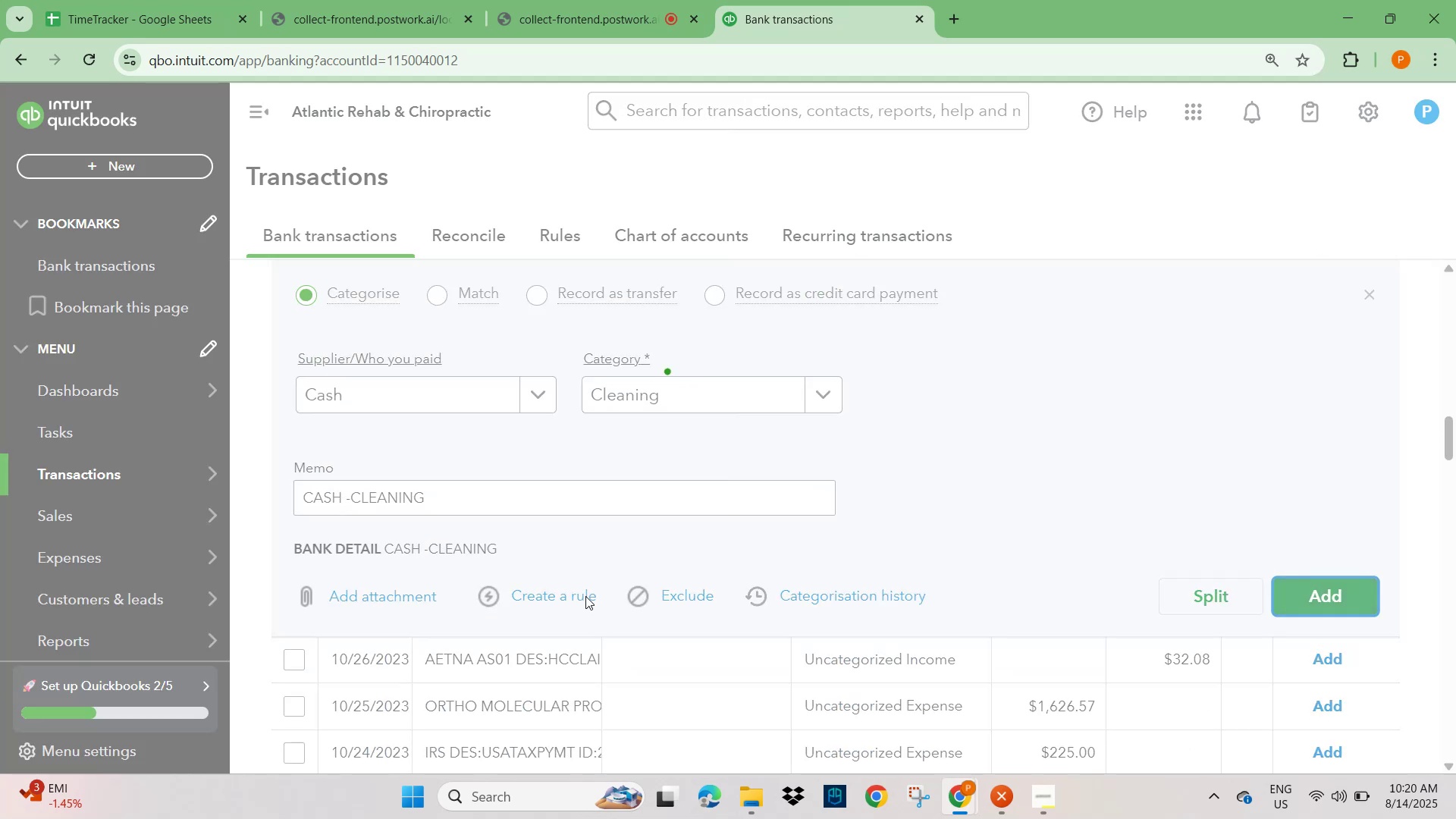 
left_click([459, 431])
 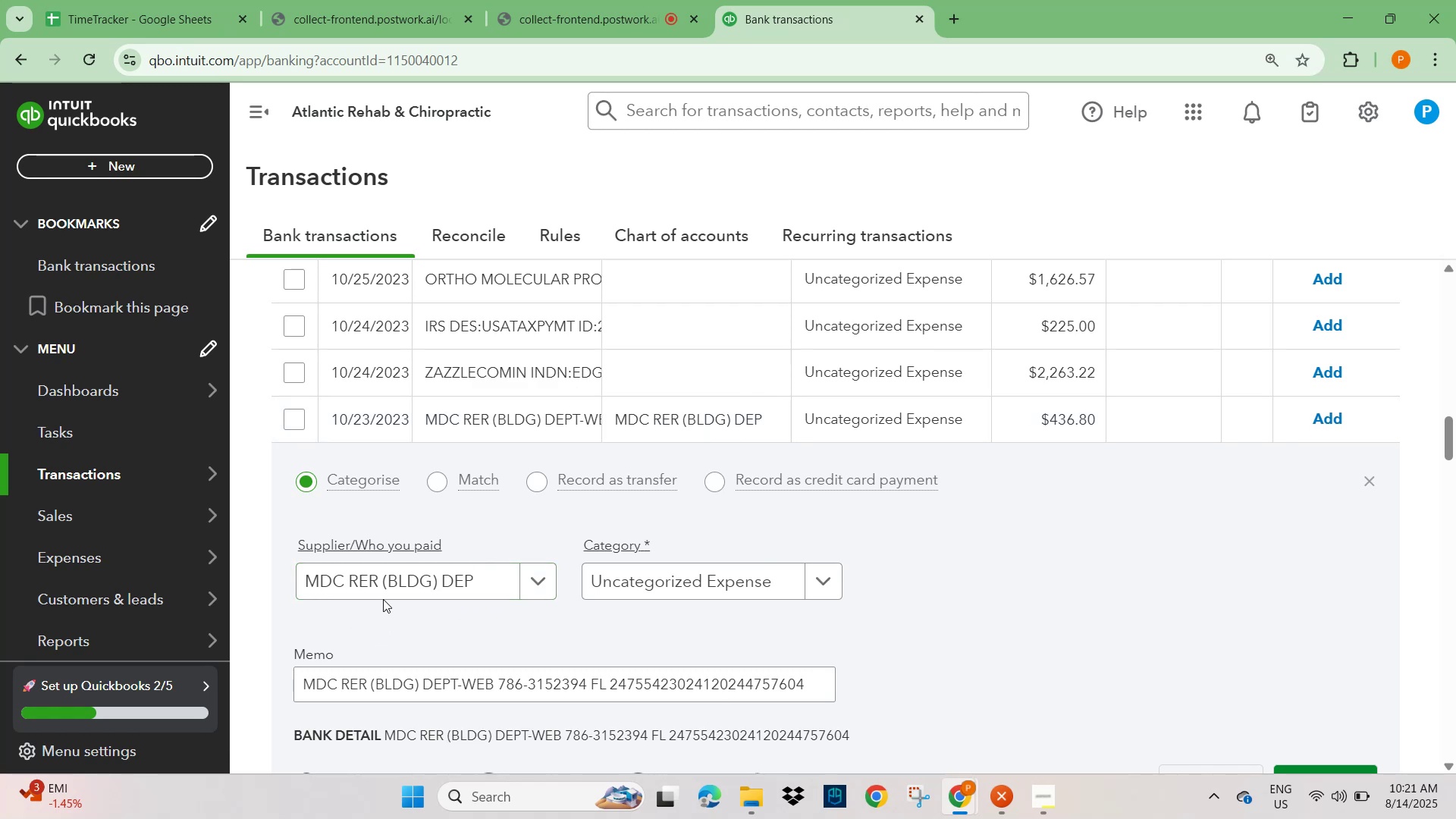 
wait(5.55)
 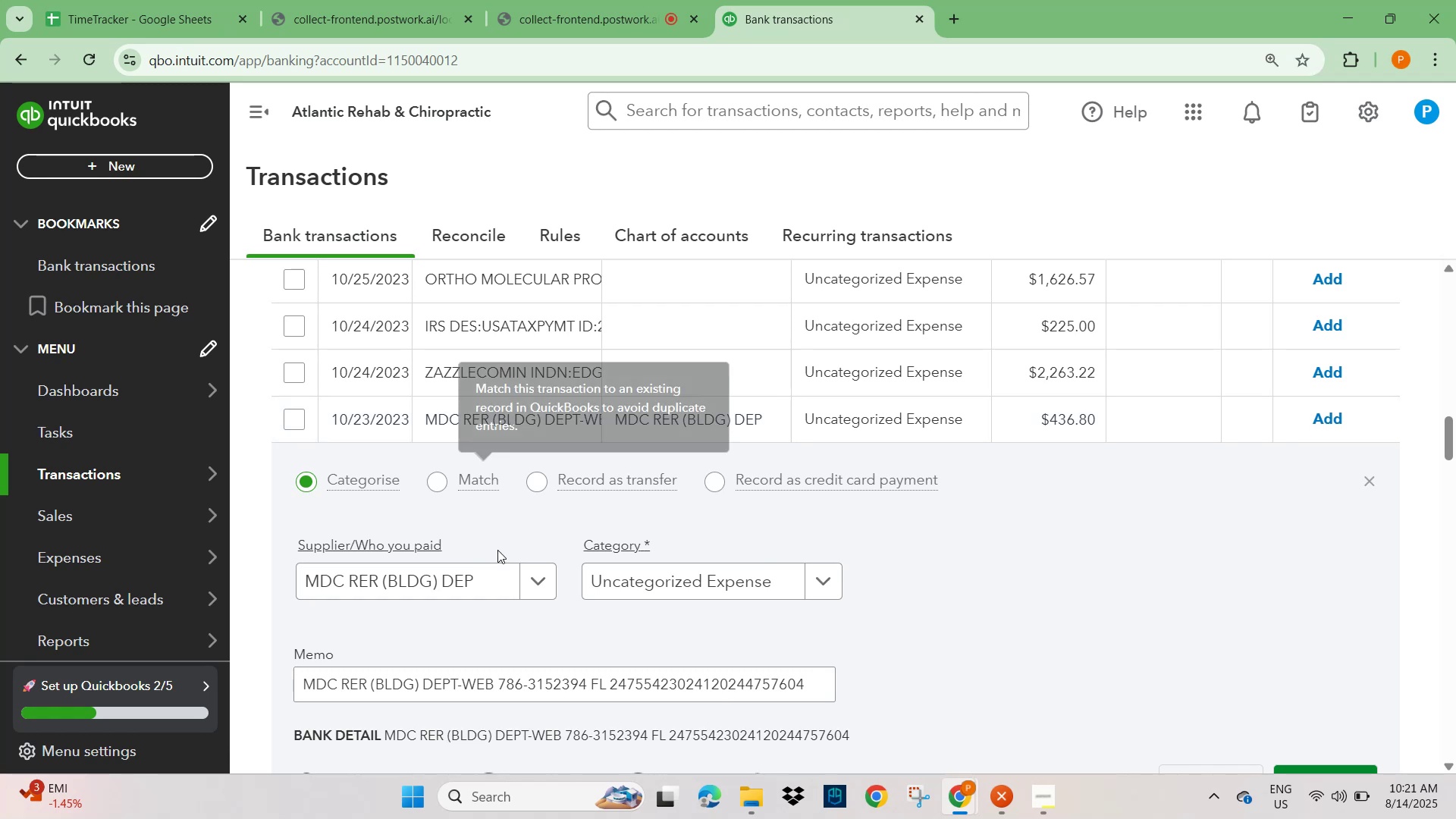 
left_click_drag(start_coordinate=[377, 577], to_coordinate=[297, 585])
 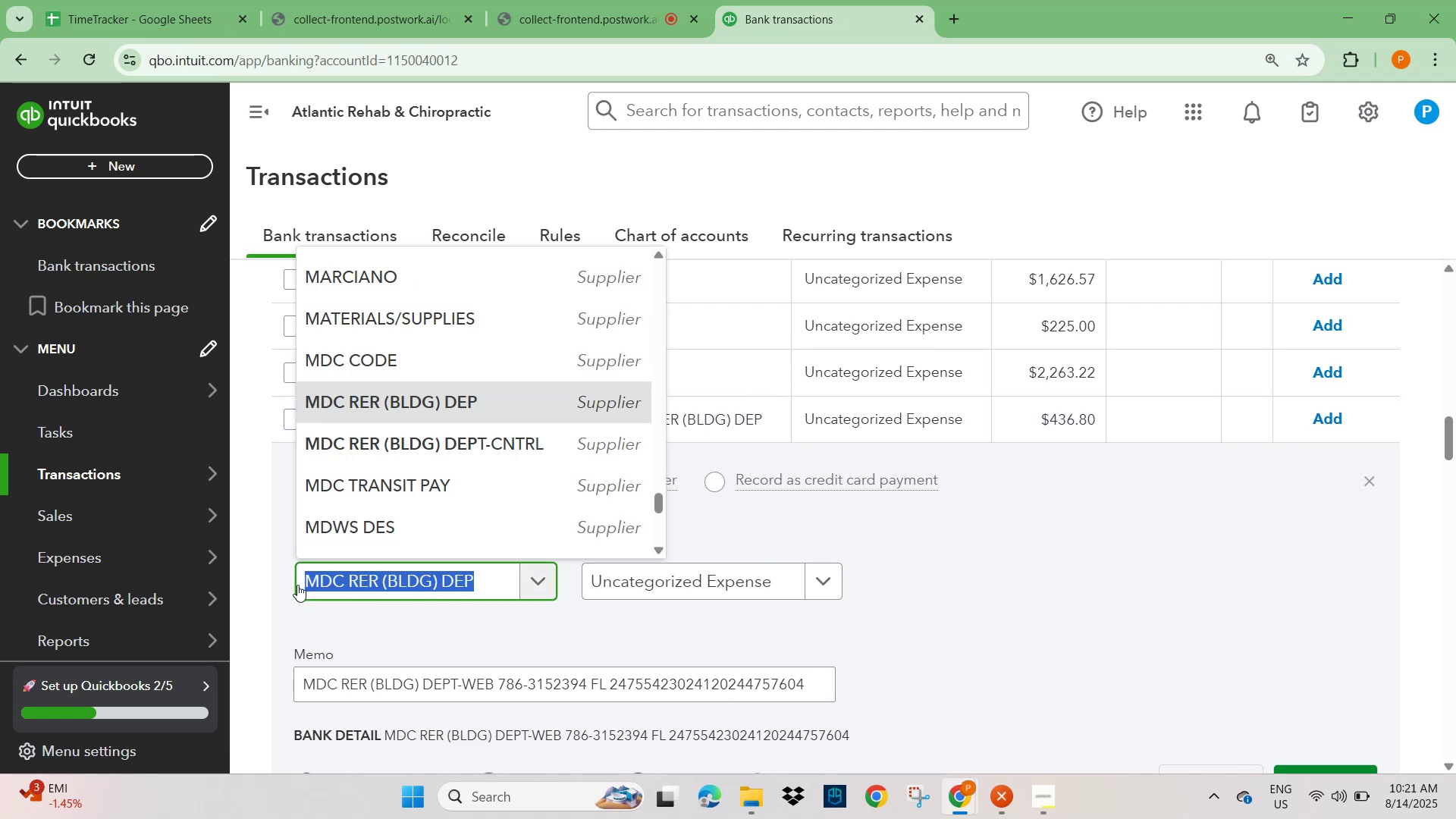 
key(Control+C)
 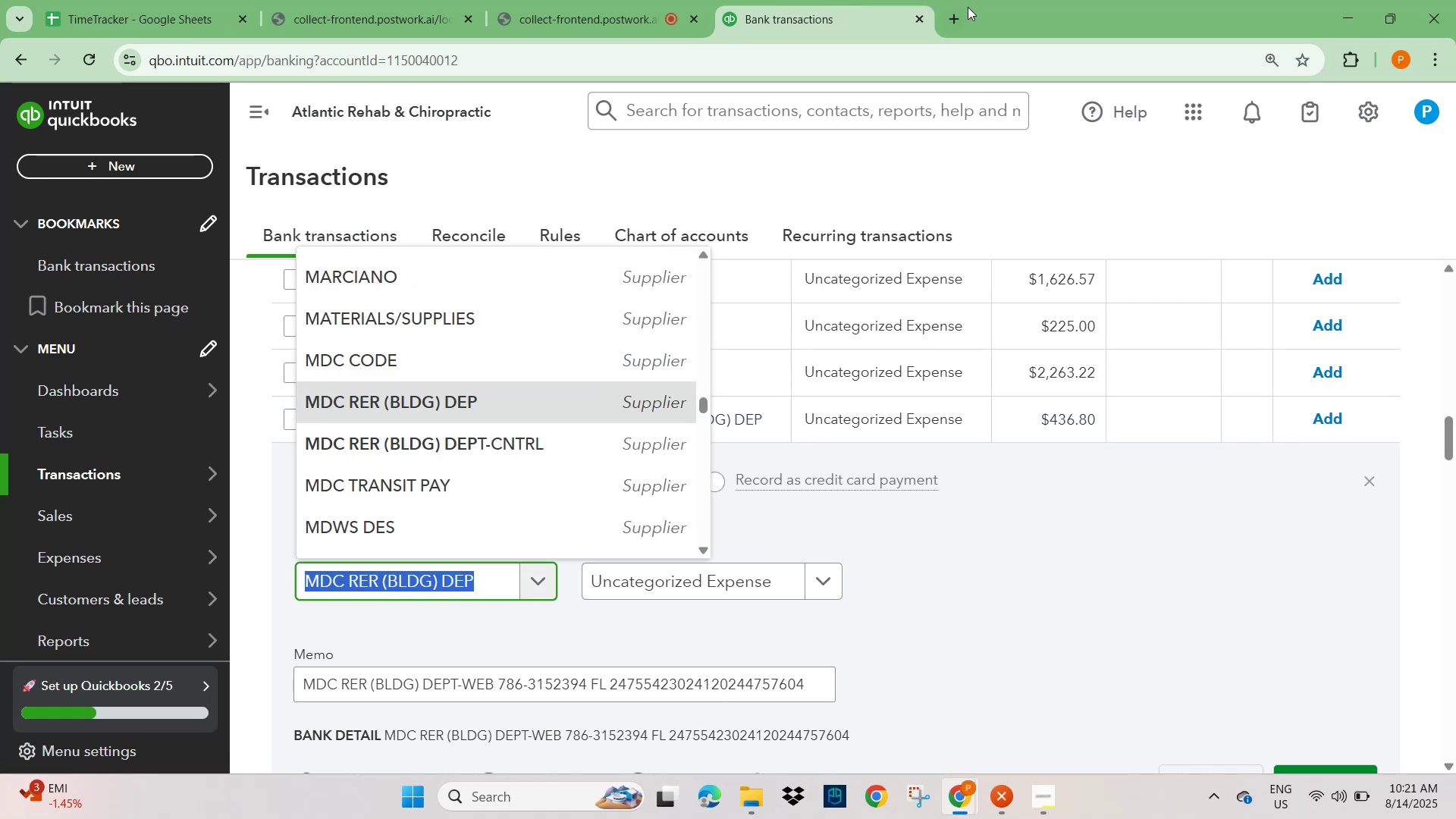 
left_click([954, 17])
 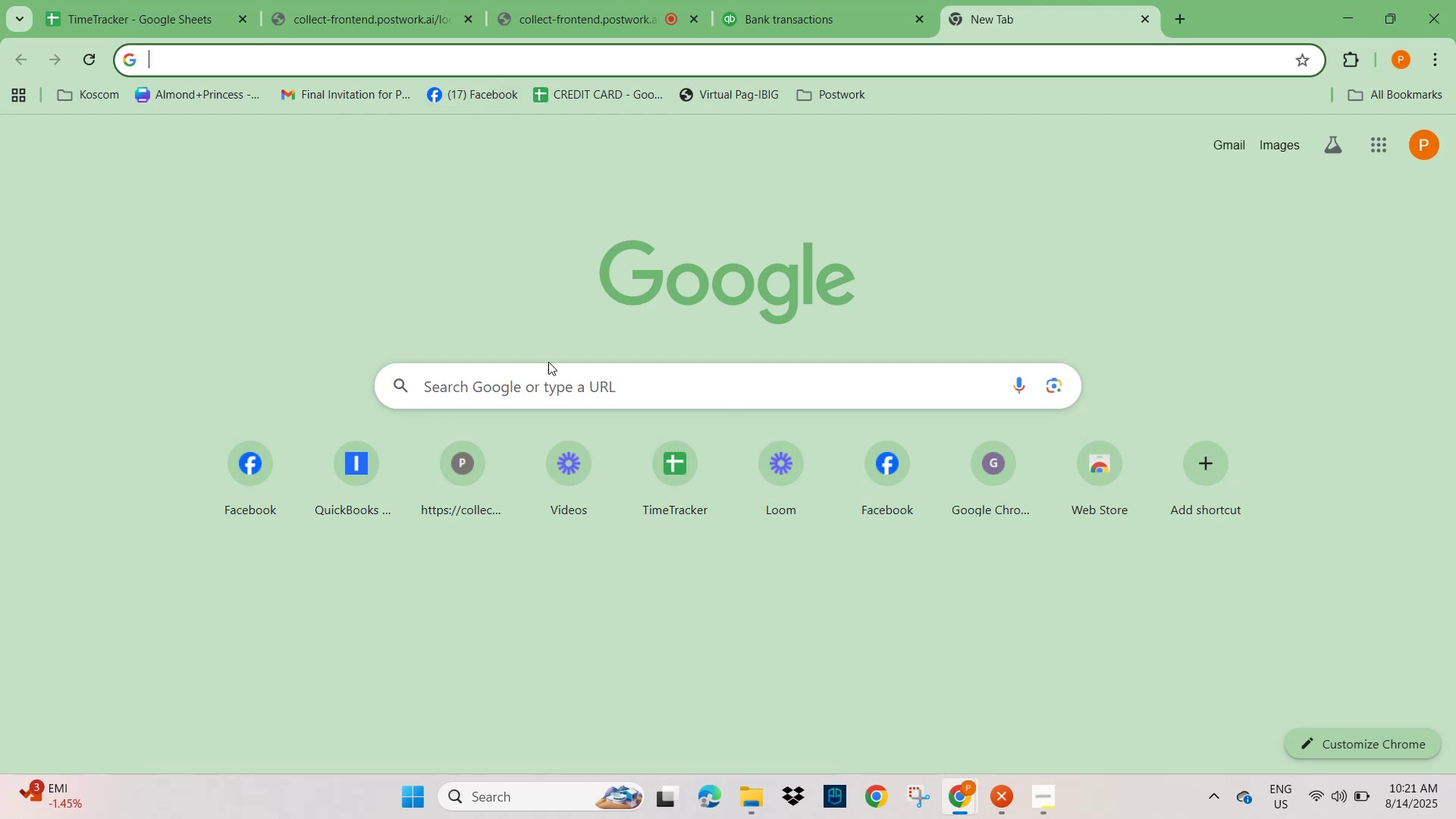 
key(Control+V)
 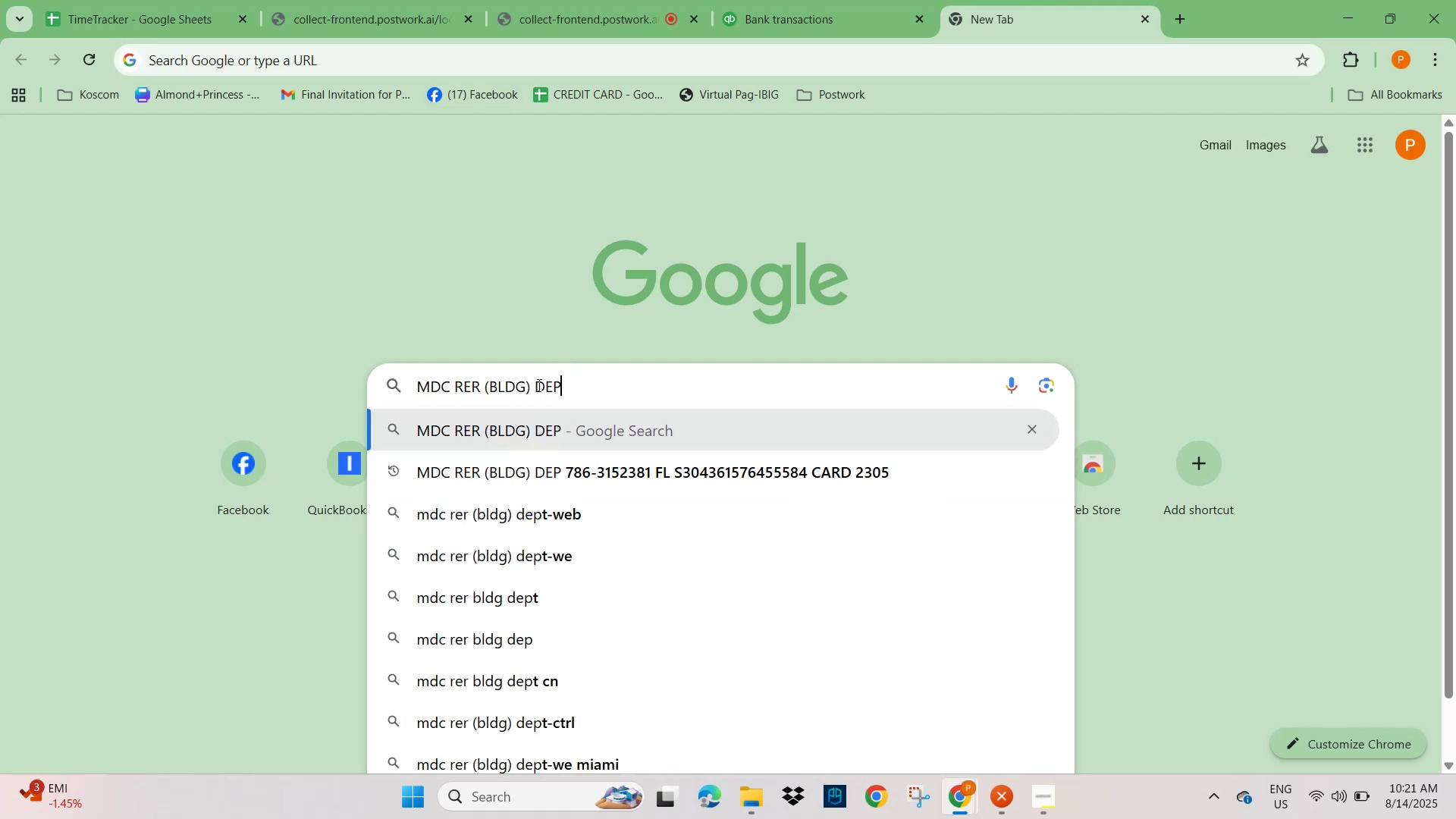 
key(NumpadEnter)
 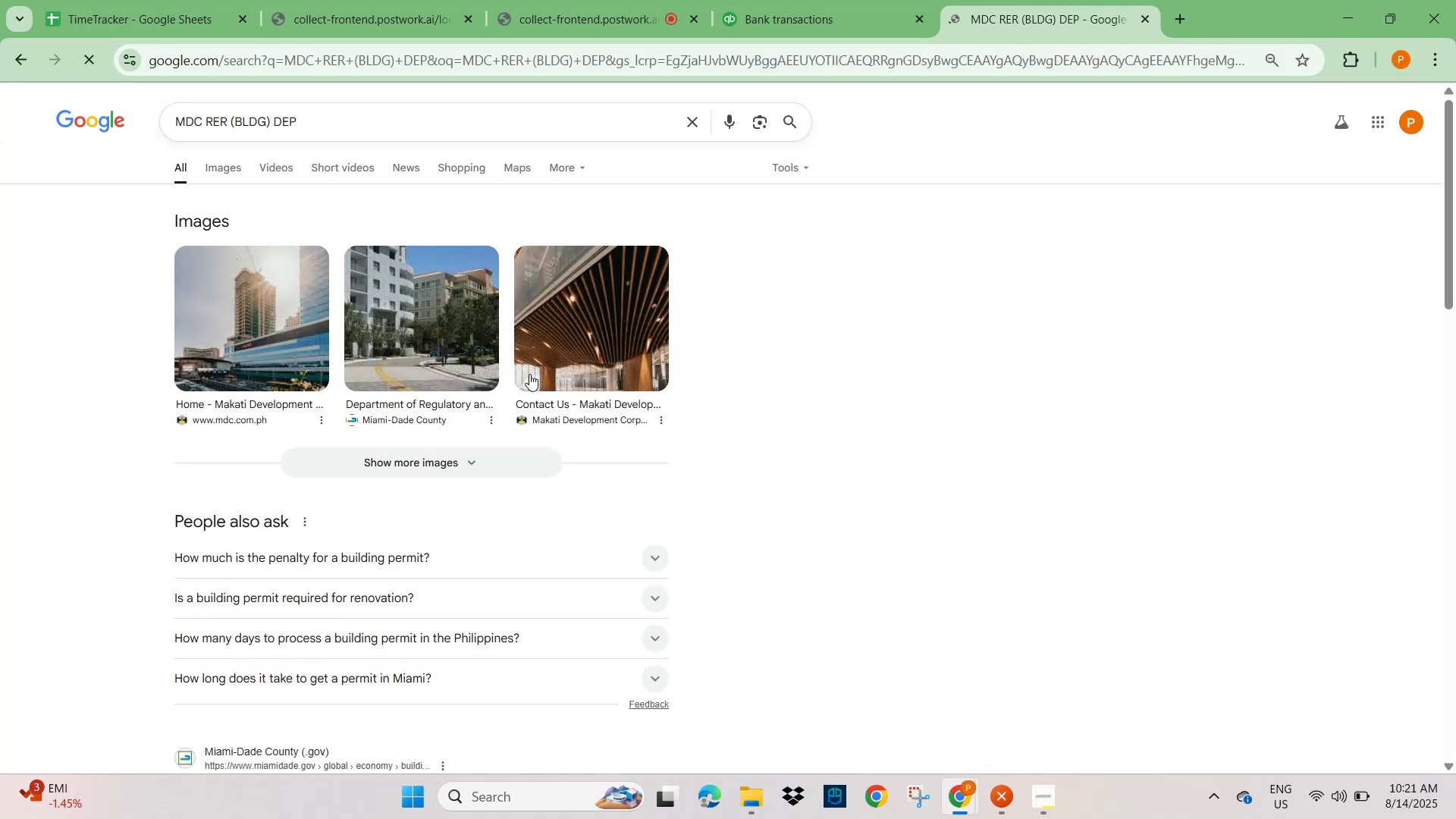 
scroll: coordinate [399, 451], scroll_direction: up, amount: 3.0
 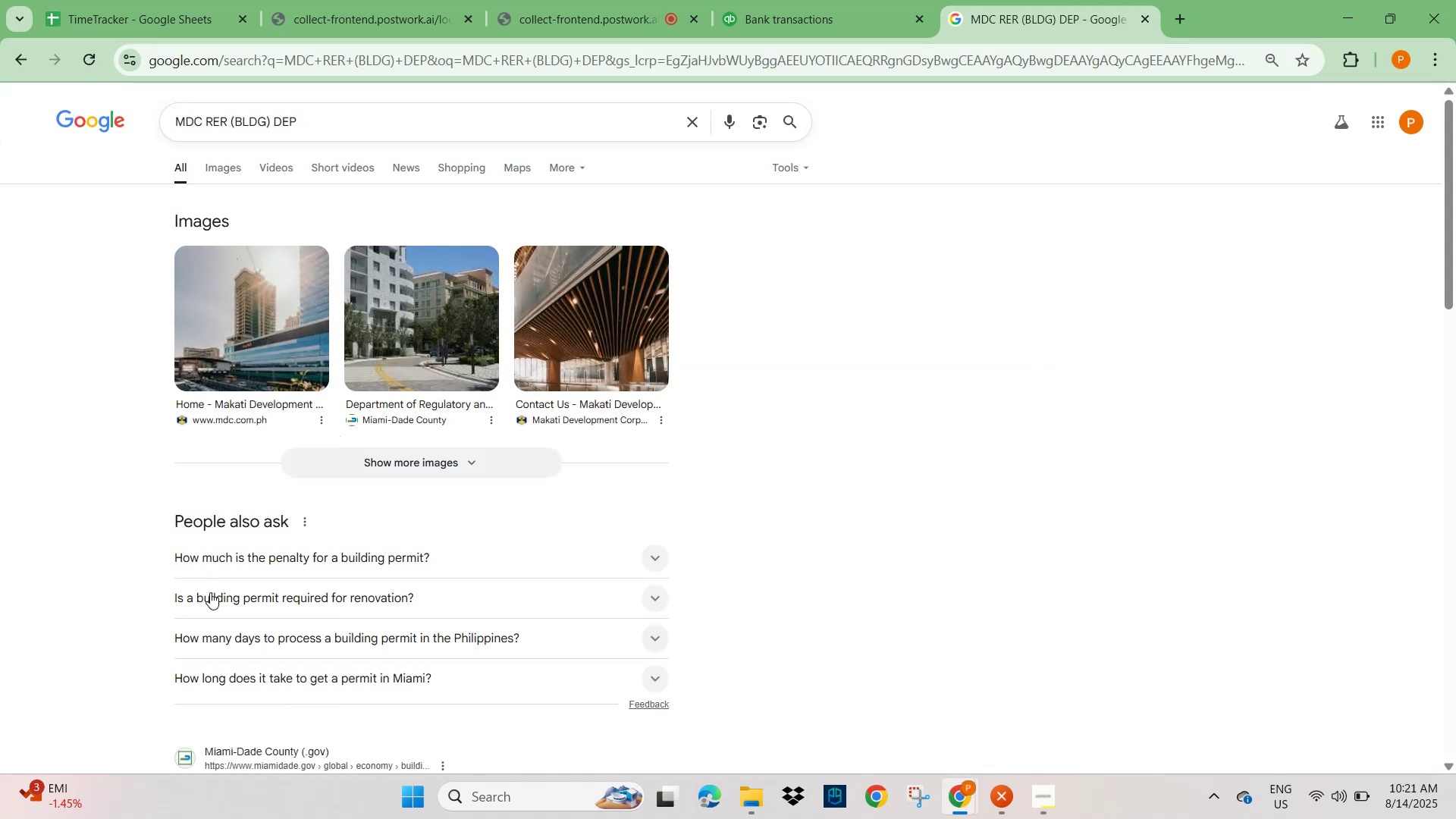 
scroll: coordinate [206, 599], scroll_direction: down, amount: 1.0
 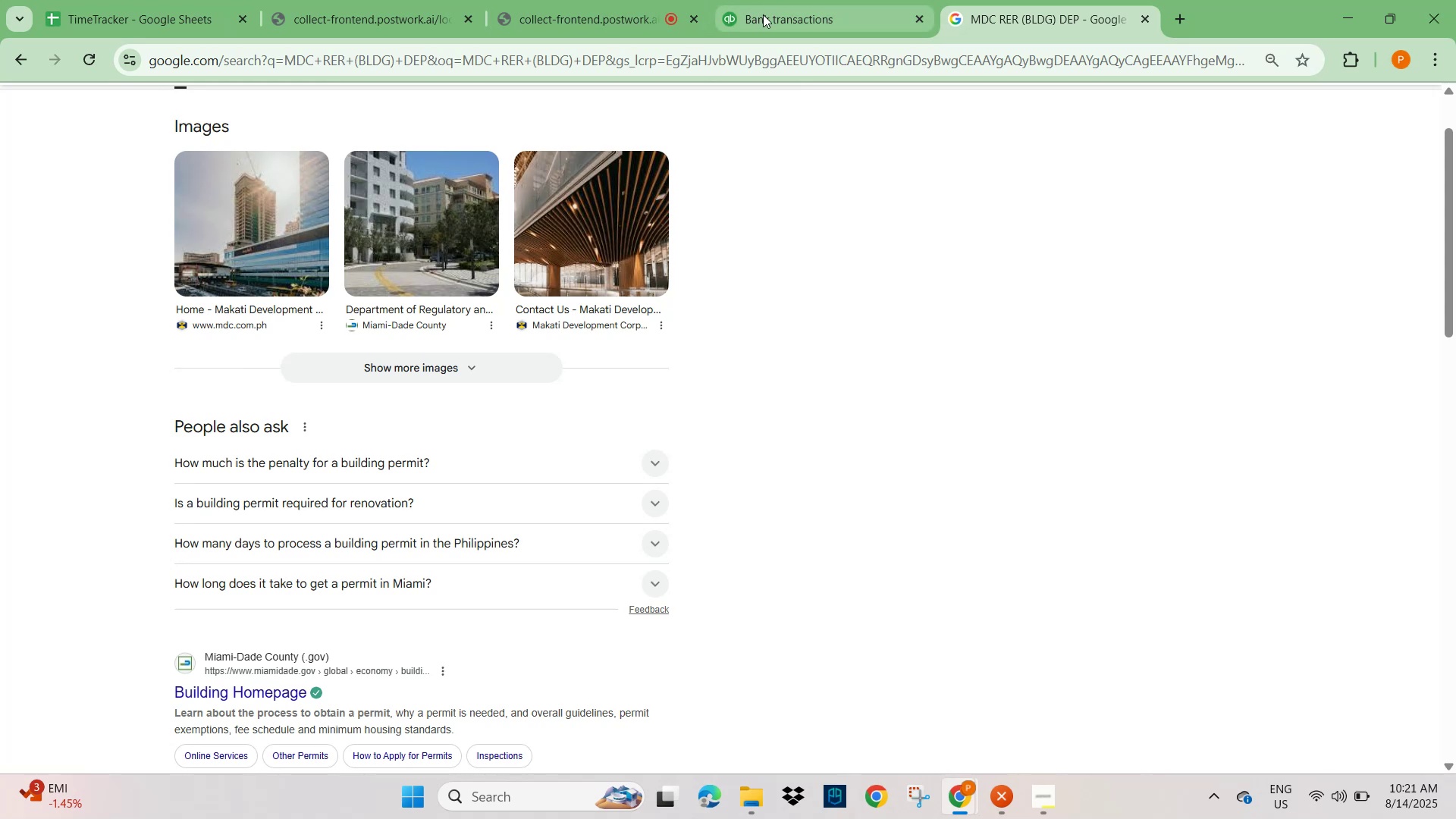 
left_click([777, 14])
 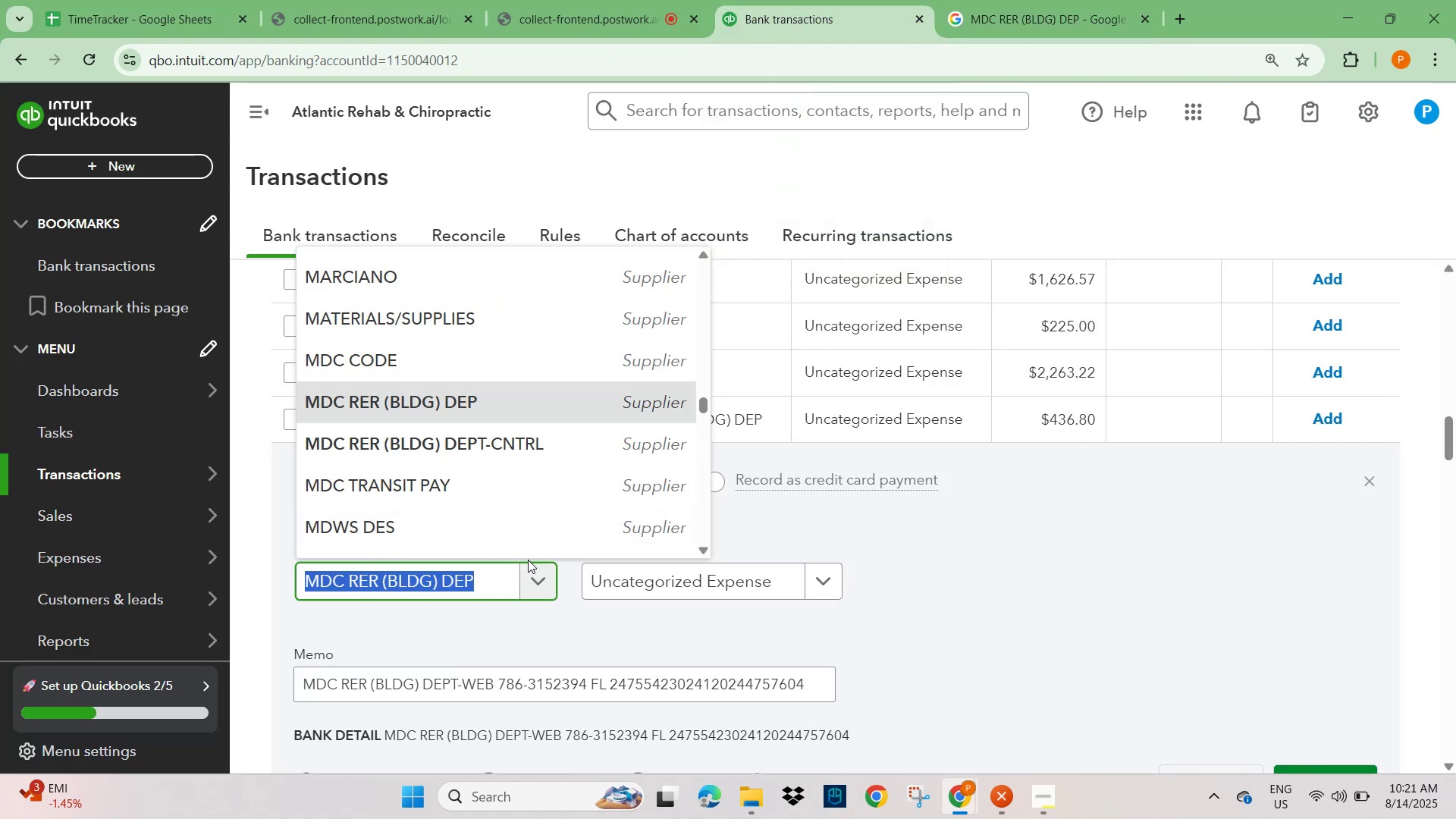 
left_click_drag(start_coordinate=[1015, 620], to_coordinate=[1015, 614])
 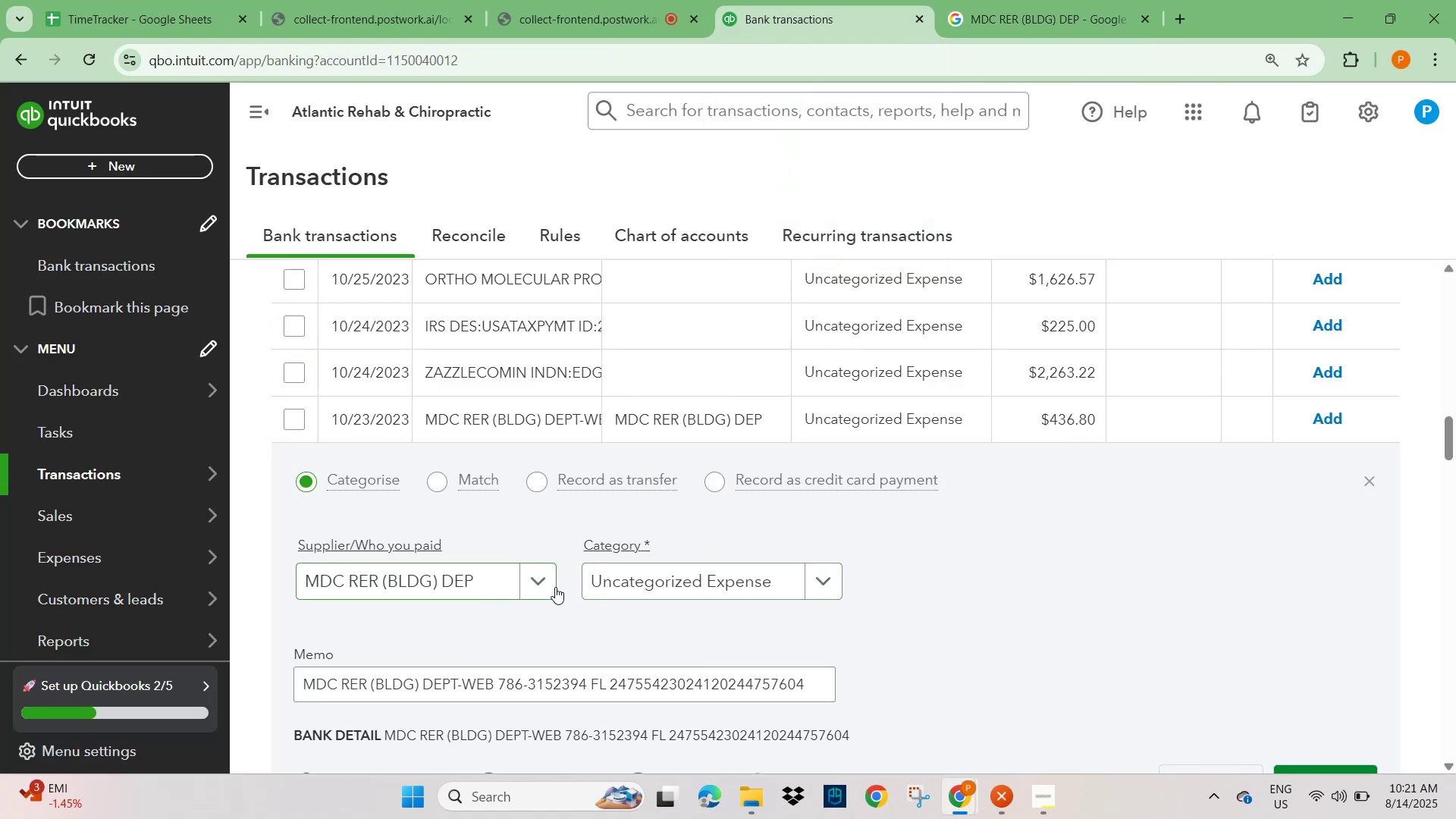 
left_click([665, 592])
 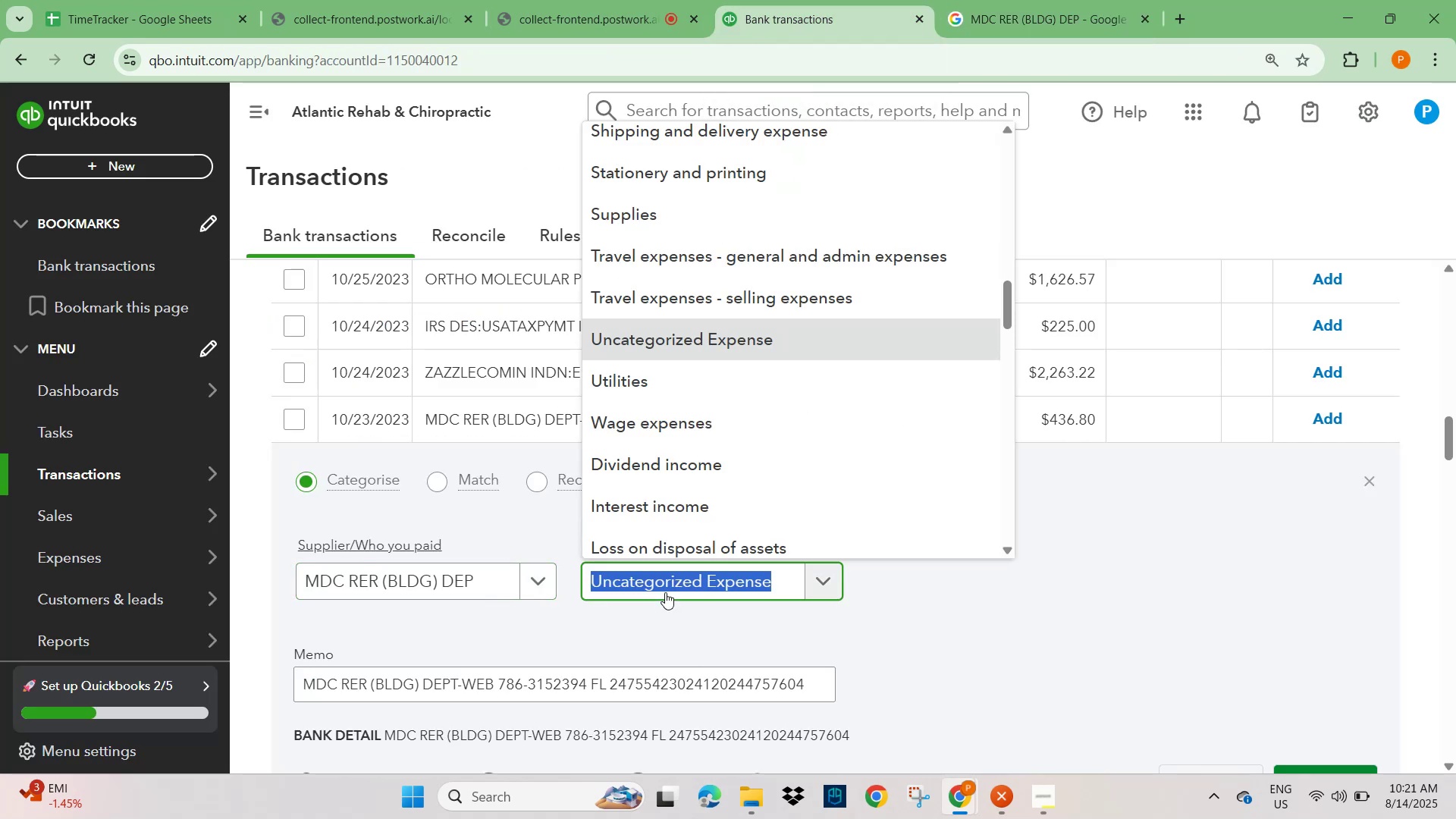 
type(lice)
 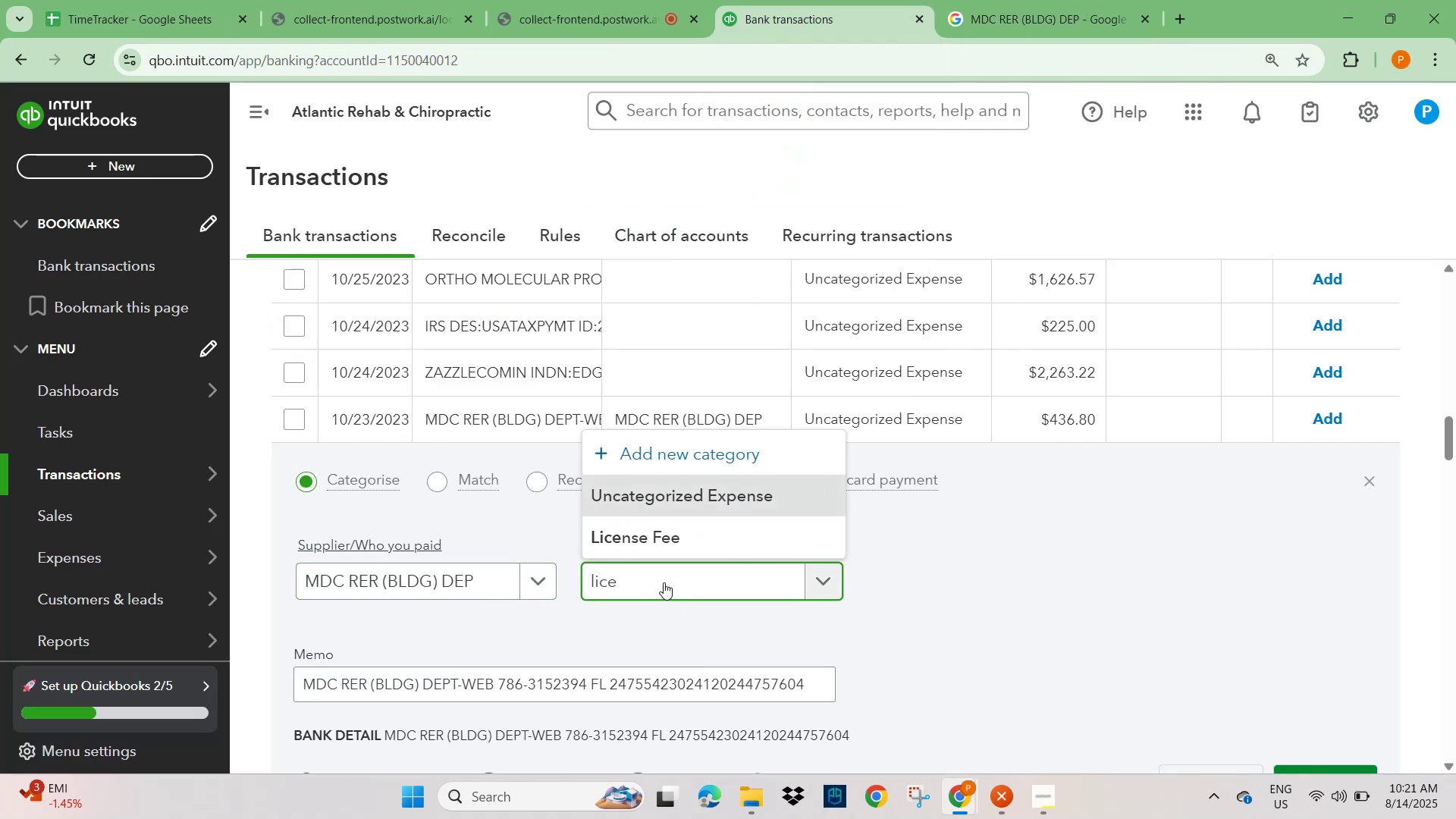 
left_click_drag(start_coordinate=[660, 539], to_coordinate=[659, 535])
 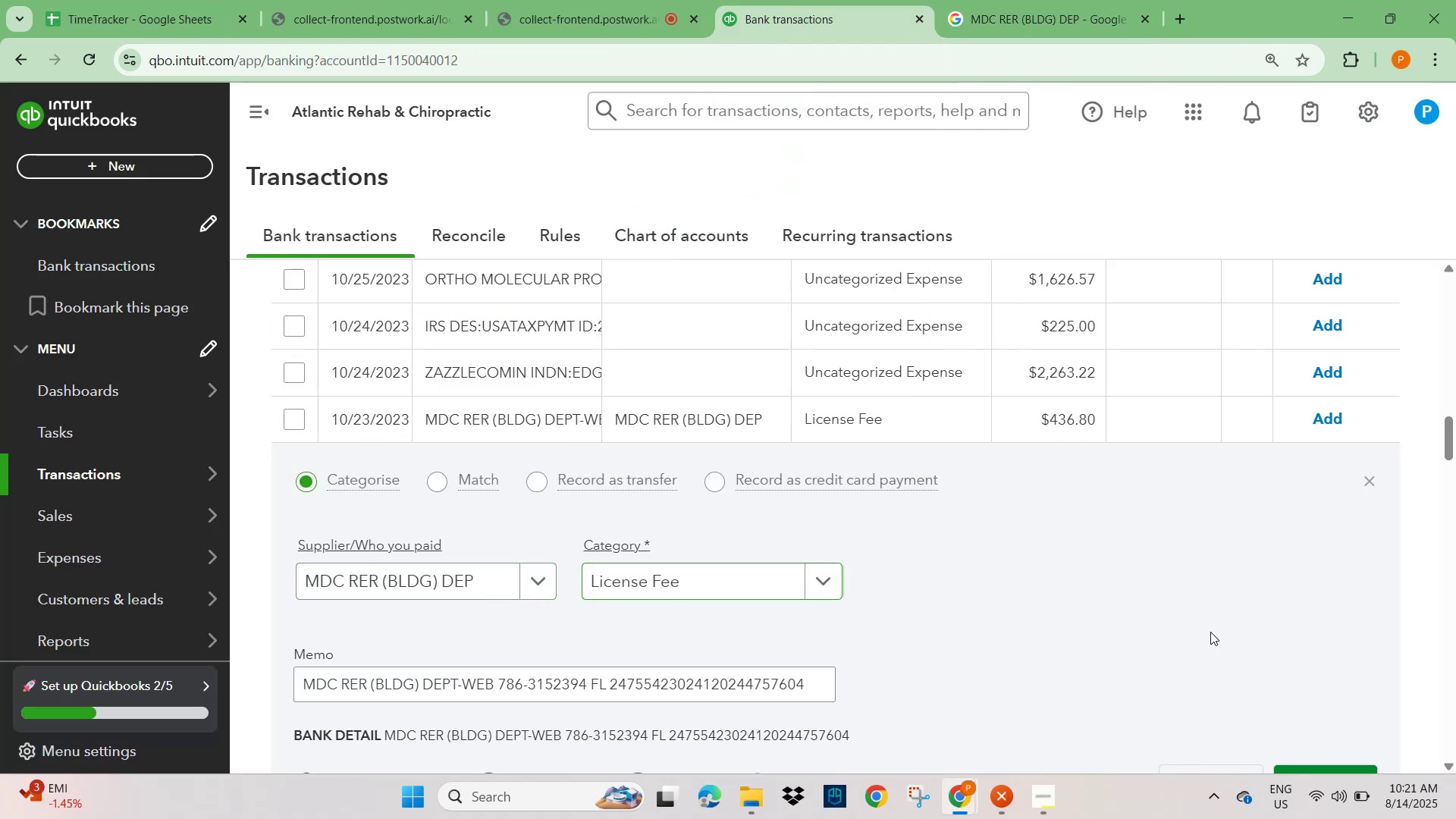 
scroll: coordinate [1131, 640], scroll_direction: down, amount: 4.0
 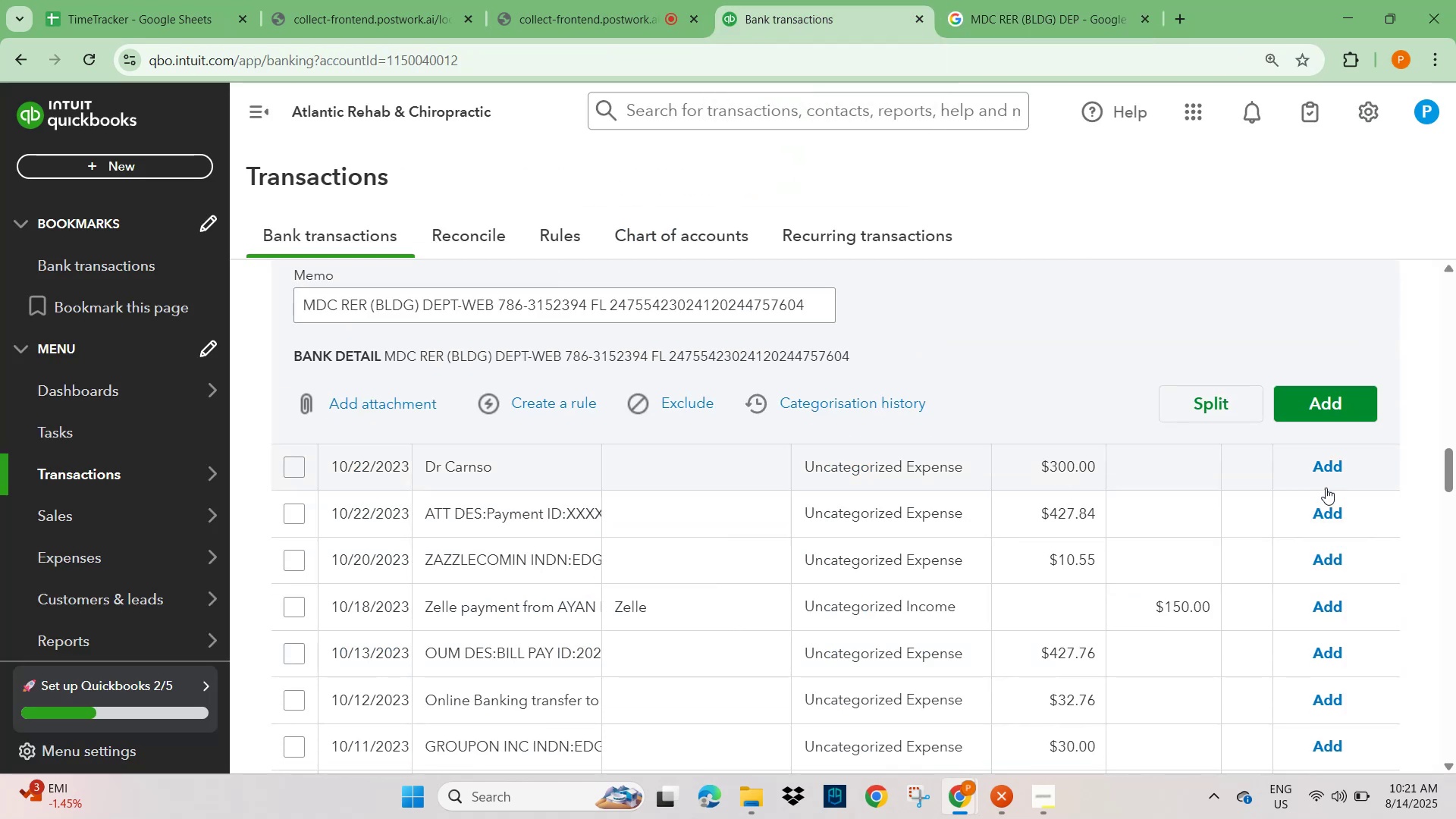 
left_click_drag(start_coordinate=[1328, 403], to_coordinate=[1327, 400])
 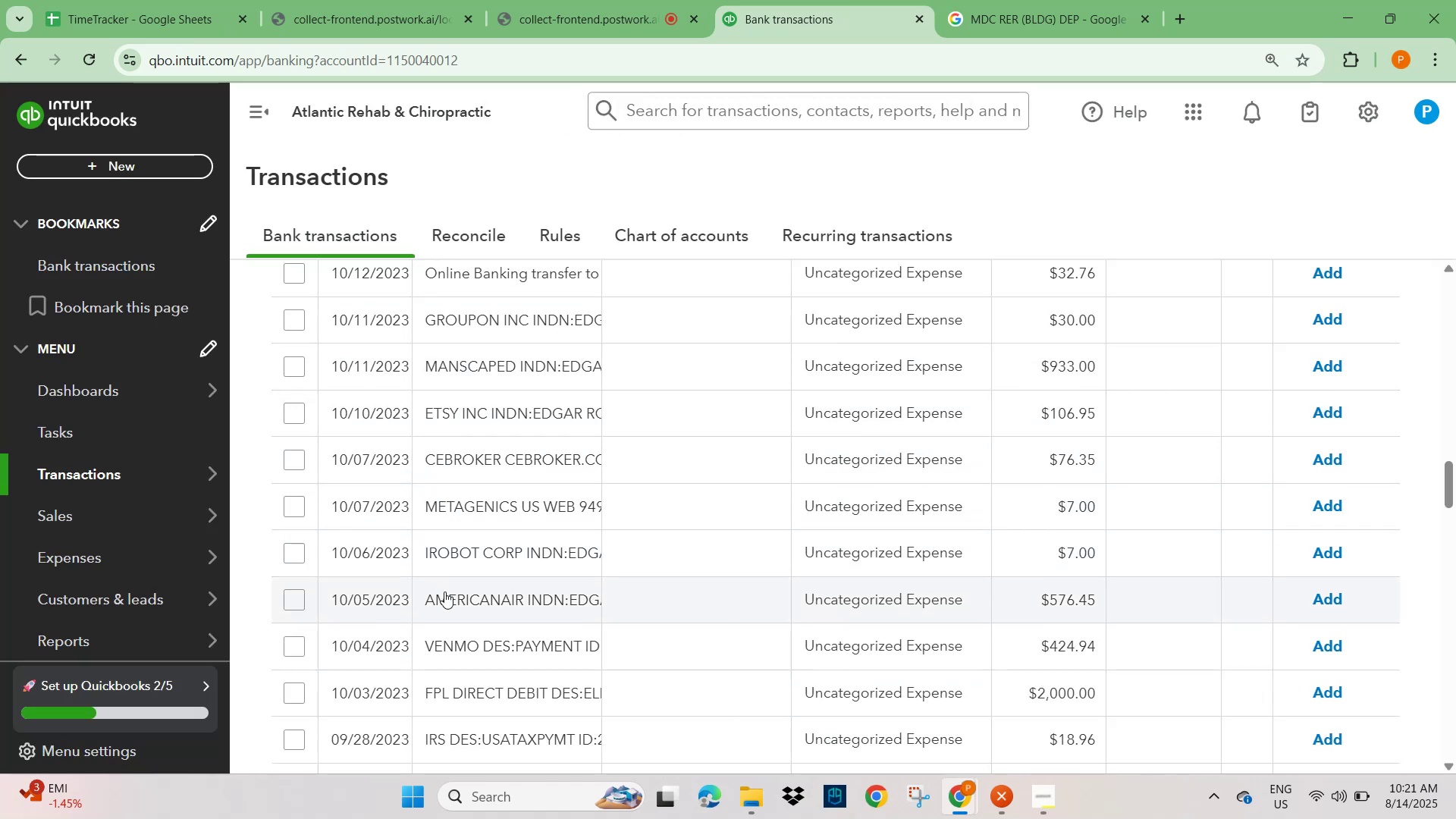 
wait(12.9)
 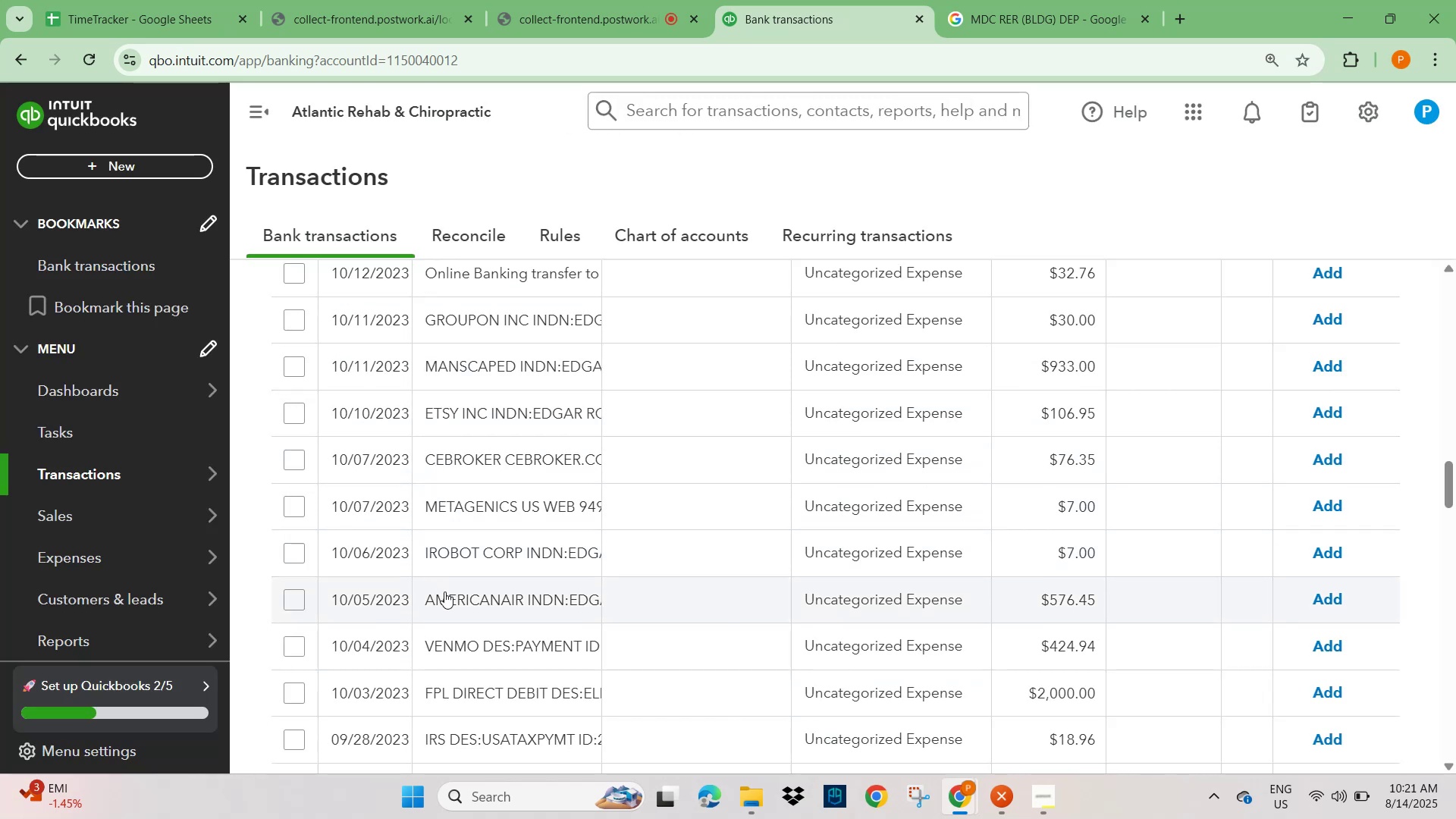 
left_click_drag(start_coordinate=[435, 631], to_coordinate=[266, 619])
 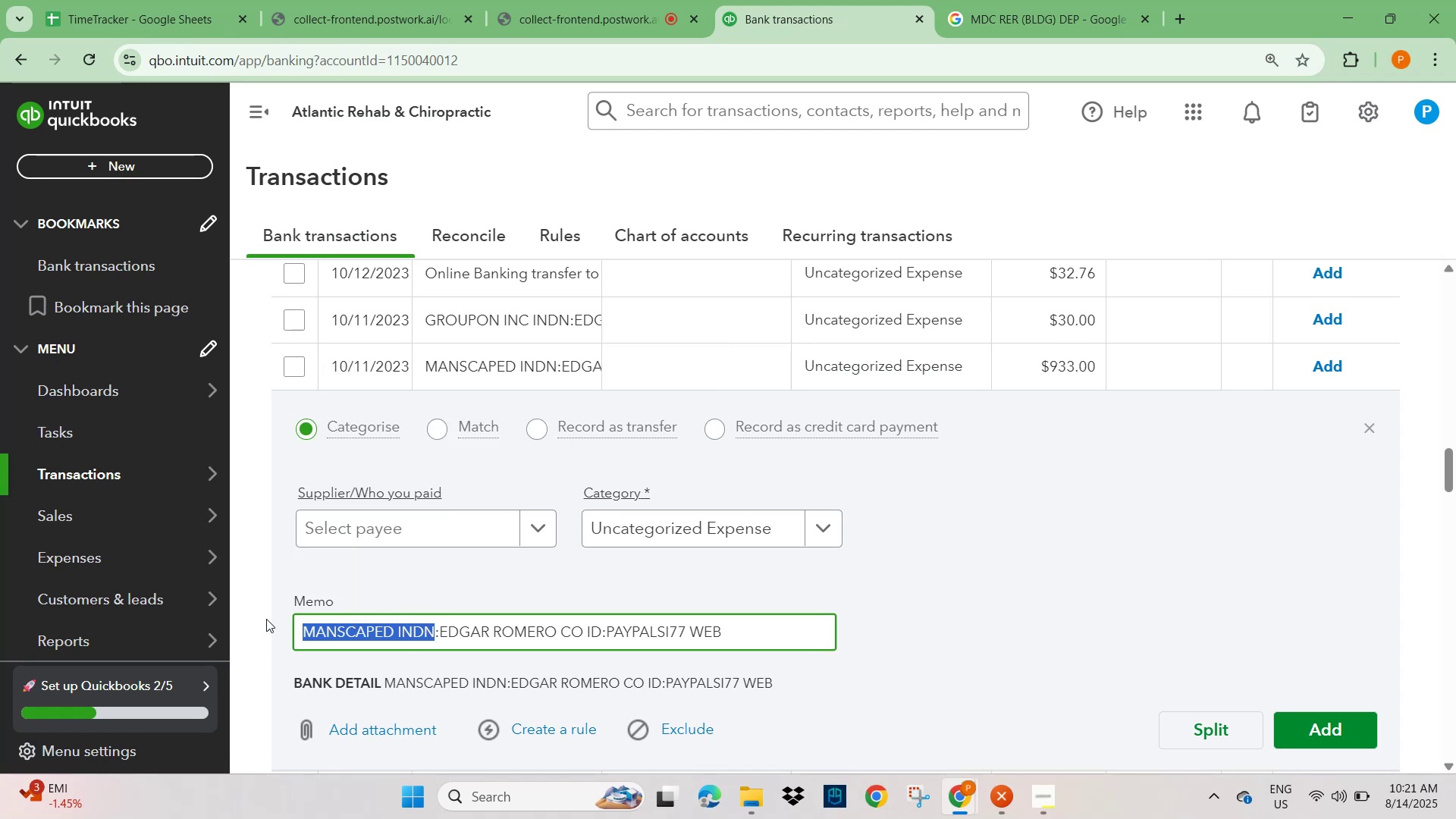 
hold_key(key=ControlLeft, duration=1.52)
 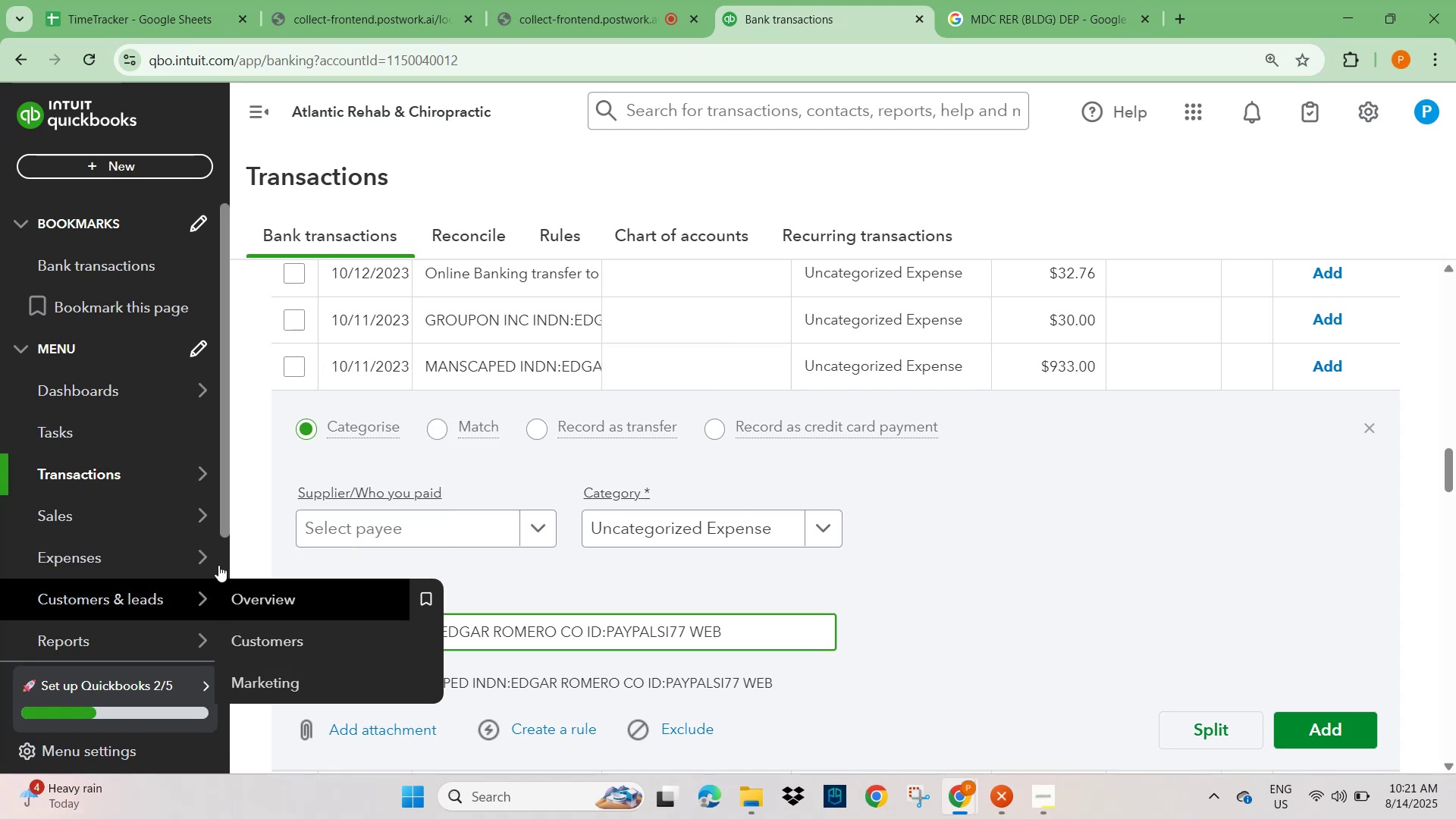 
key(Control+C)
 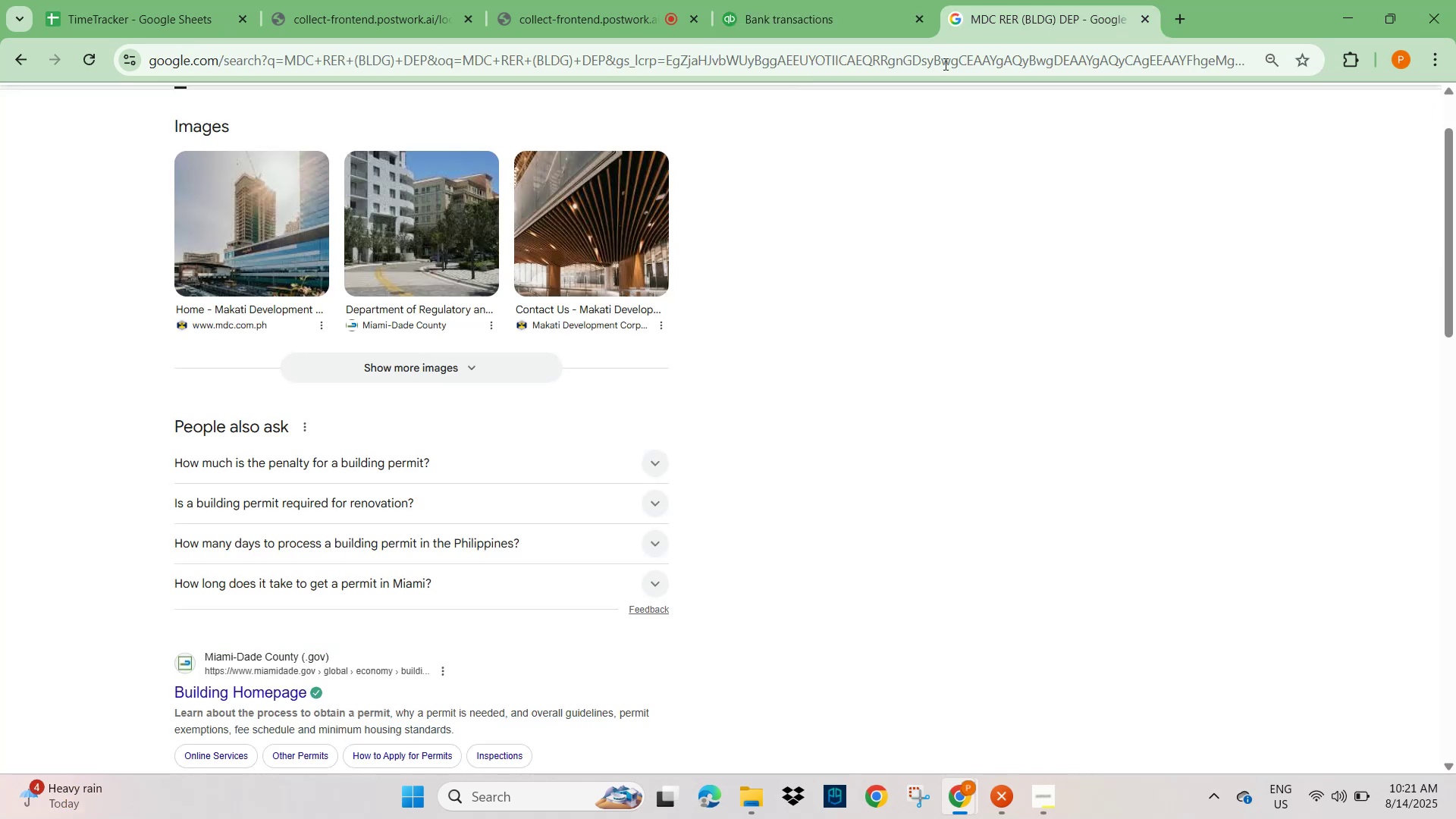 
scroll: coordinate [584, 154], scroll_direction: up, amount: 8.0
 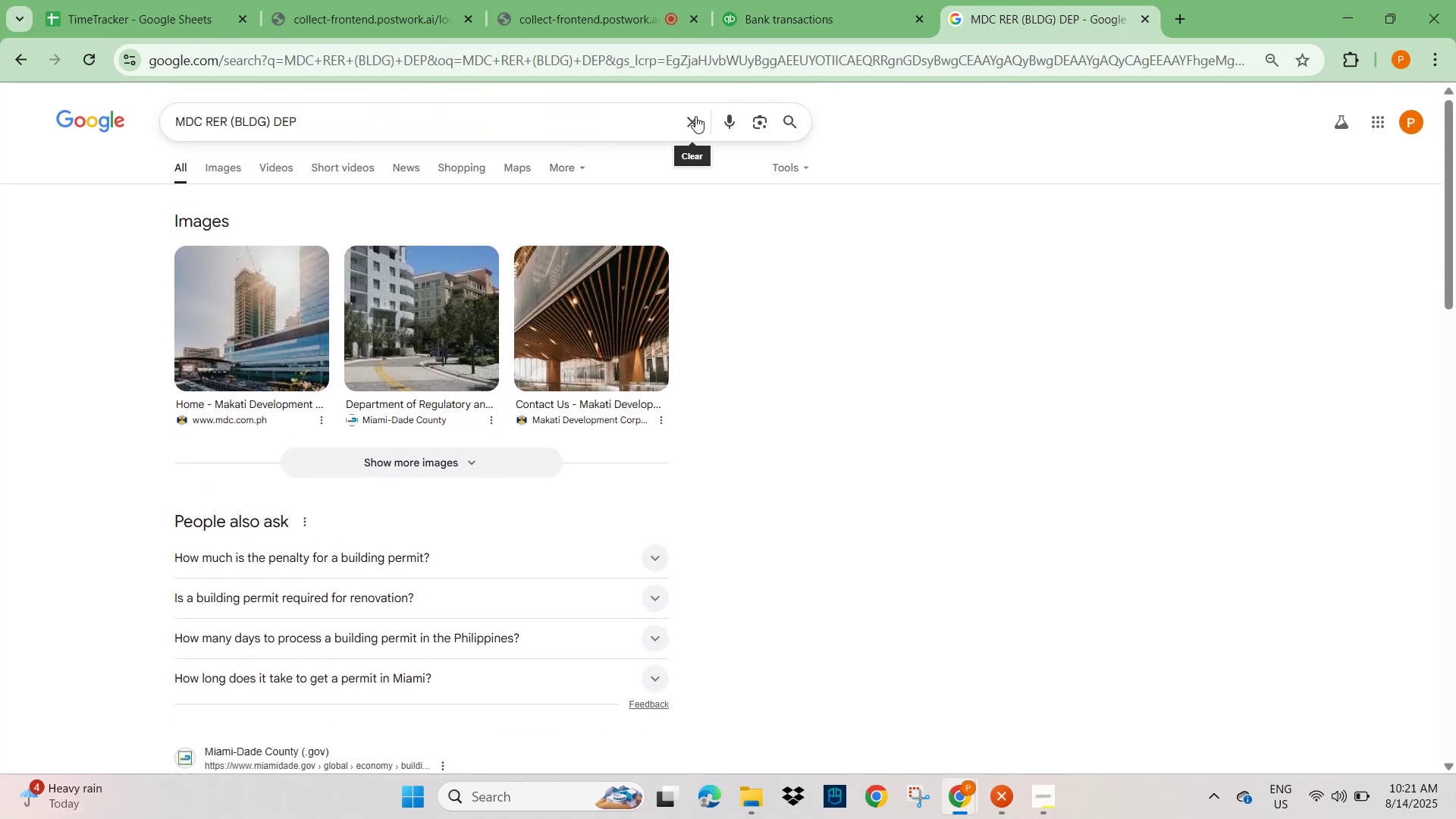 
key(Control+V)
 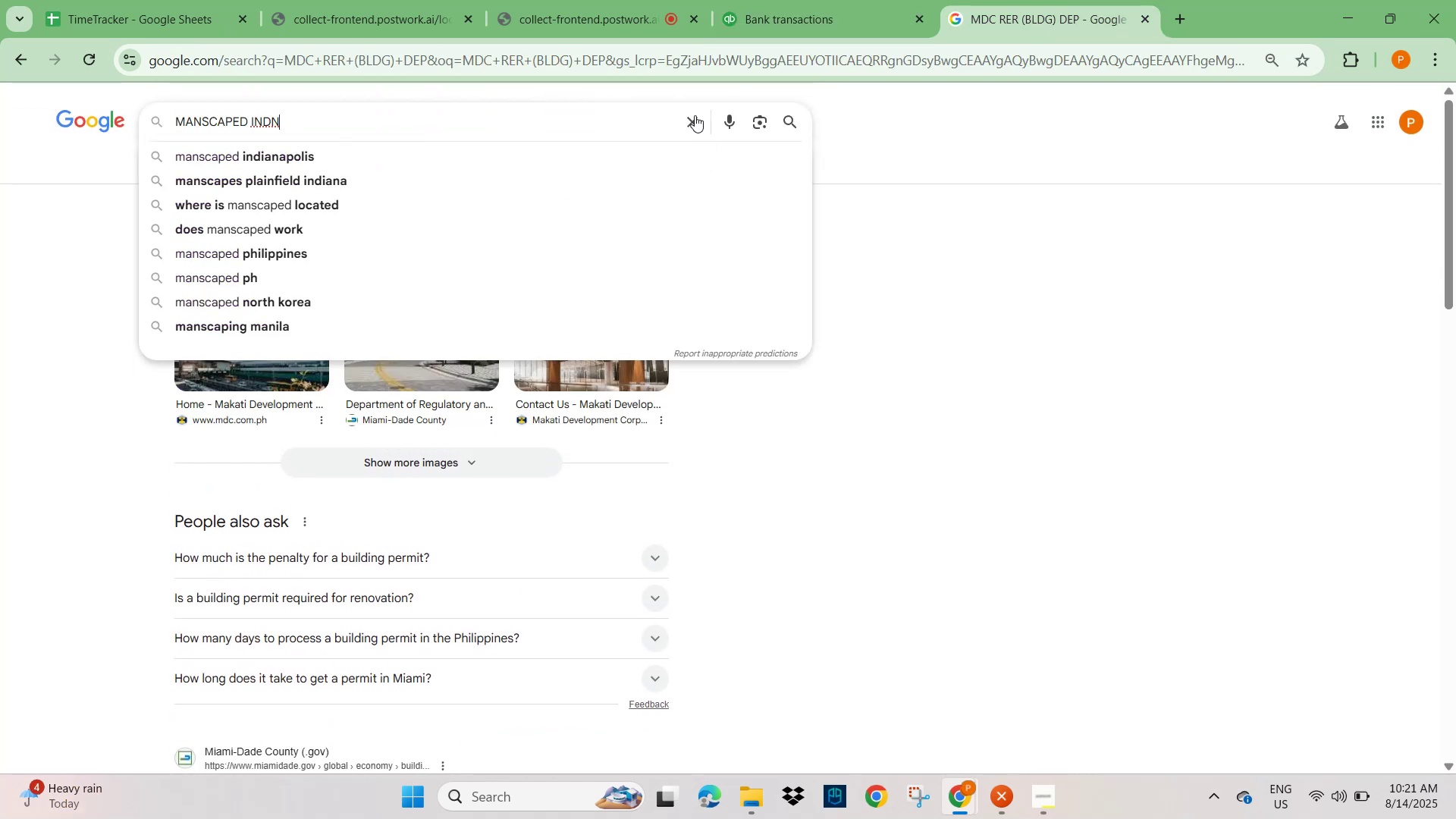 
key(NumpadEnter)
 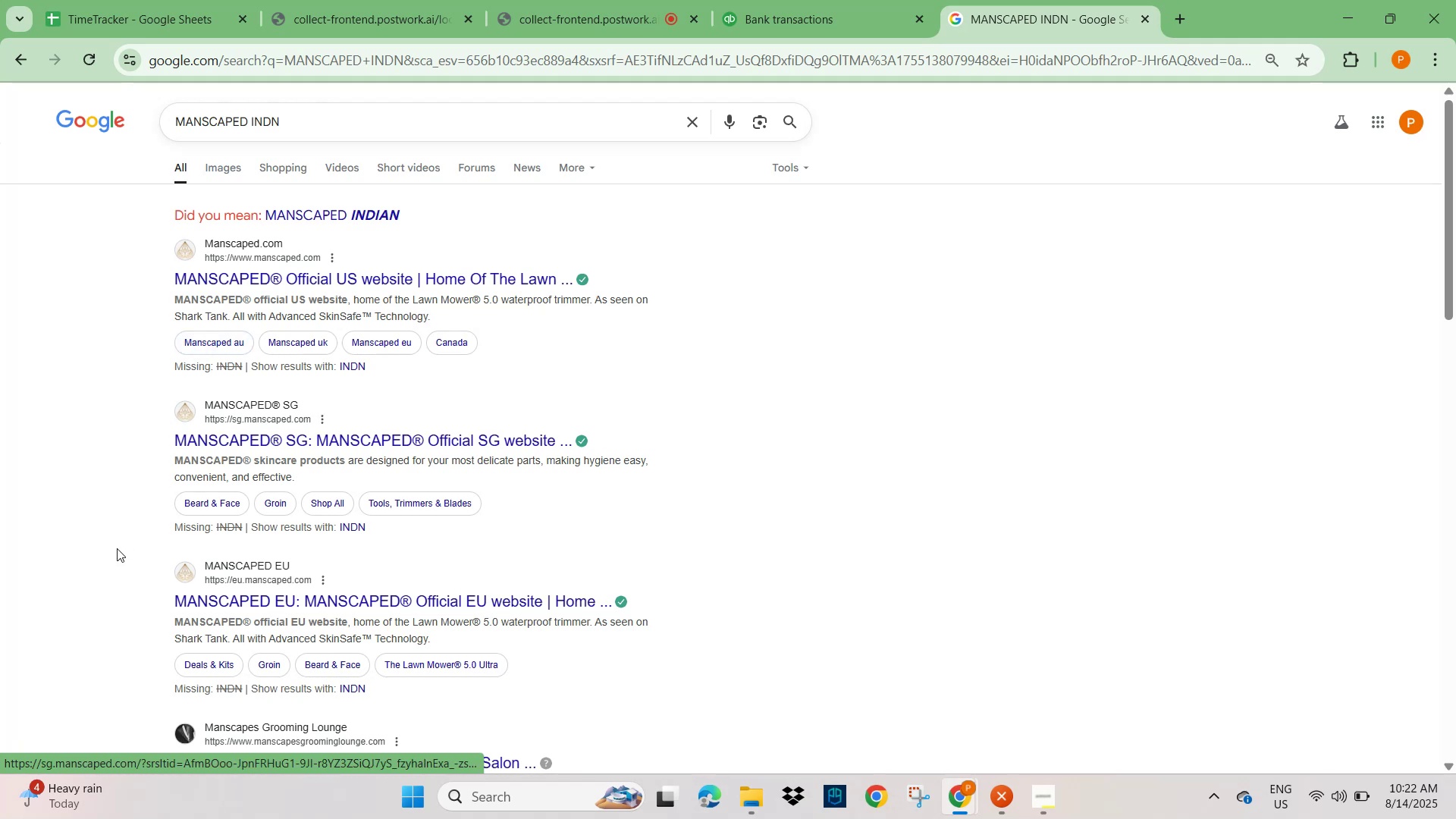 
wait(18.62)
 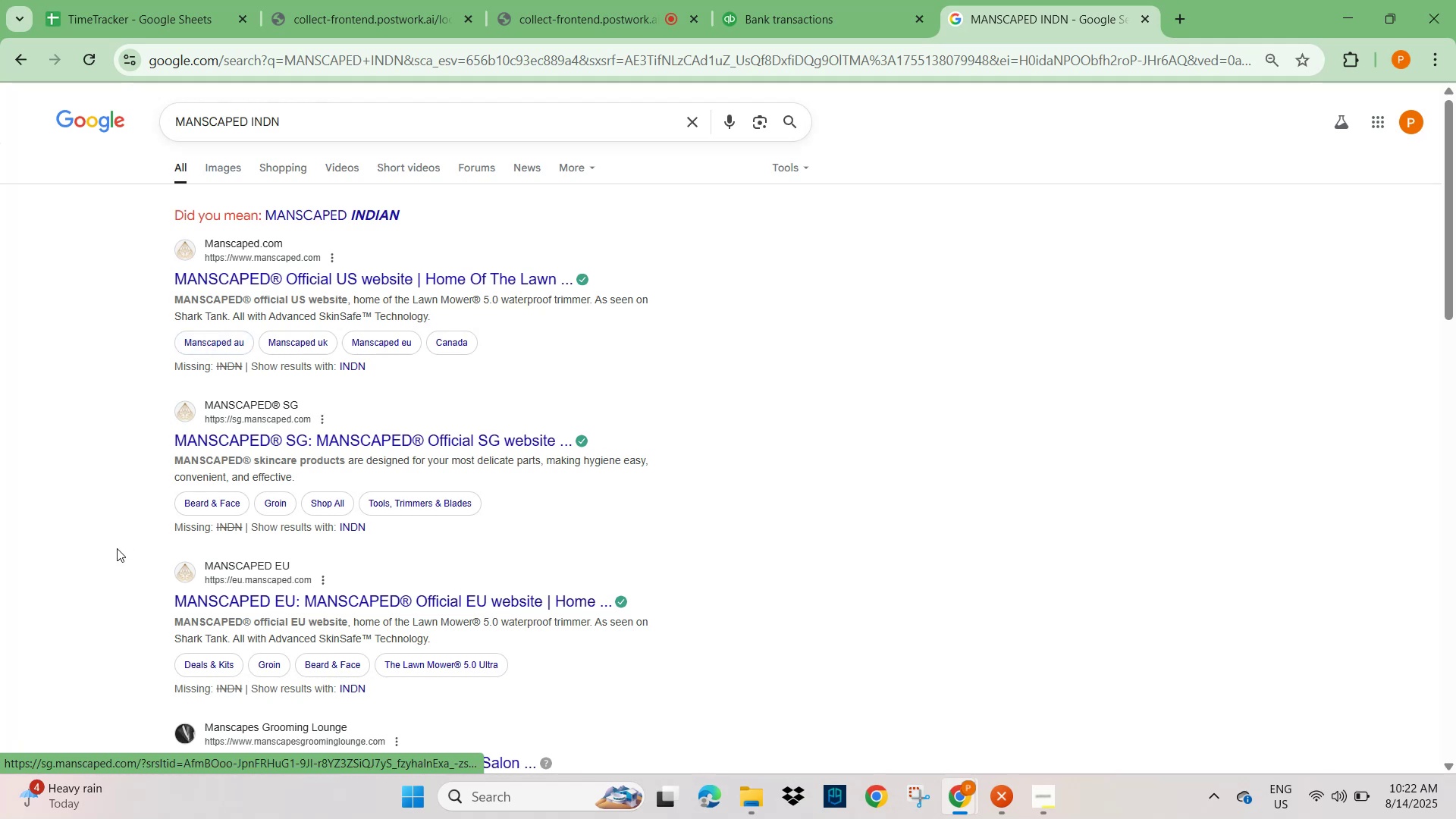 
scroll: coordinate [335, 437], scroll_direction: down, amount: 4.0
 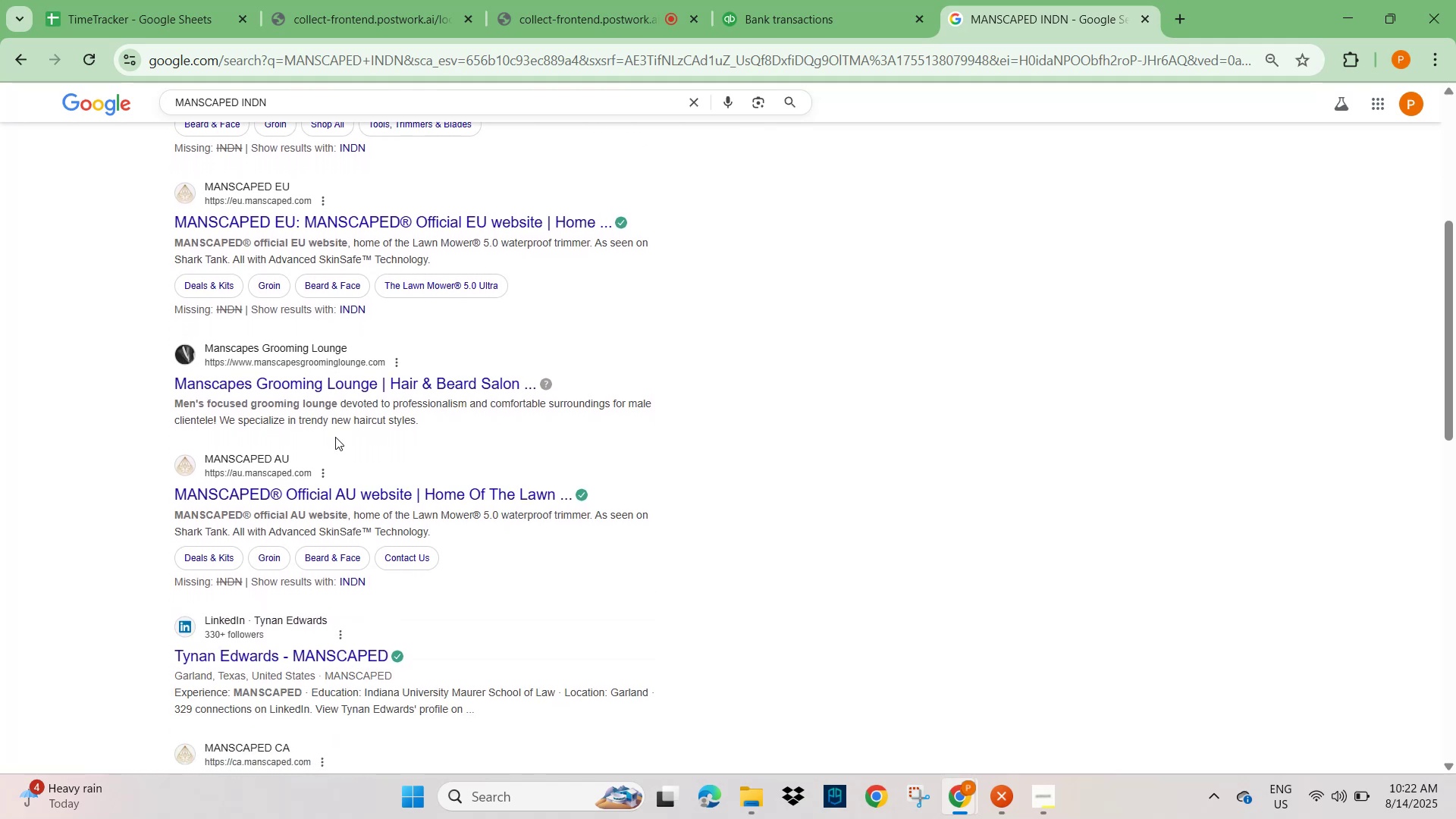 
wait(8.86)
 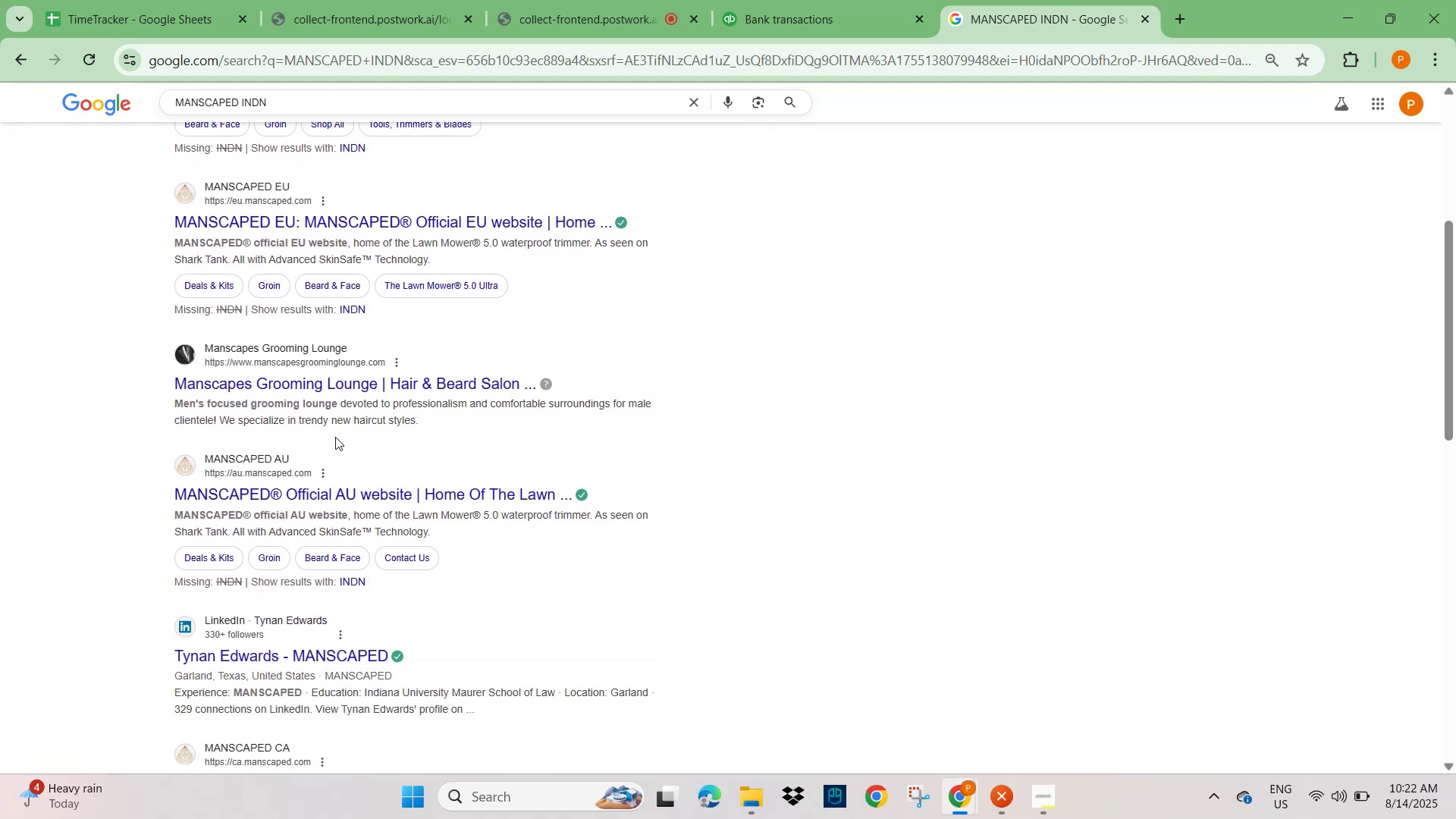 
scroll: coordinate [335, 458], scroll_direction: down, amount: 3.0
 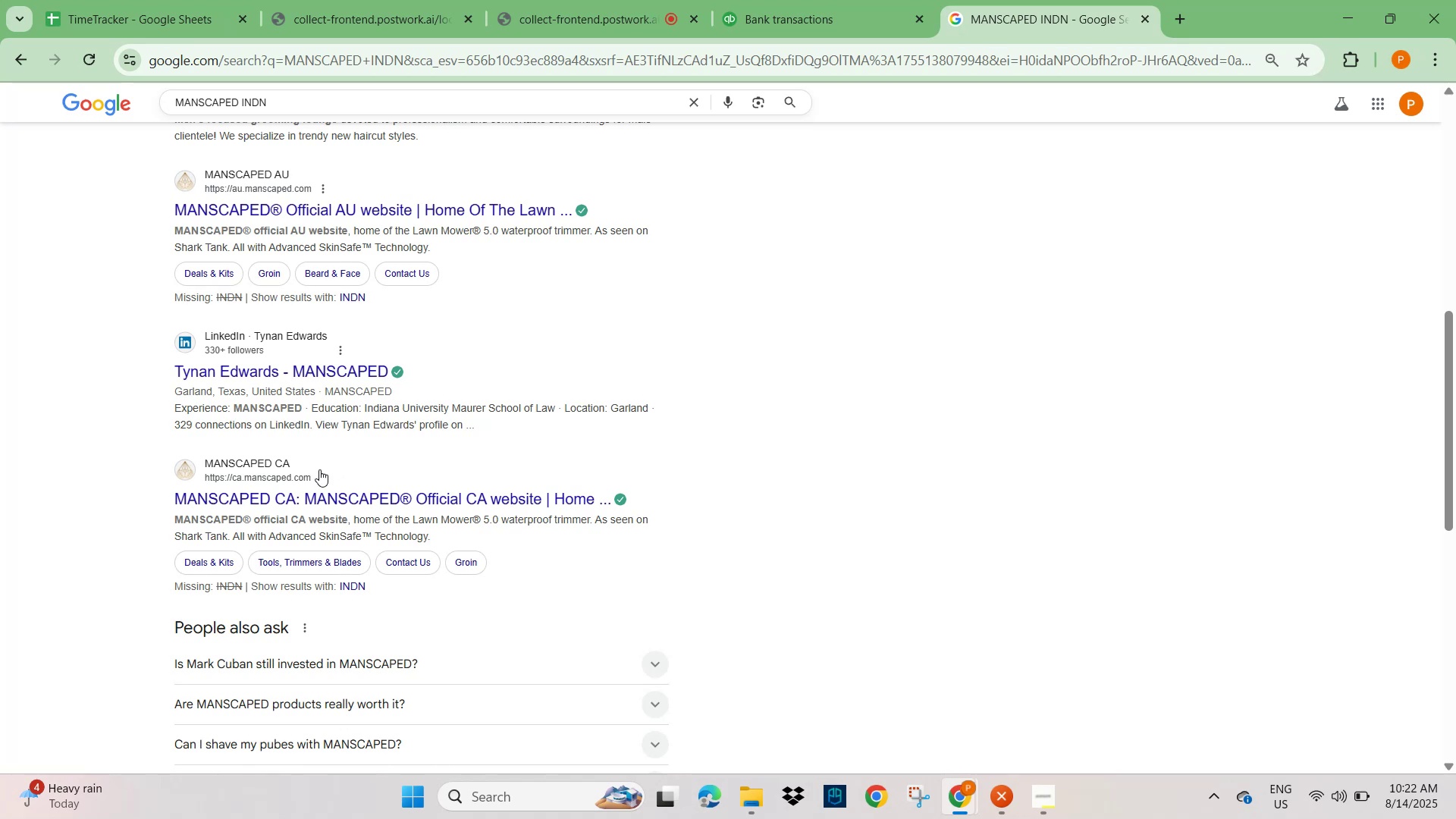 
scroll: coordinate [312, 465], scroll_direction: up, amount: 7.0
 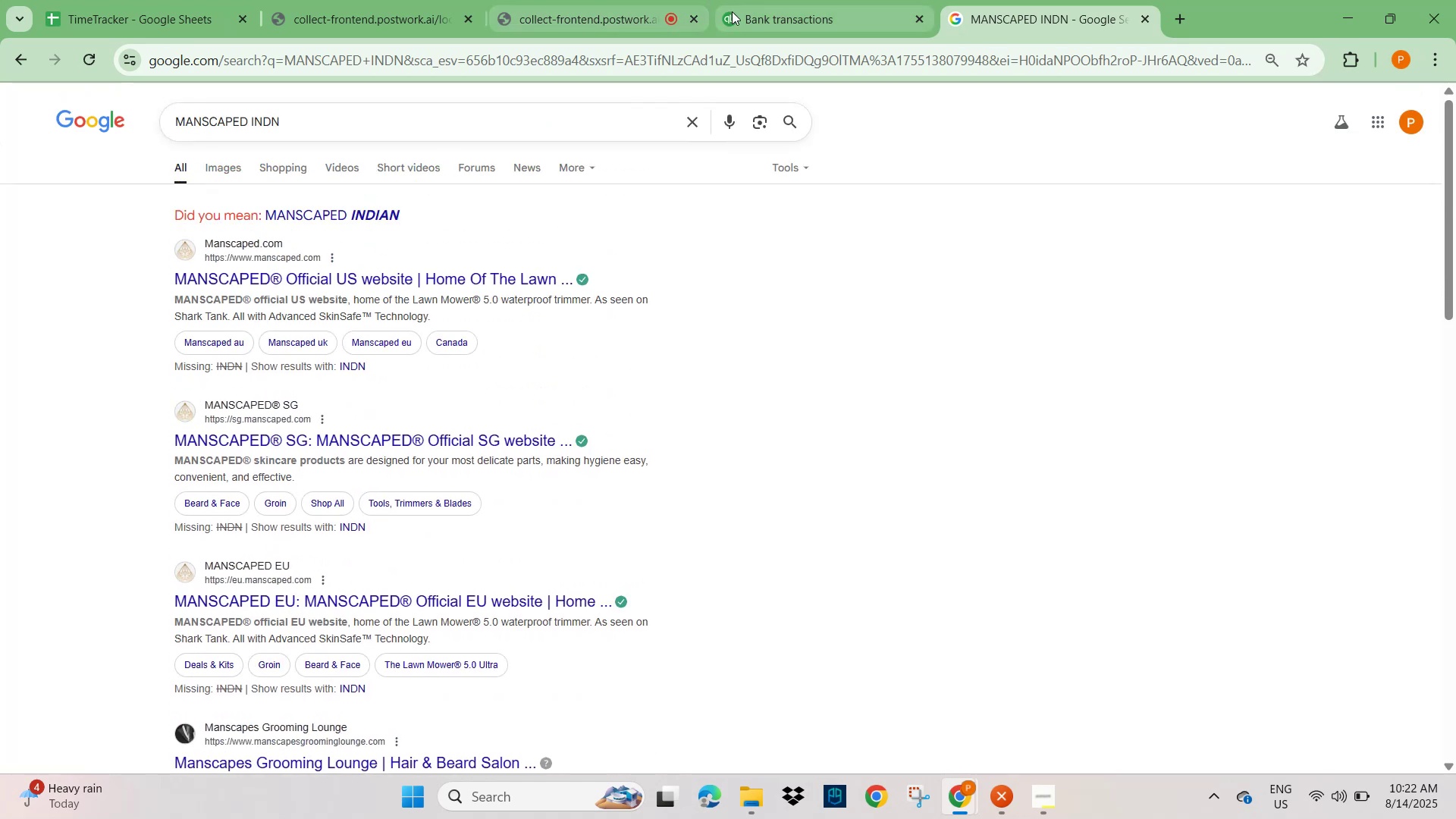 
left_click([764, 24])
 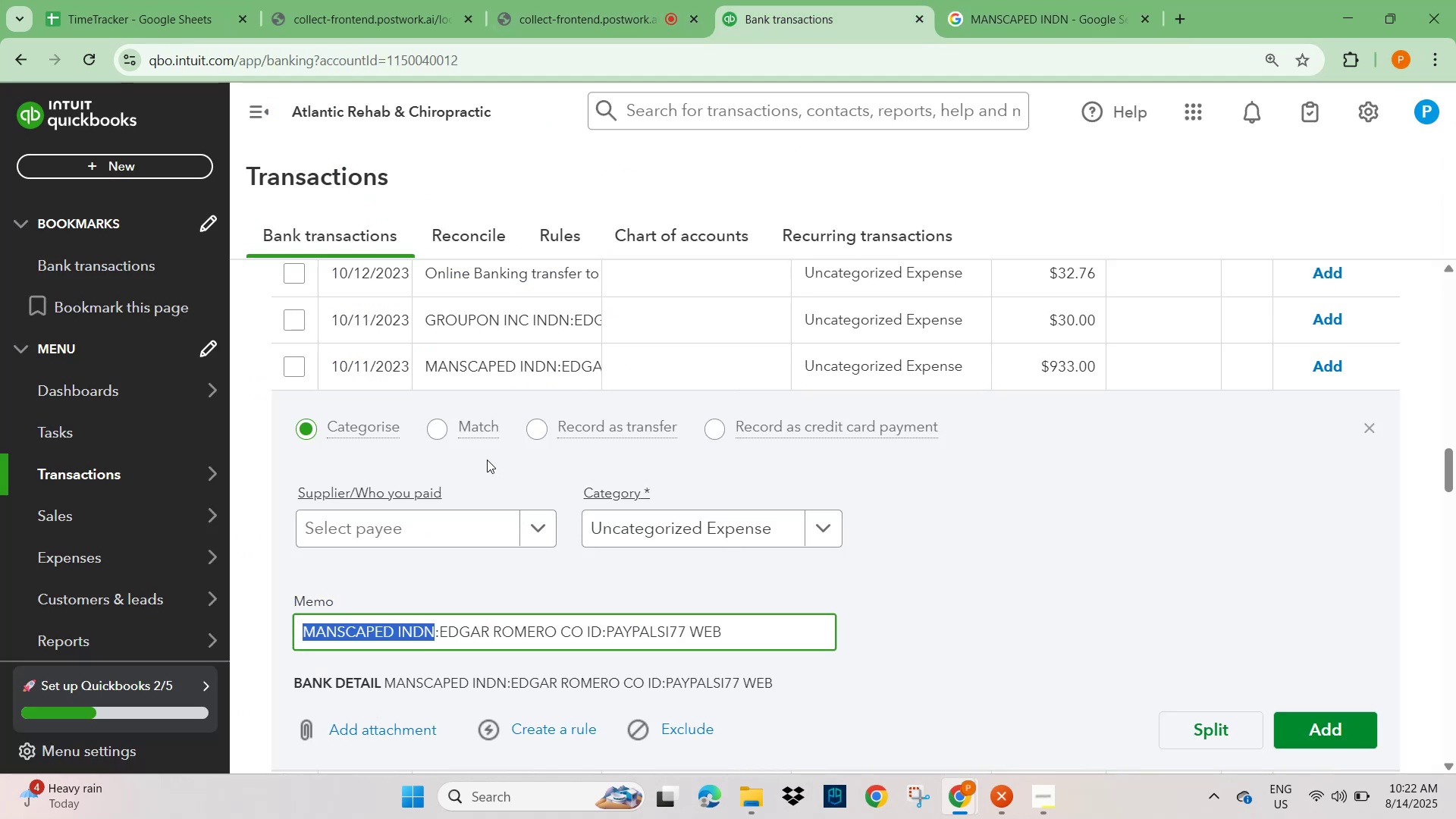 
scroll: coordinate [486, 455], scroll_direction: down, amount: 1.0
 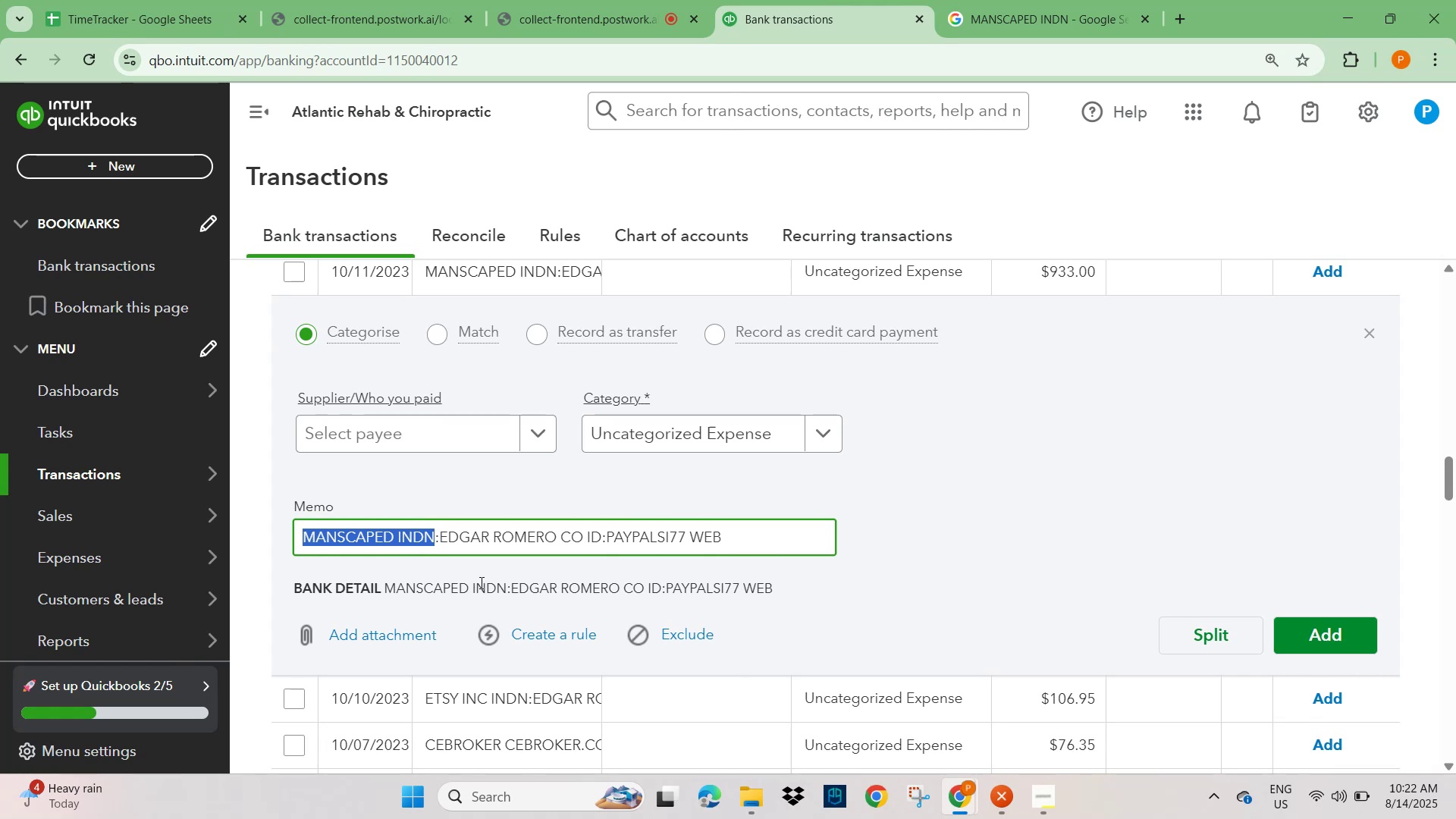 
wait(5.82)
 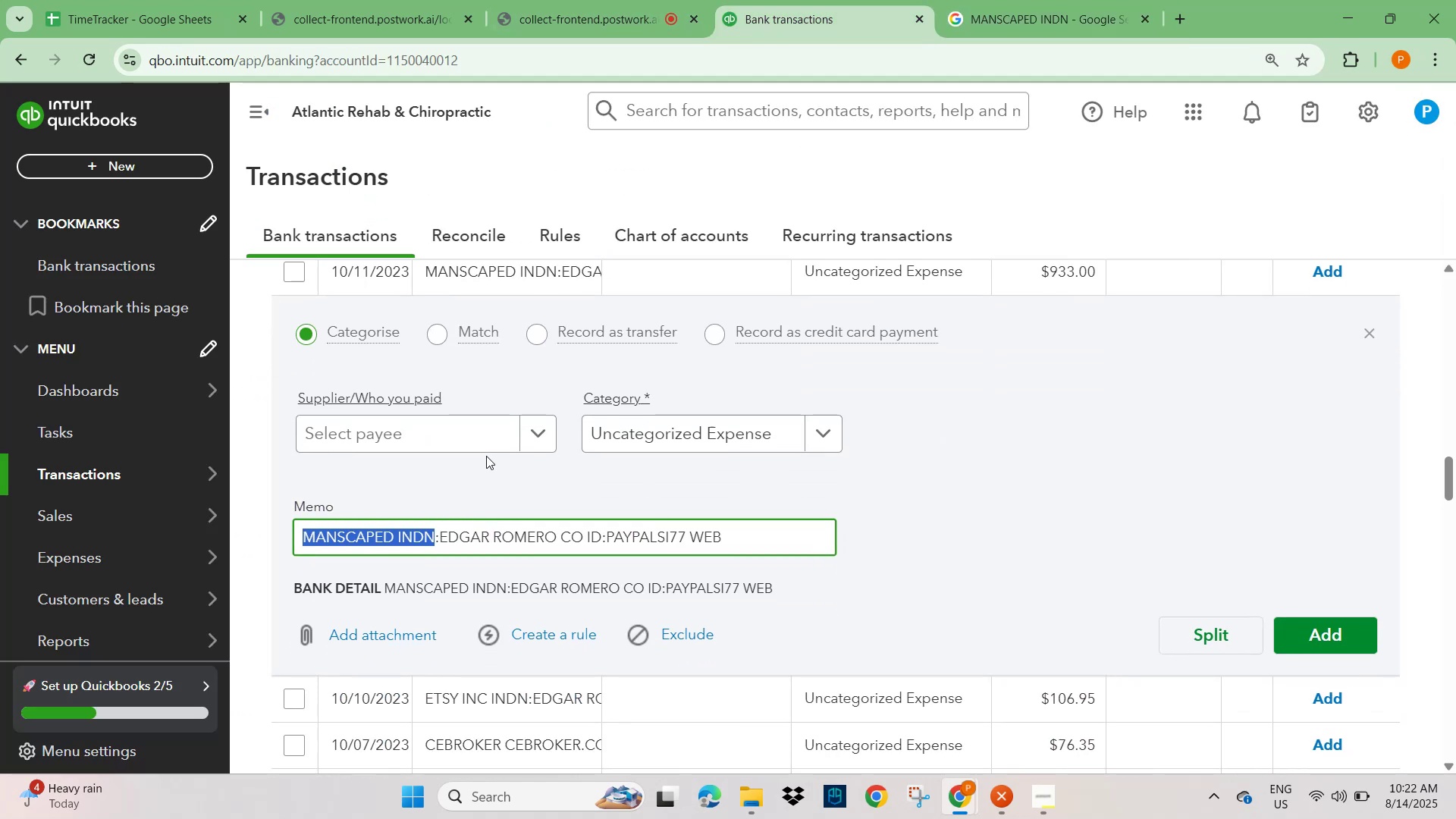 
left_click([1000, 8])
 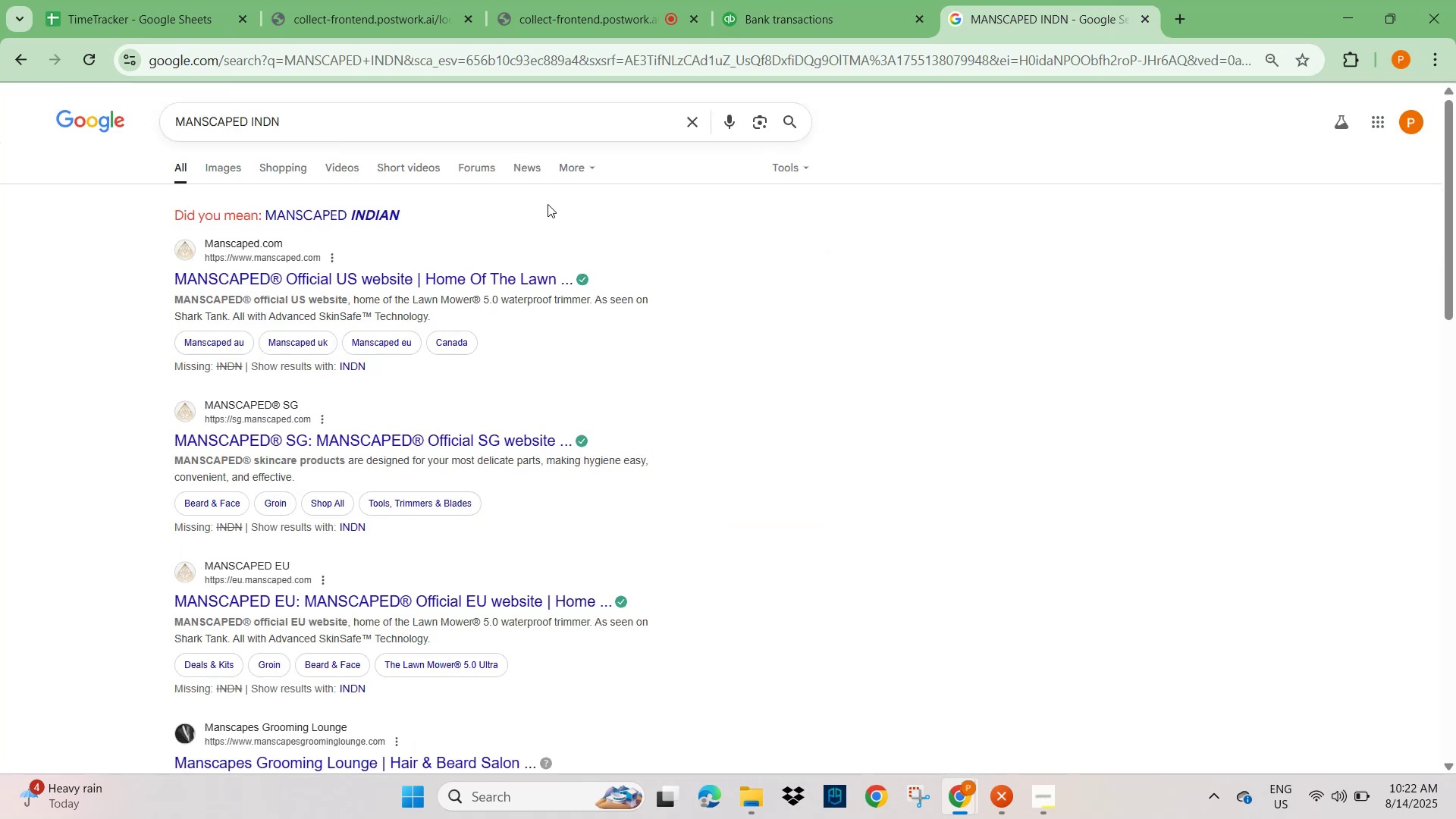 
scroll: coordinate [452, 277], scroll_direction: up, amount: 1.0
 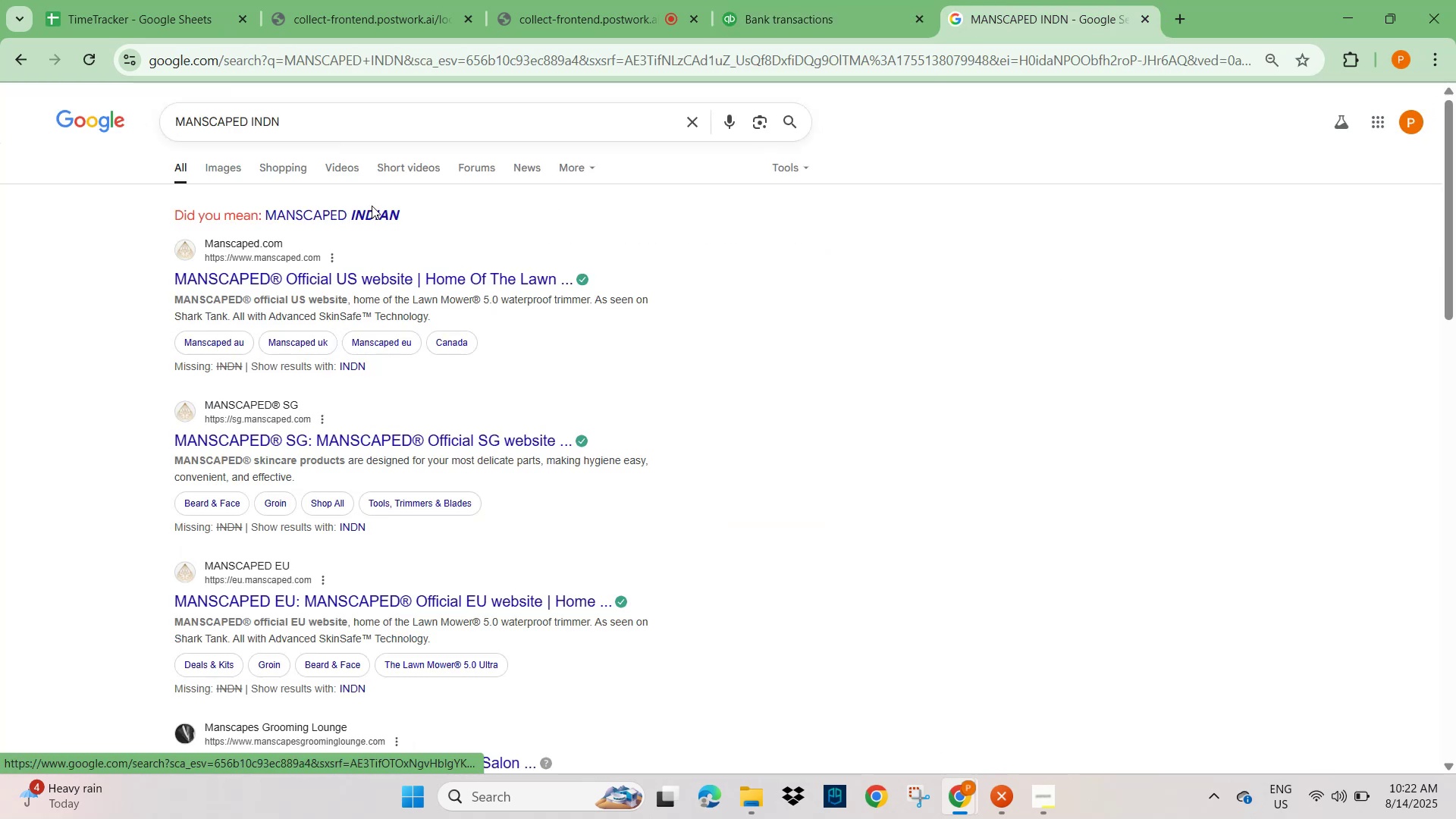 
left_click([372, 206])
 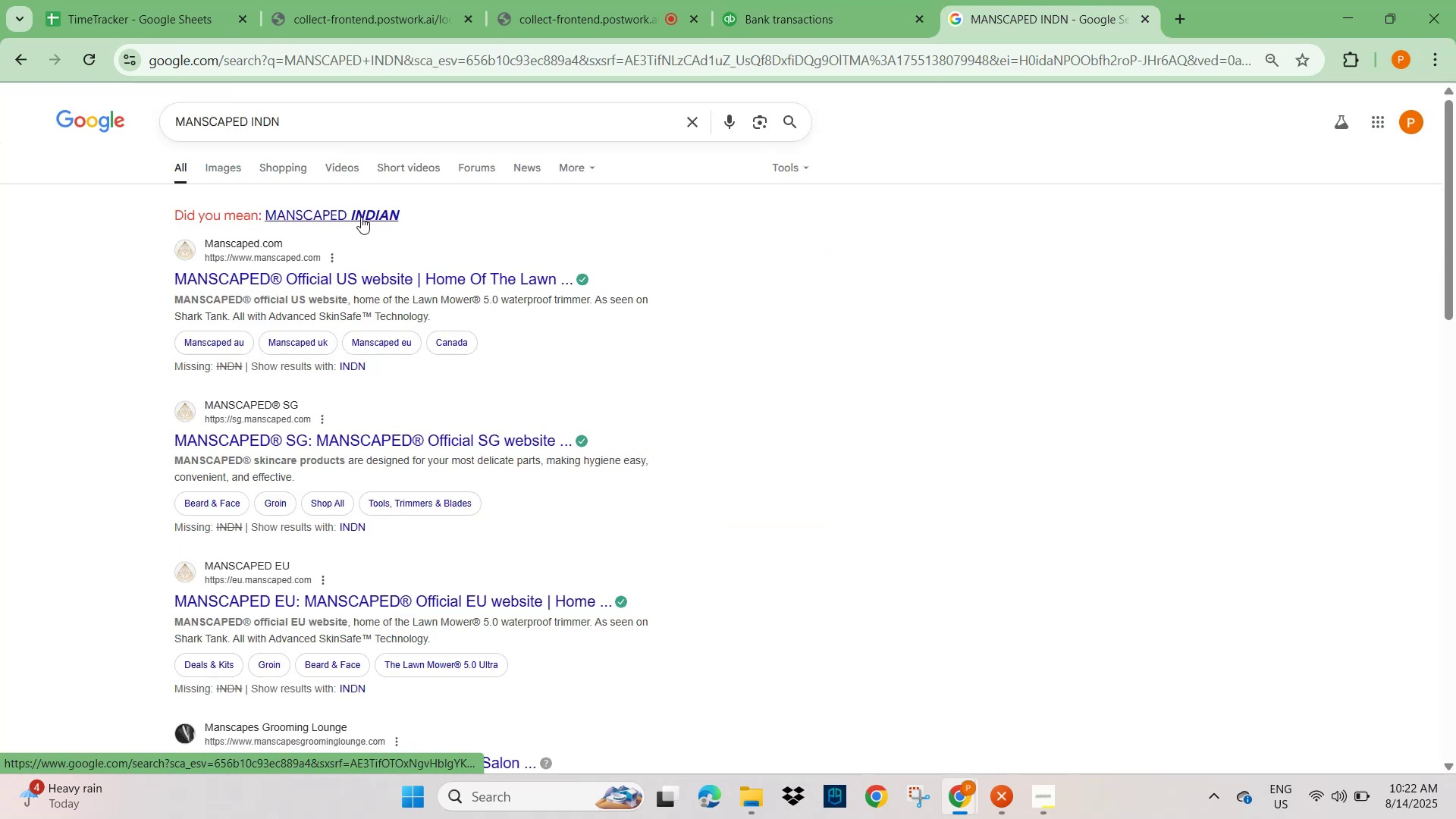 
left_click([361, 217])
 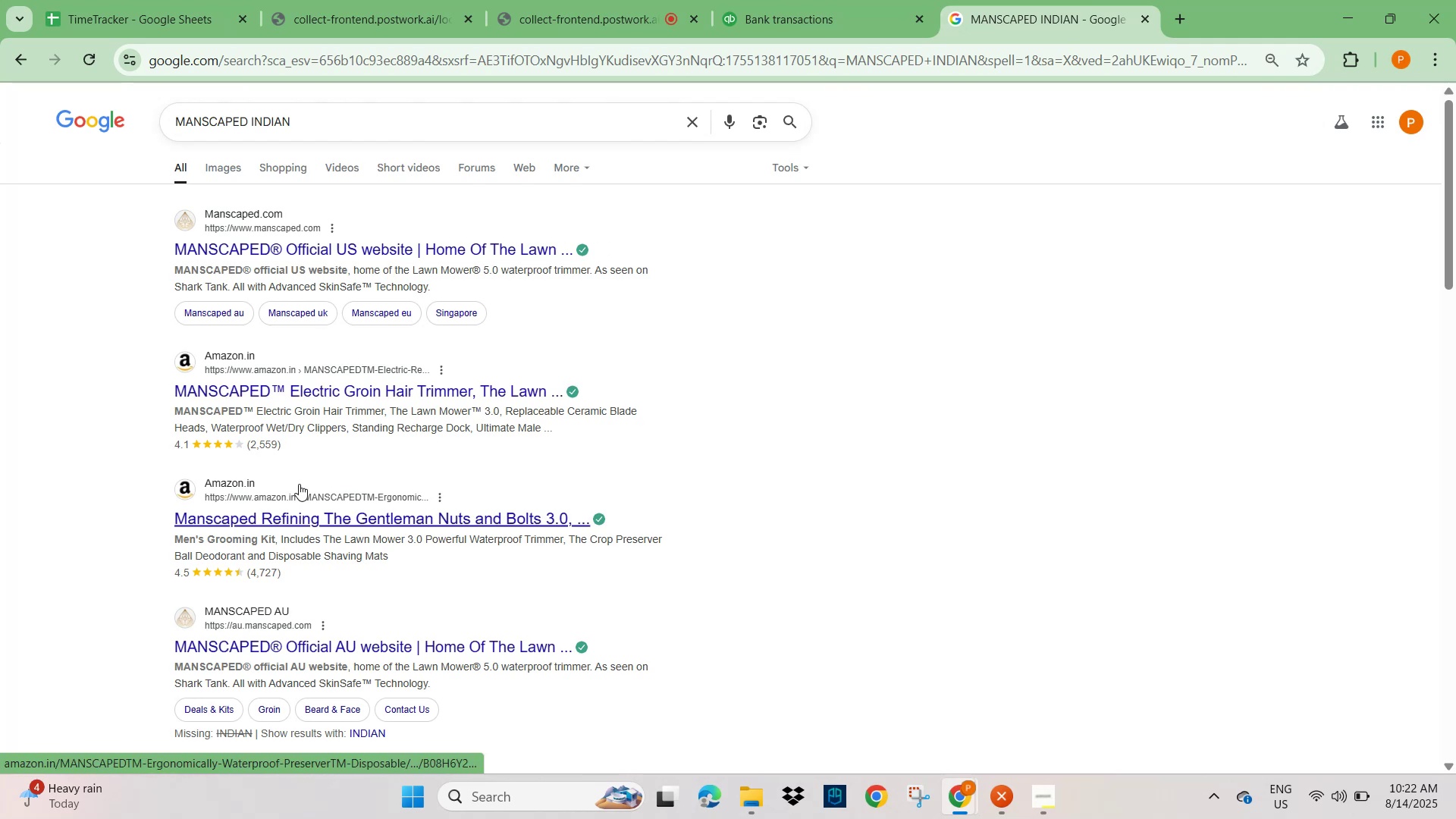 
wait(7.6)
 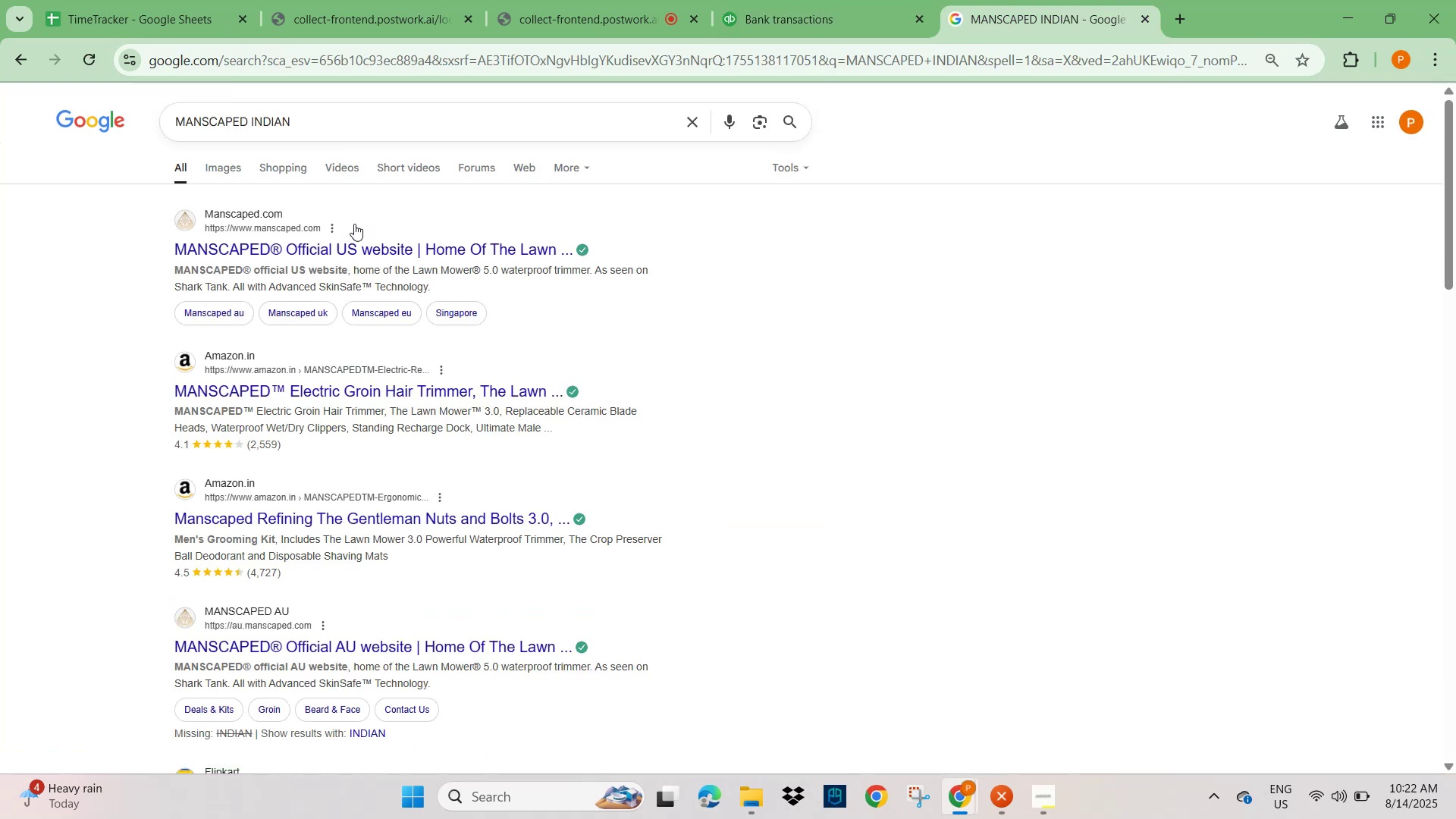 
left_click([788, 0])
 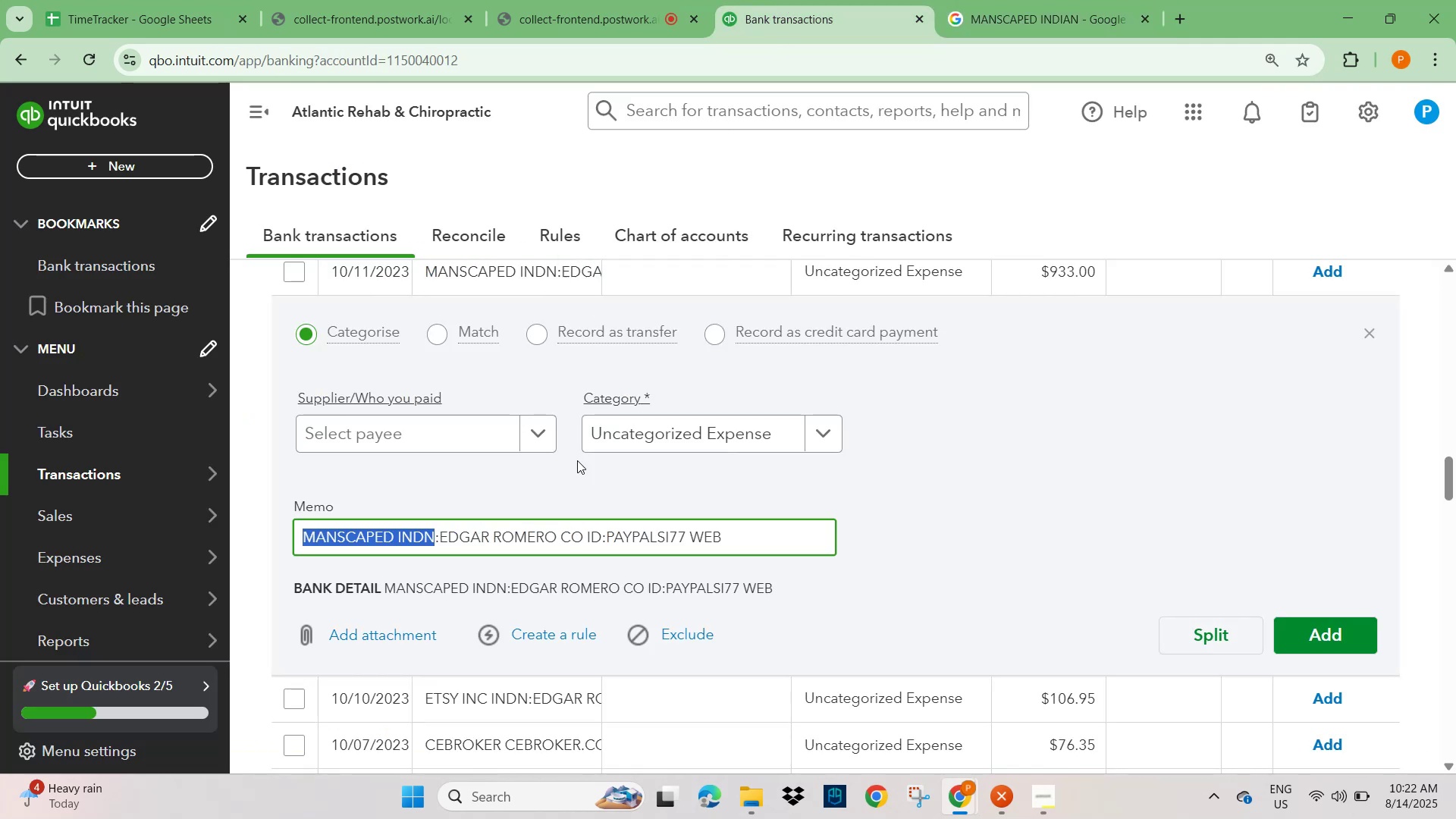 
scroll: coordinate [664, 478], scroll_direction: down, amount: 1.0
 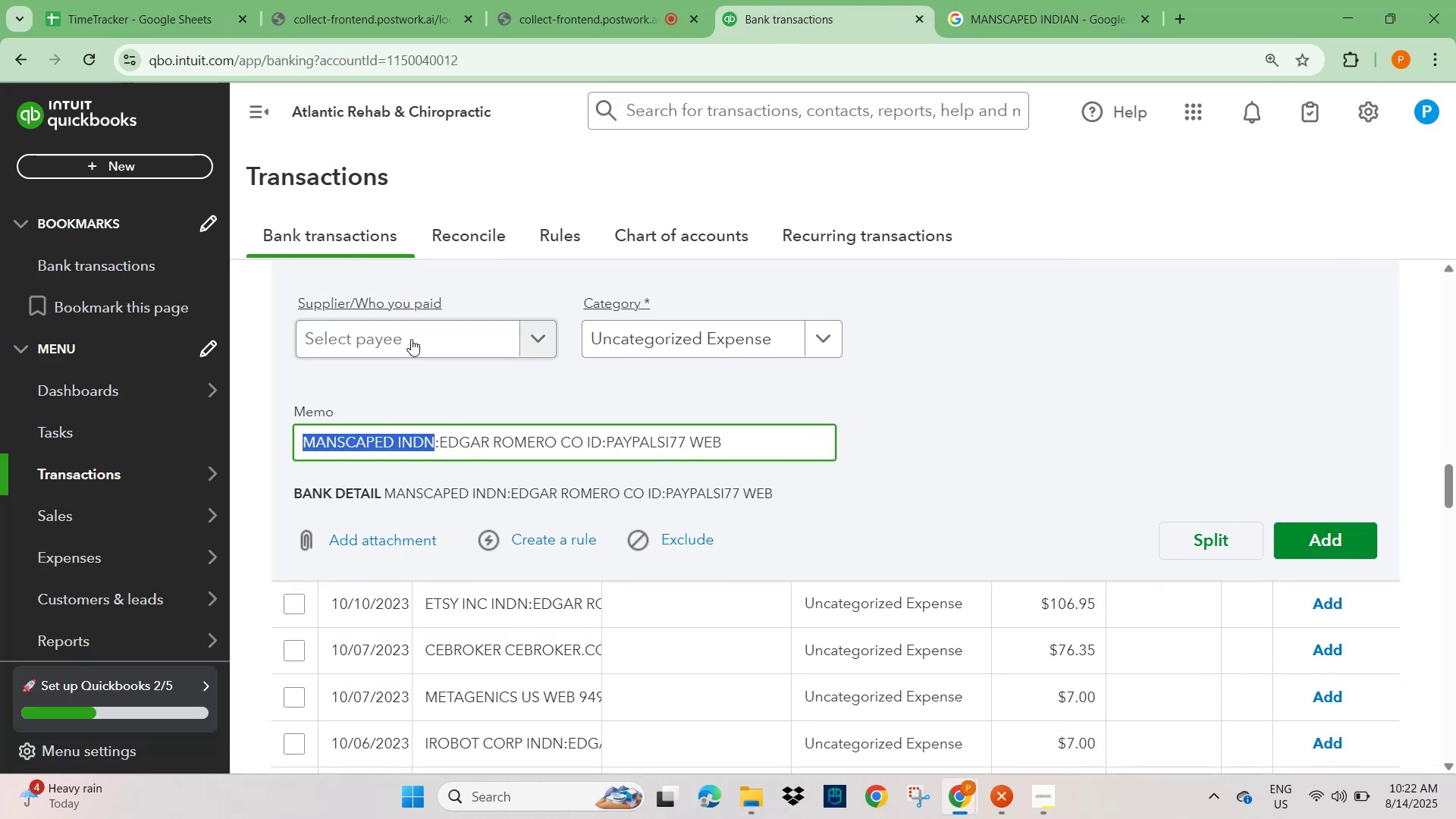 
key(Control+V)
 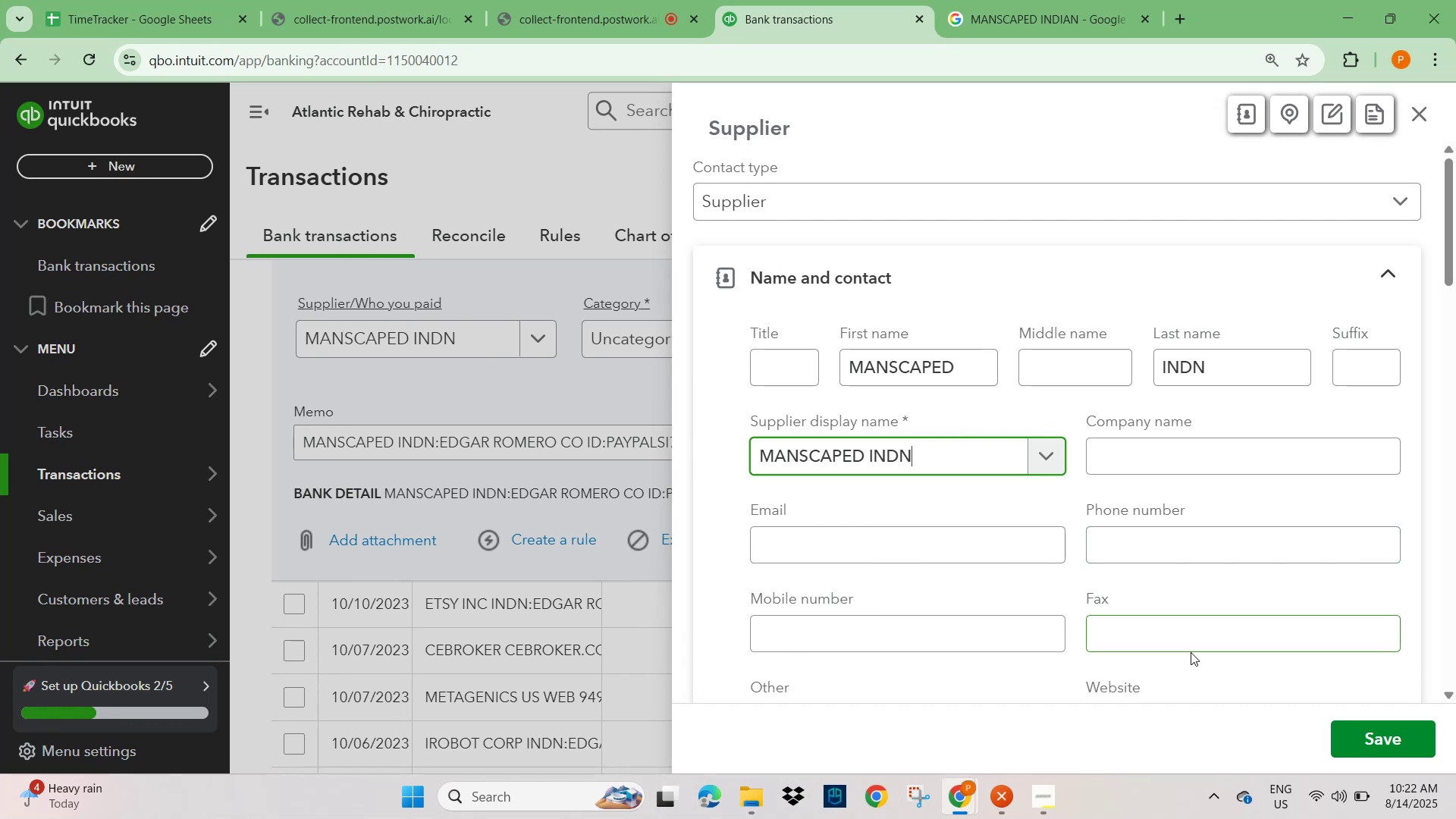 
wait(10.22)
 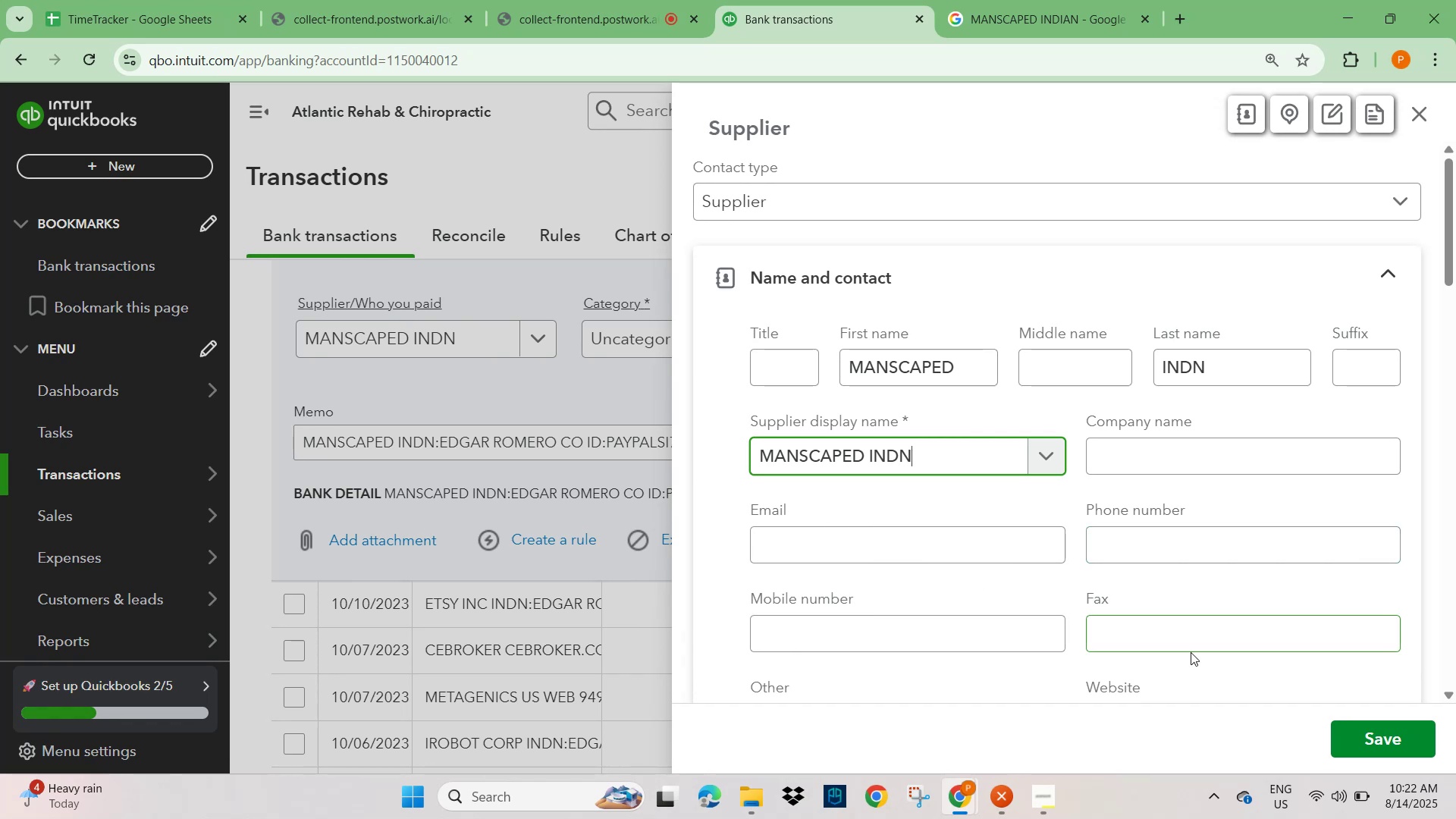 
left_click([691, 333])
 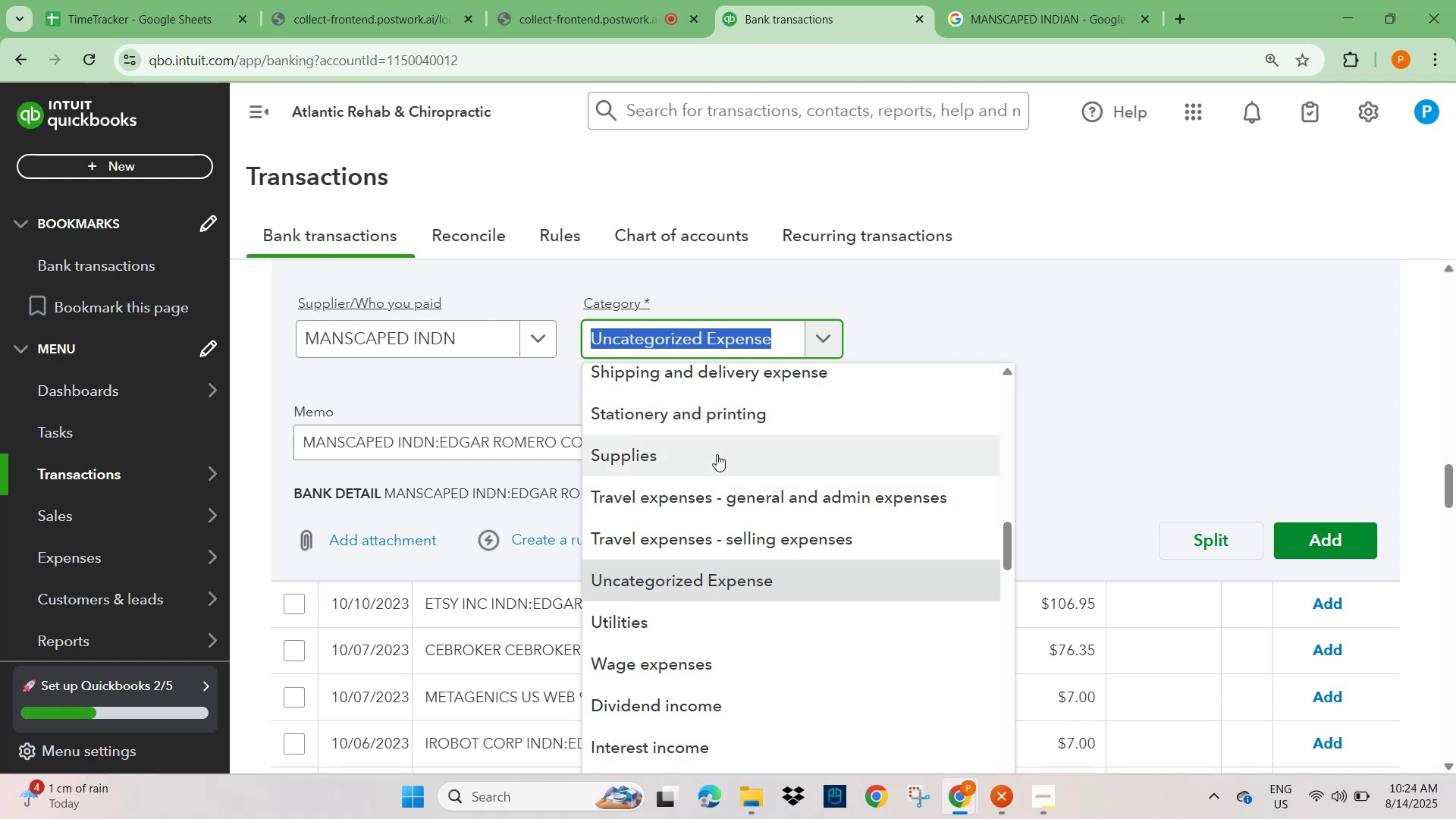 
wait(64.91)
 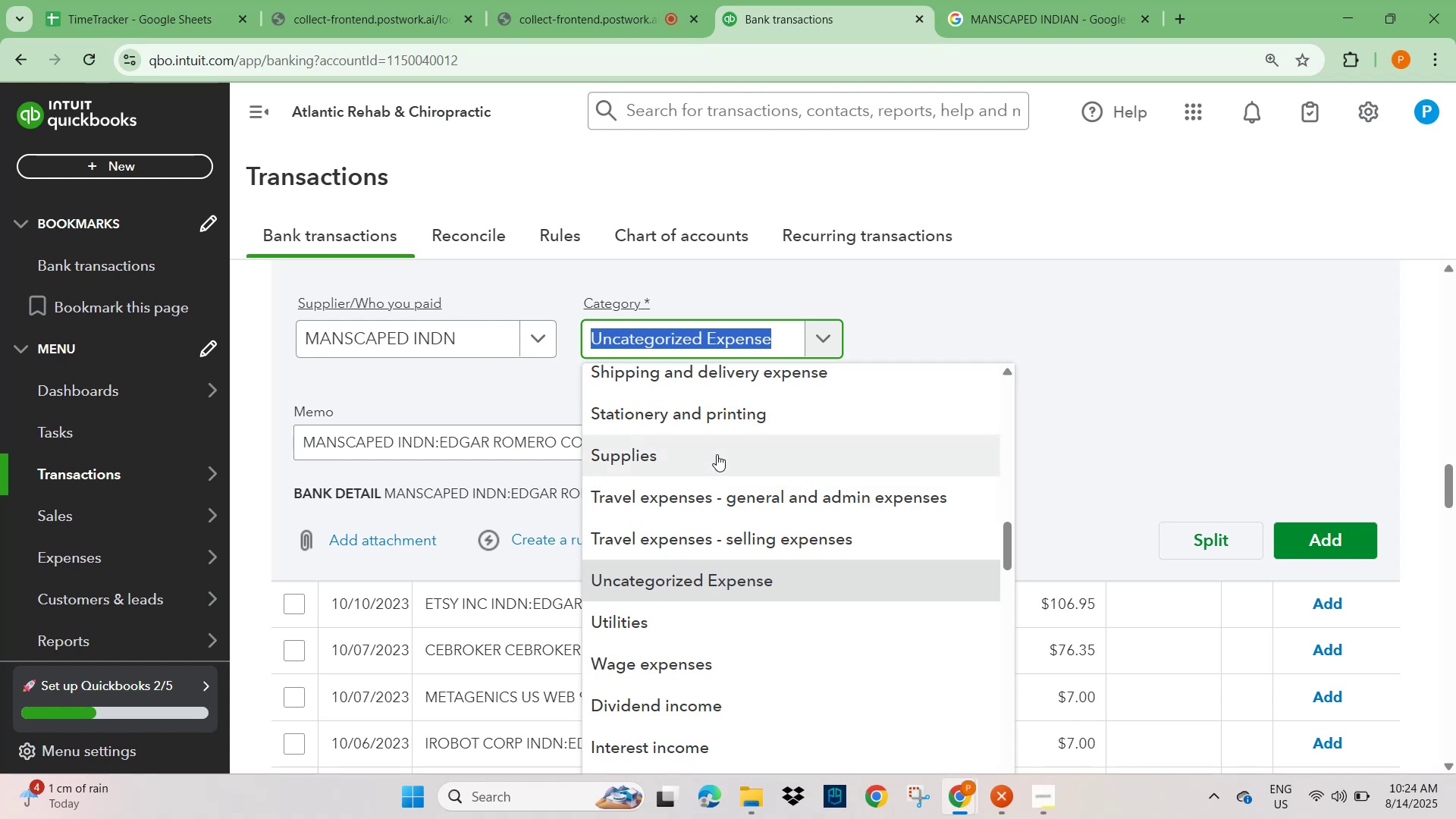 
scroll: coordinate [742, 512], scroll_direction: down, amount: 1.0
 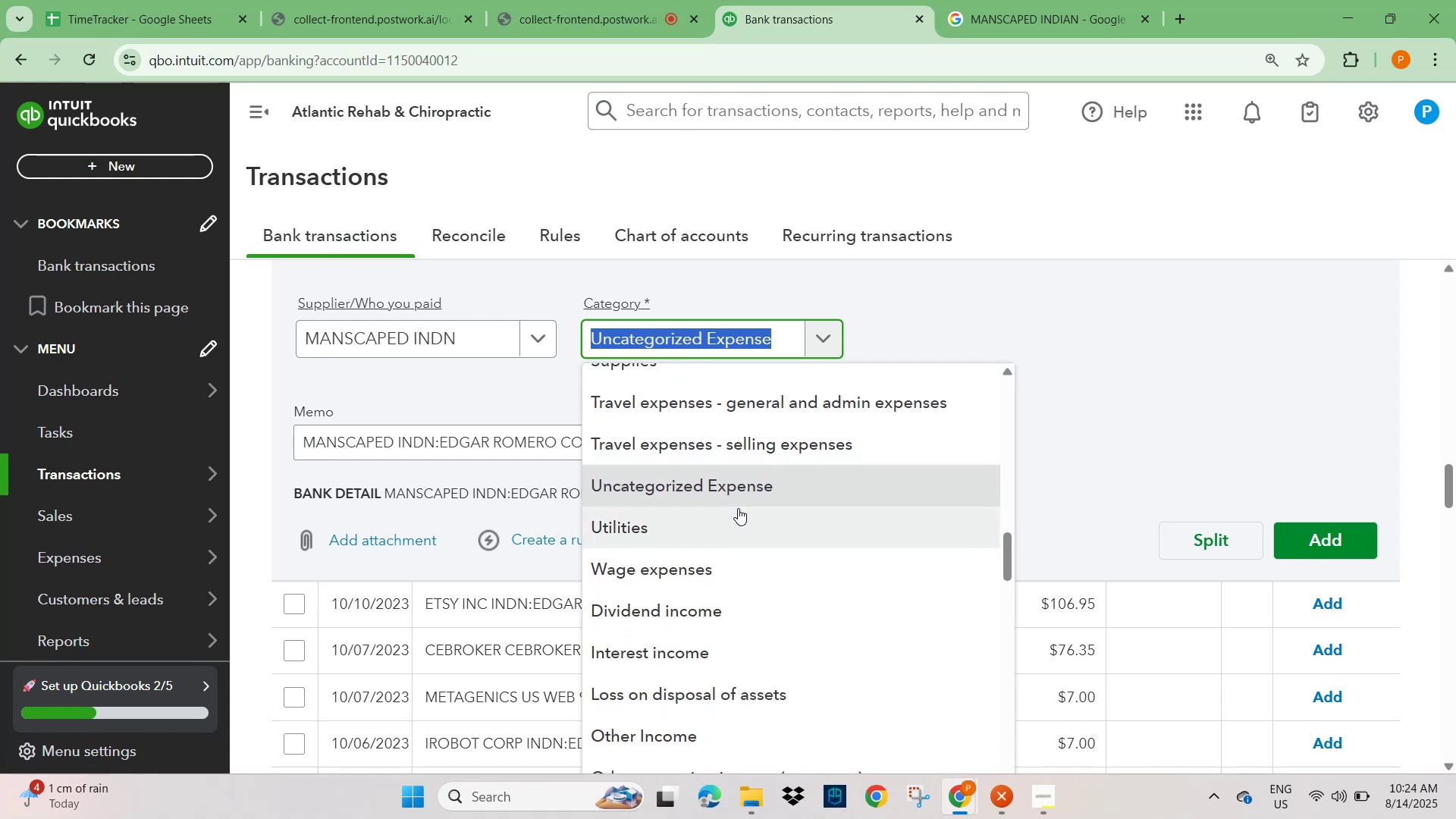 
type(repai)
 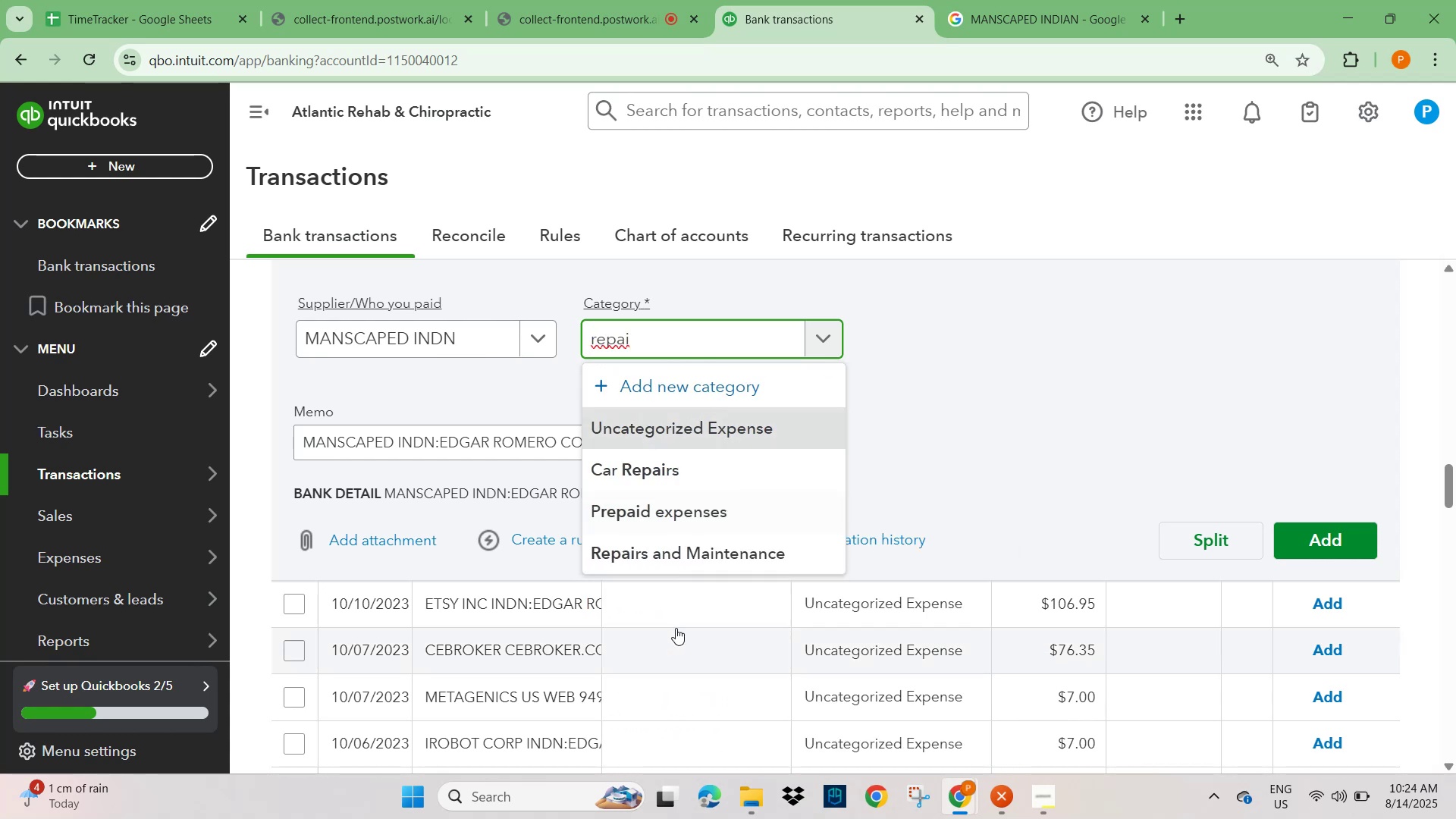 
left_click([674, 565])
 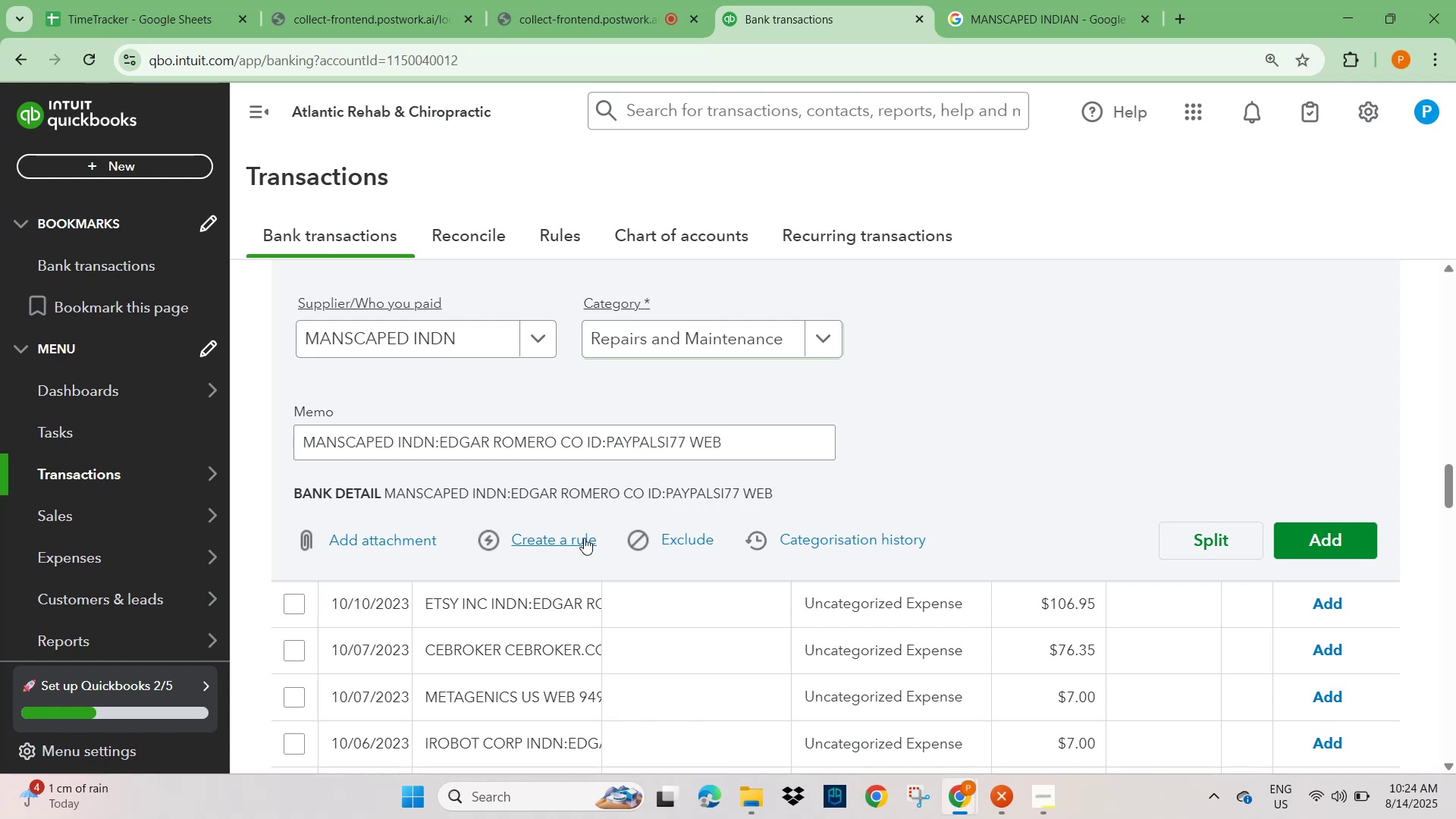 
wait(6.9)
 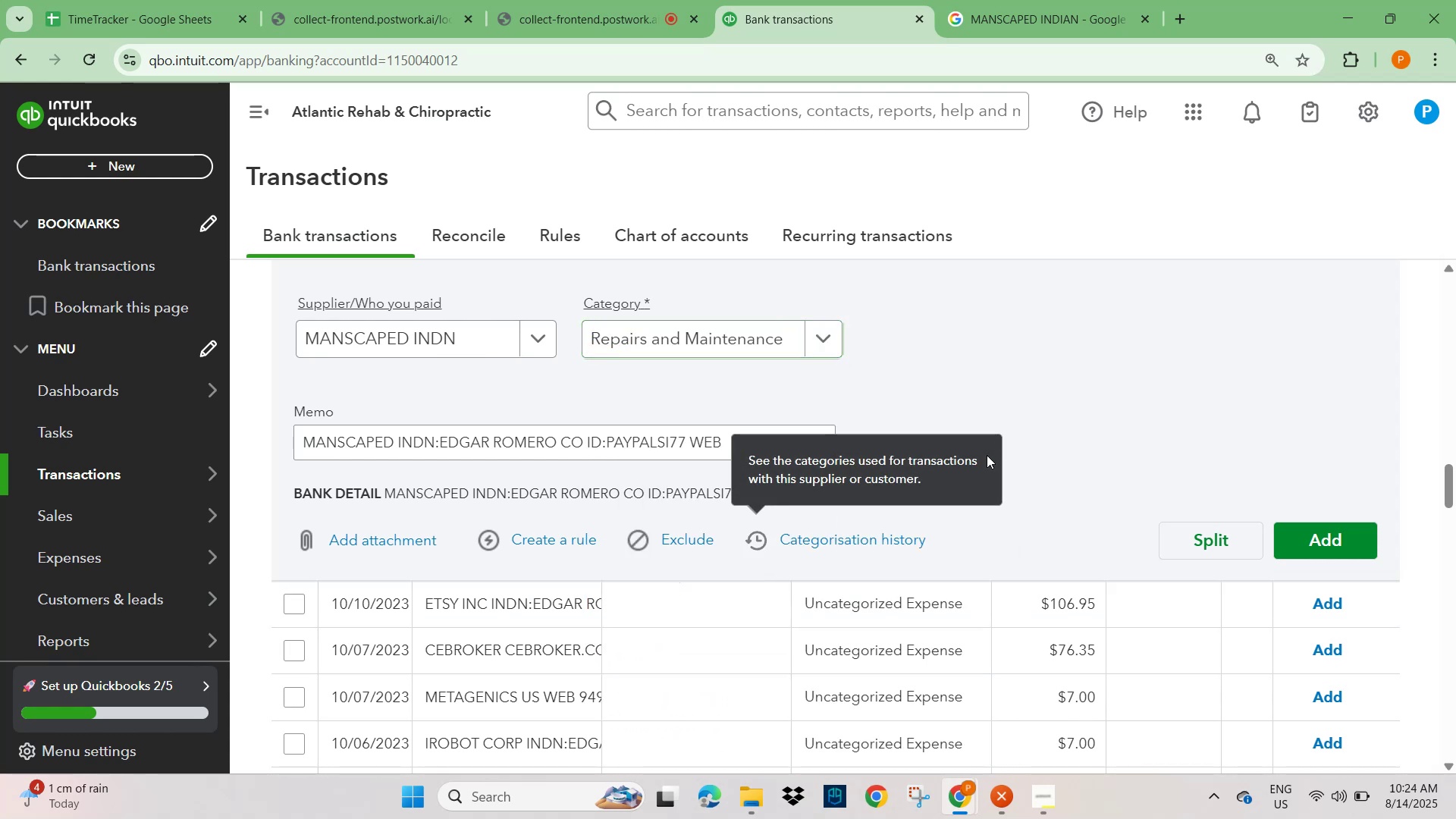 
left_click_drag(start_coordinate=[467, 321], to_coordinate=[300, 282])
 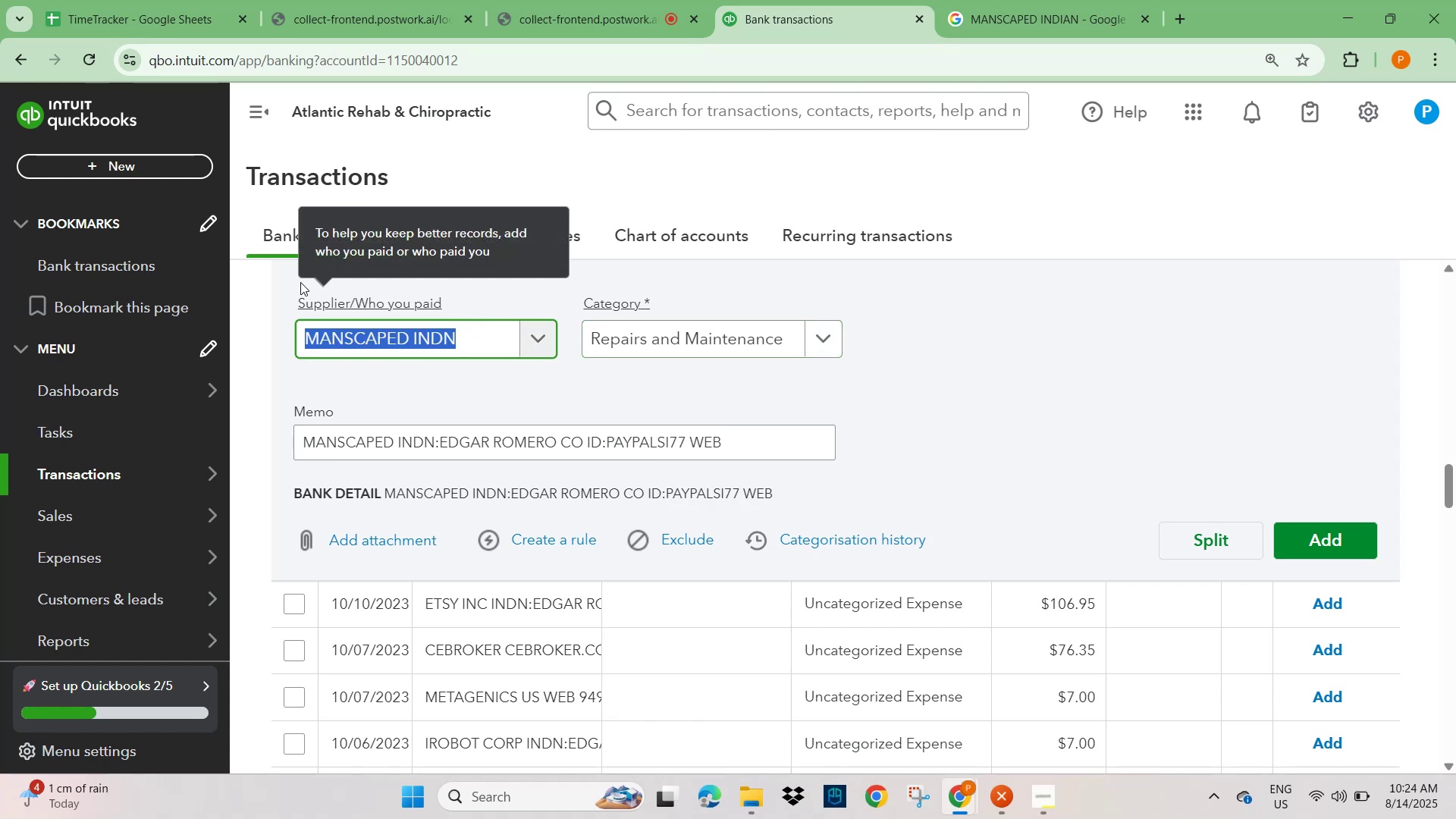 
key(Control+C)
 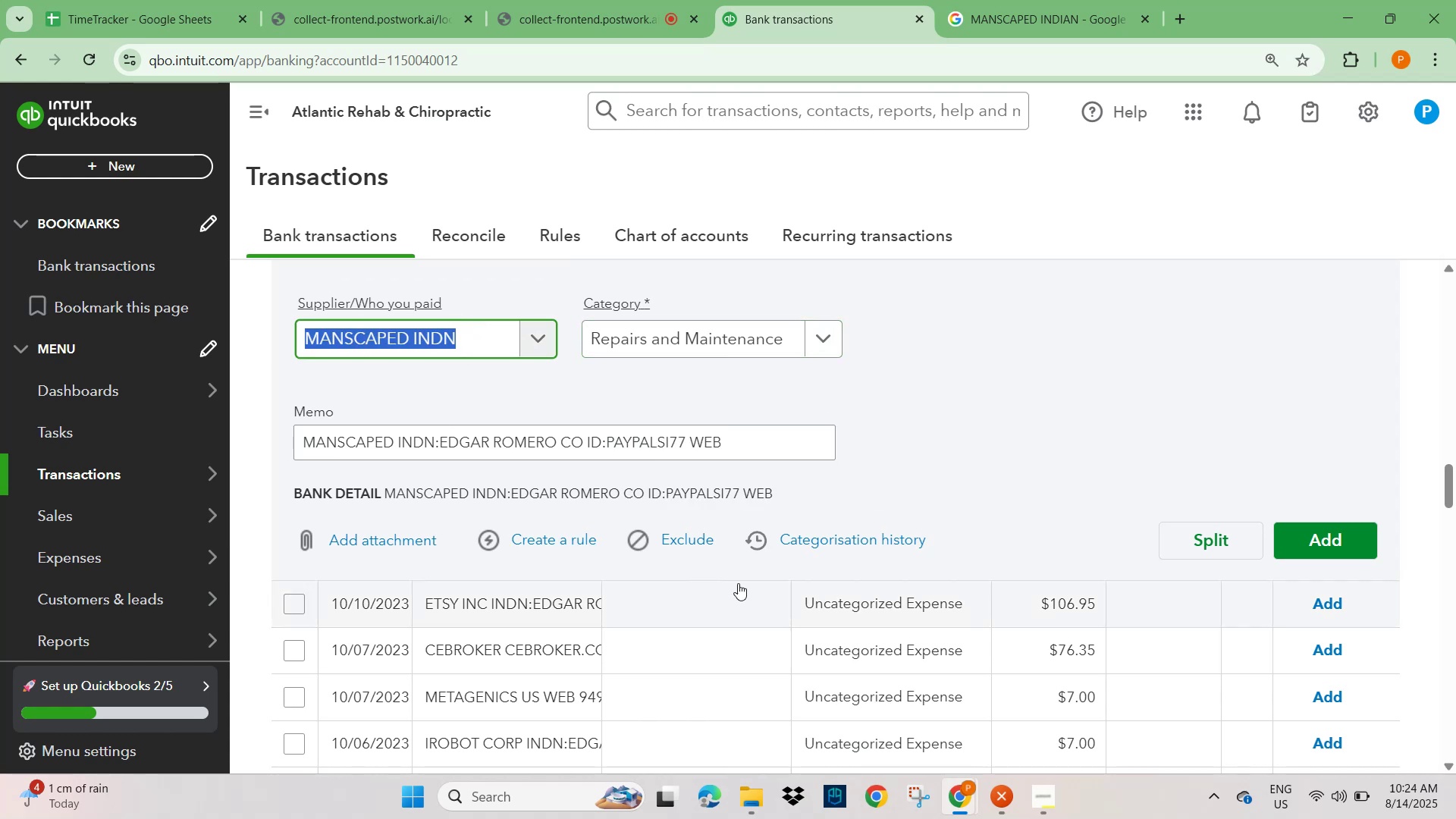 
scroll: coordinate [823, 443], scroll_direction: up, amount: 25.0
 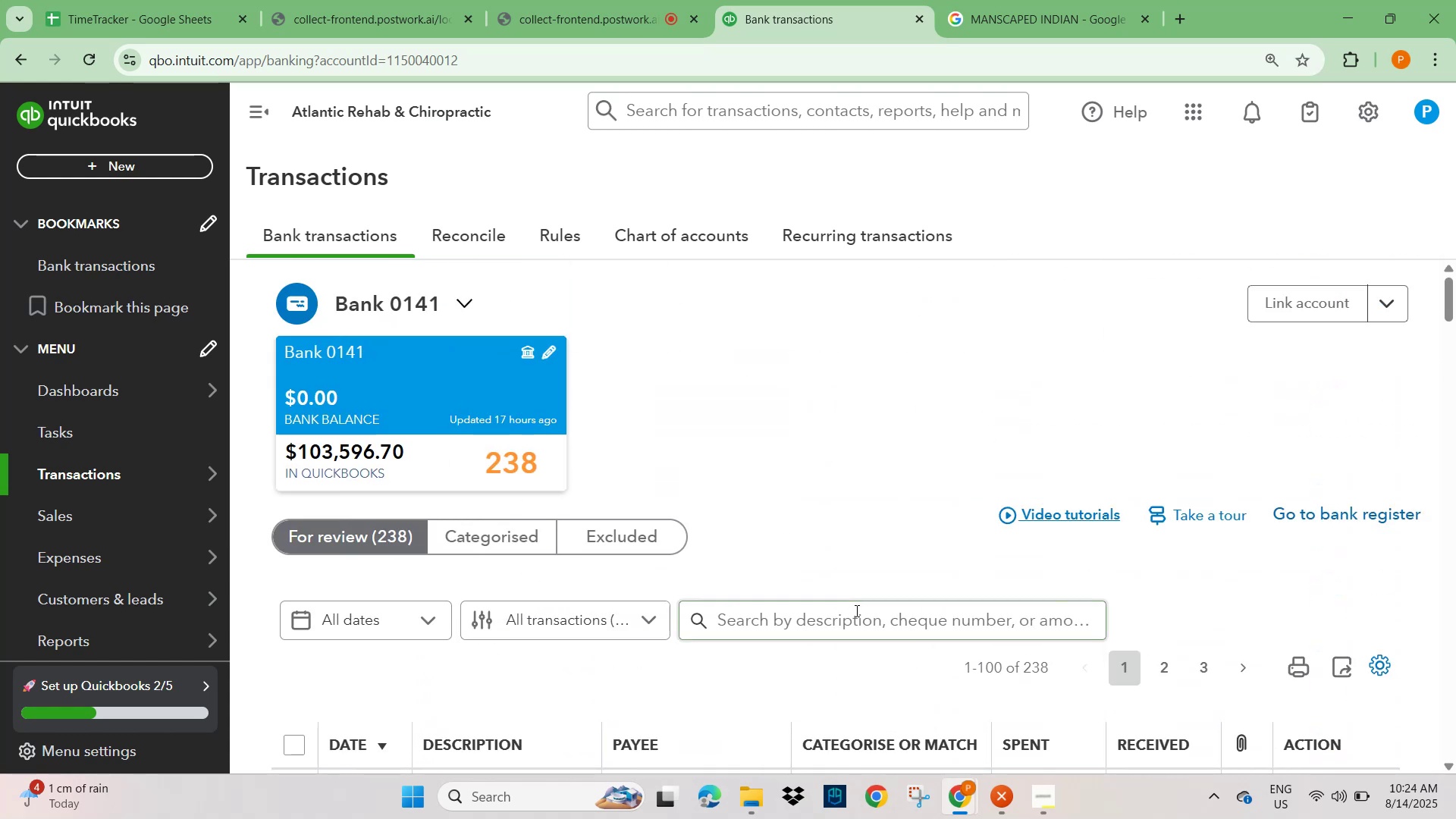 
key(Control+V)
 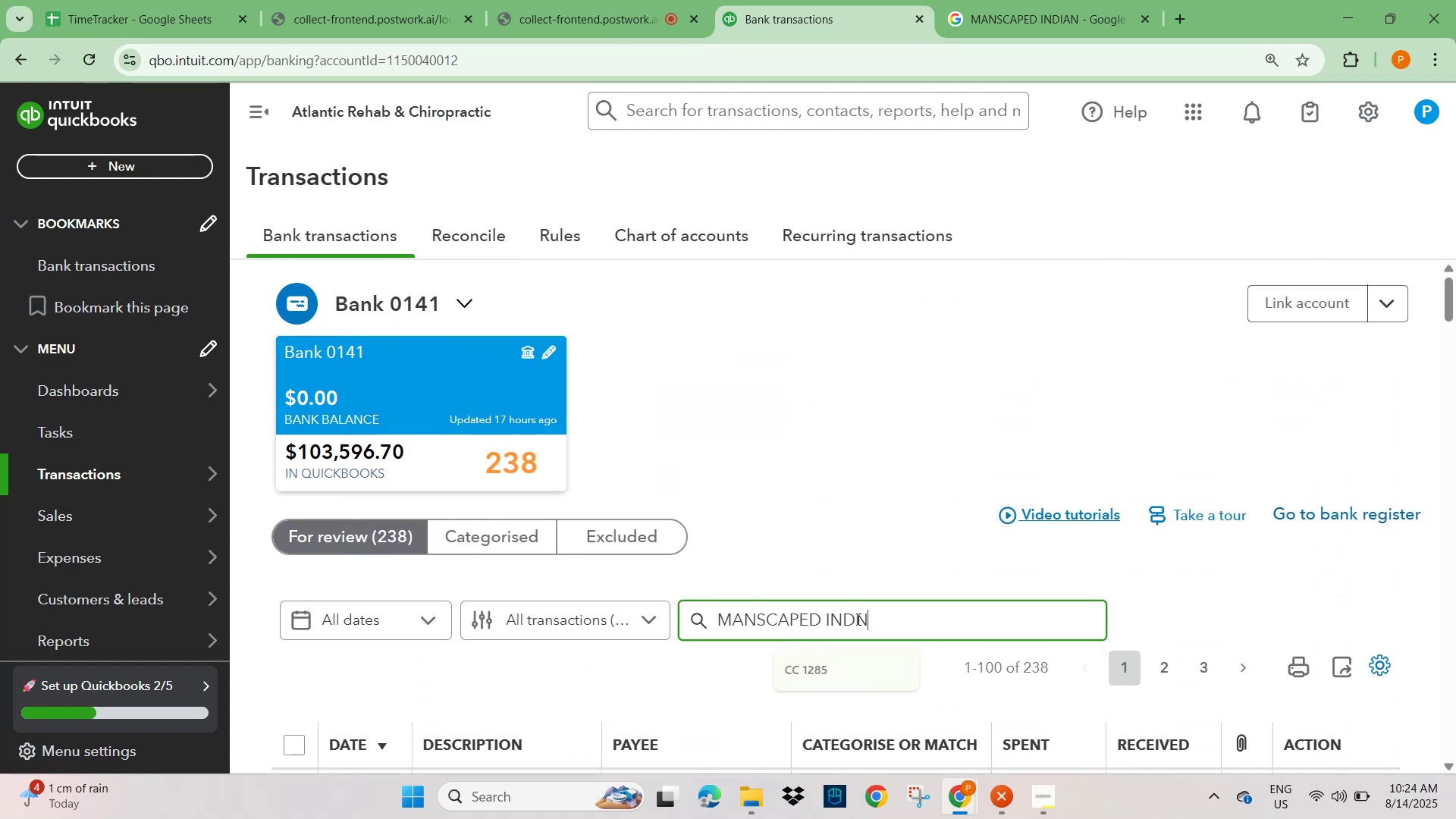 
key(NumpadEnter)
 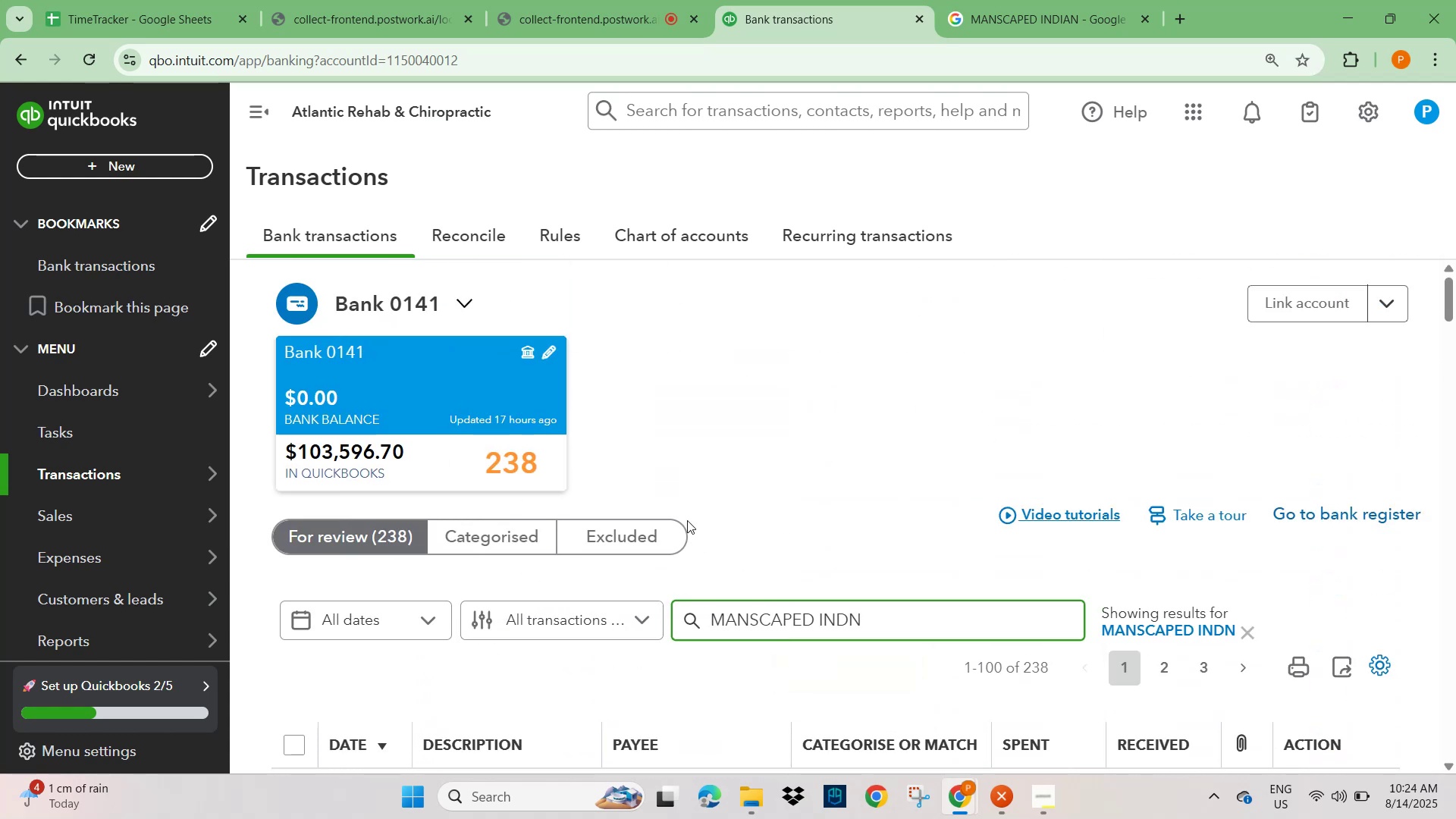 
scroll: coordinate [718, 492], scroll_direction: down, amount: 3.0
 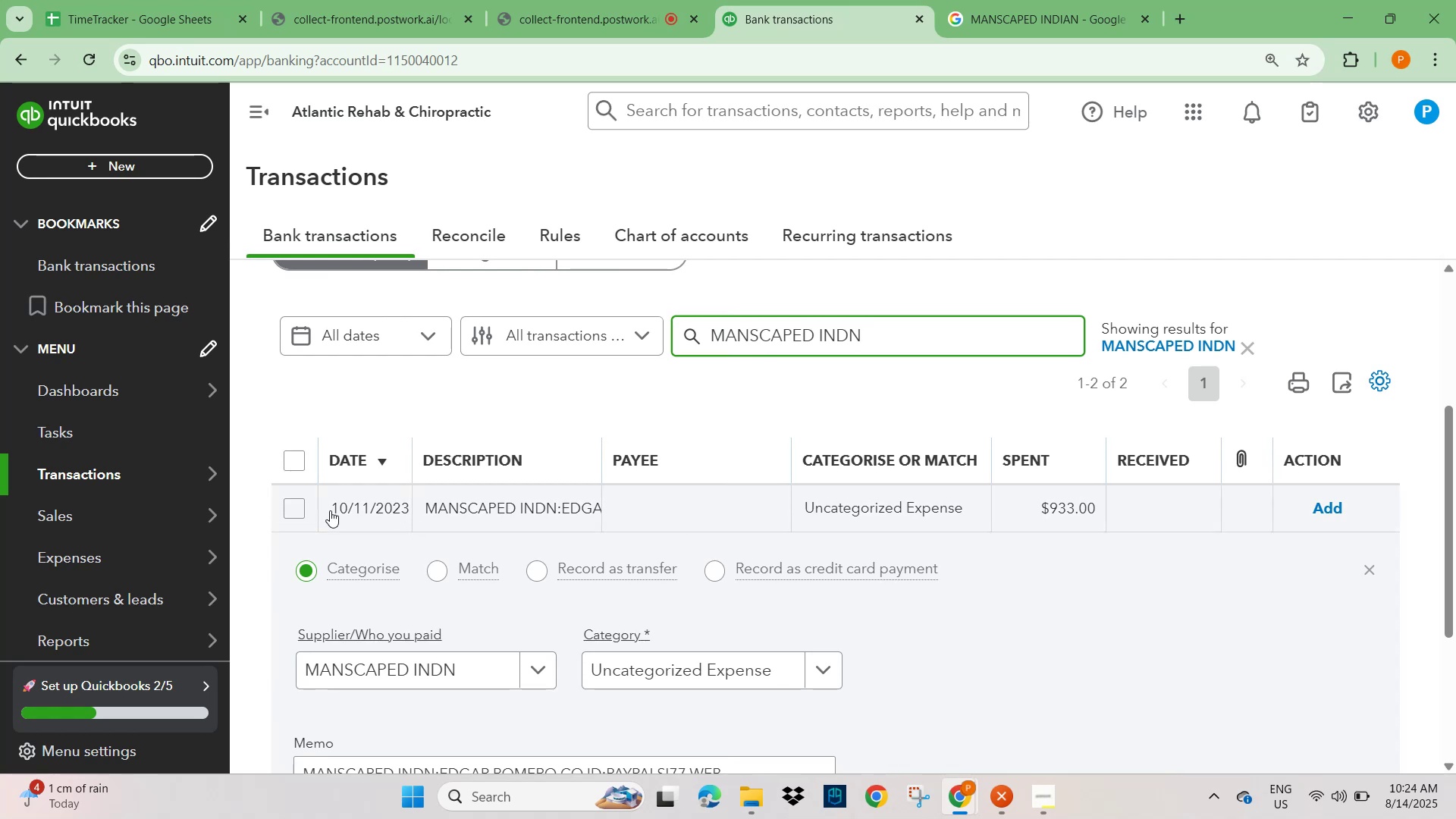 
left_click([288, 510])
 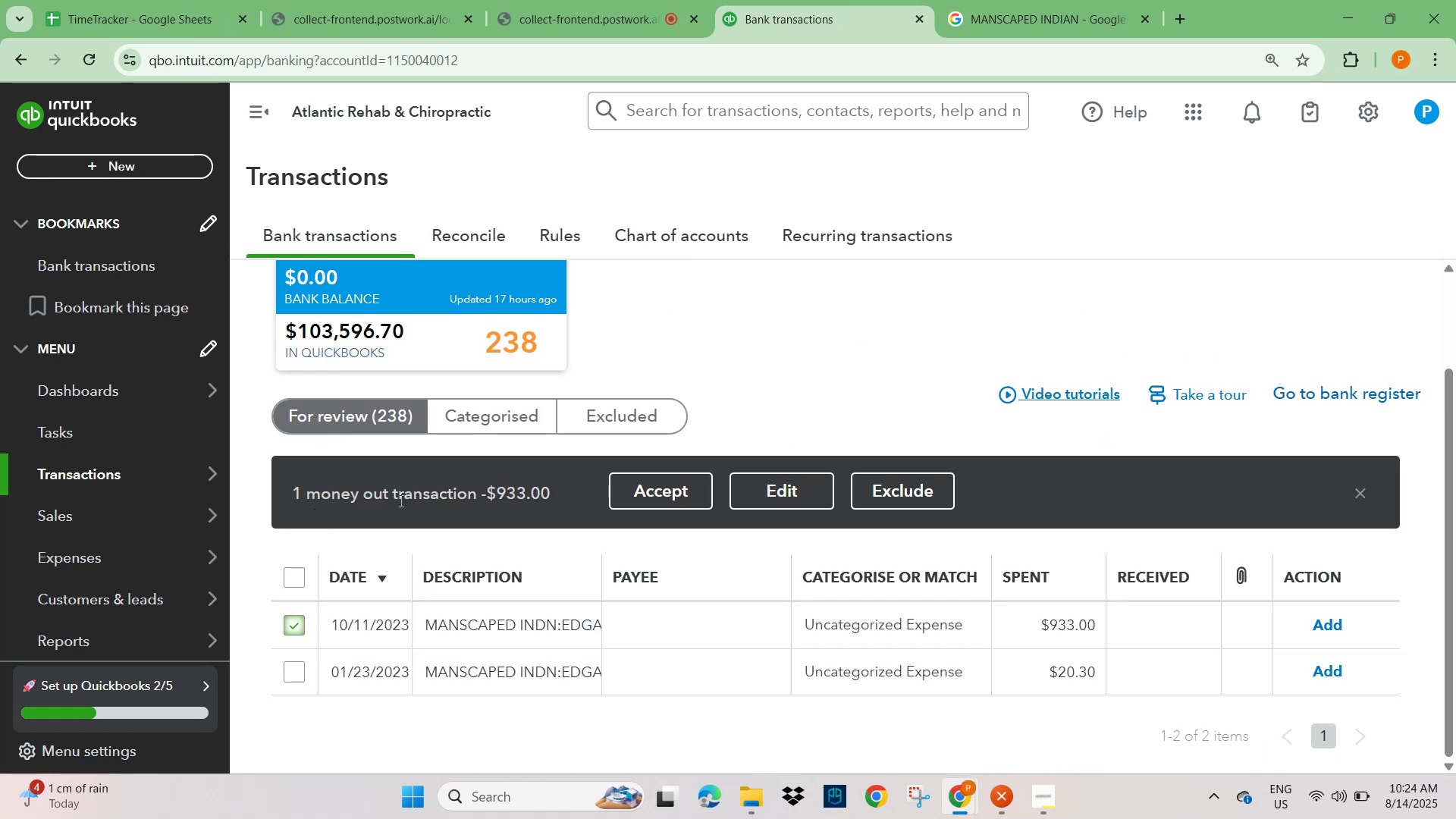 
scroll: coordinate [419, 676], scroll_direction: down, amount: 1.0
 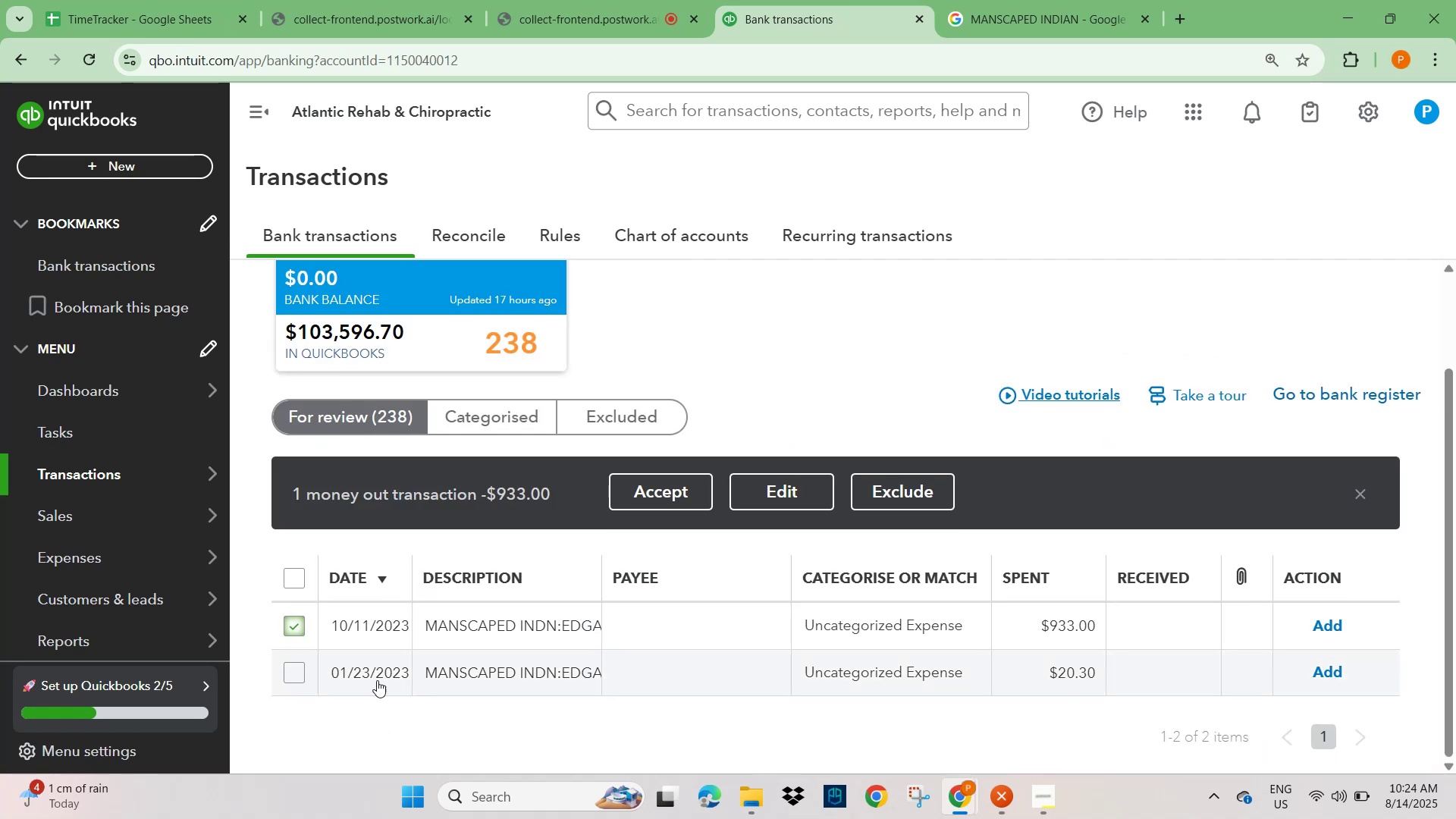 
left_click([499, 626])
 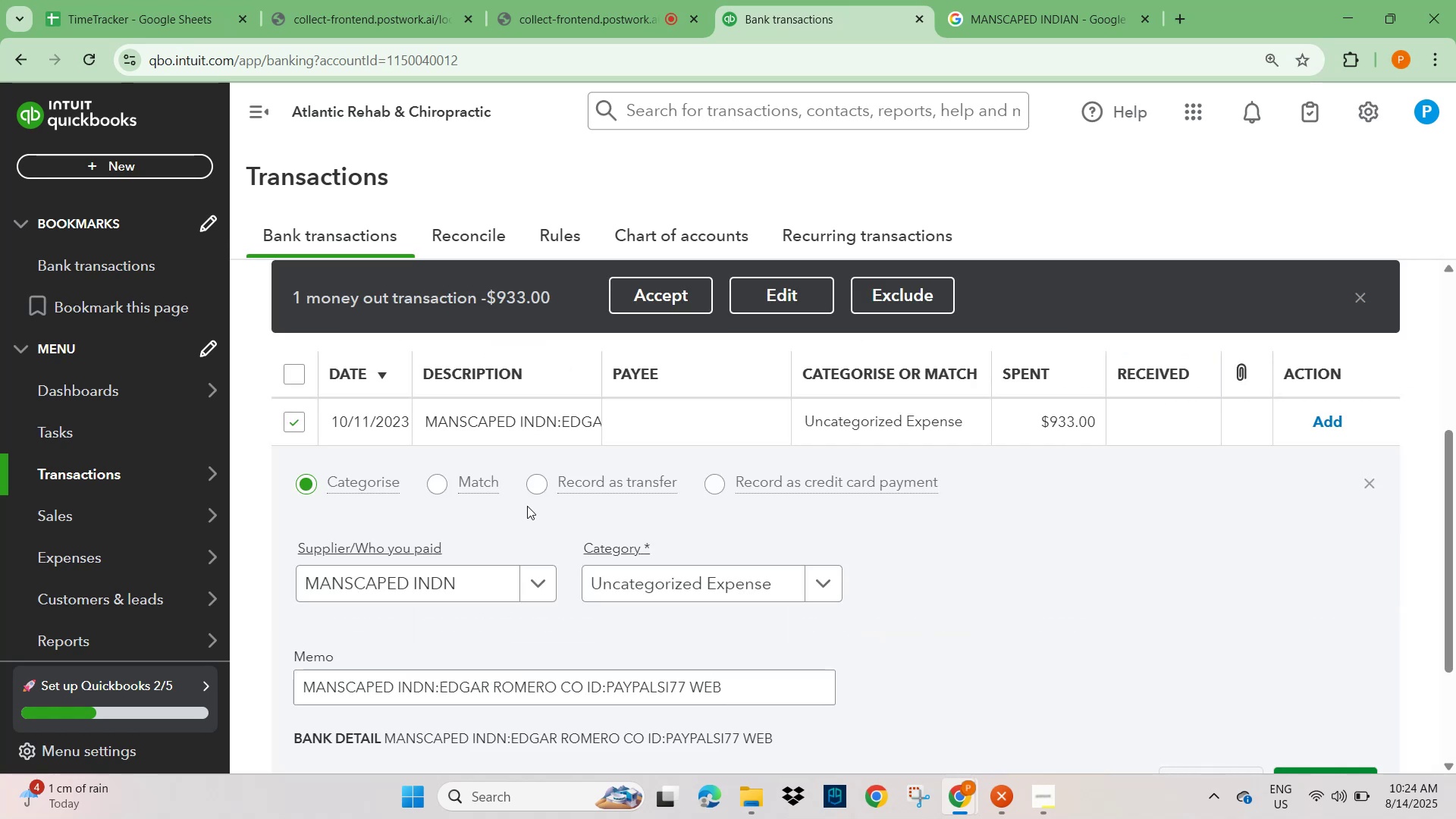 
scroll: coordinate [552, 542], scroll_direction: down, amount: 1.0
 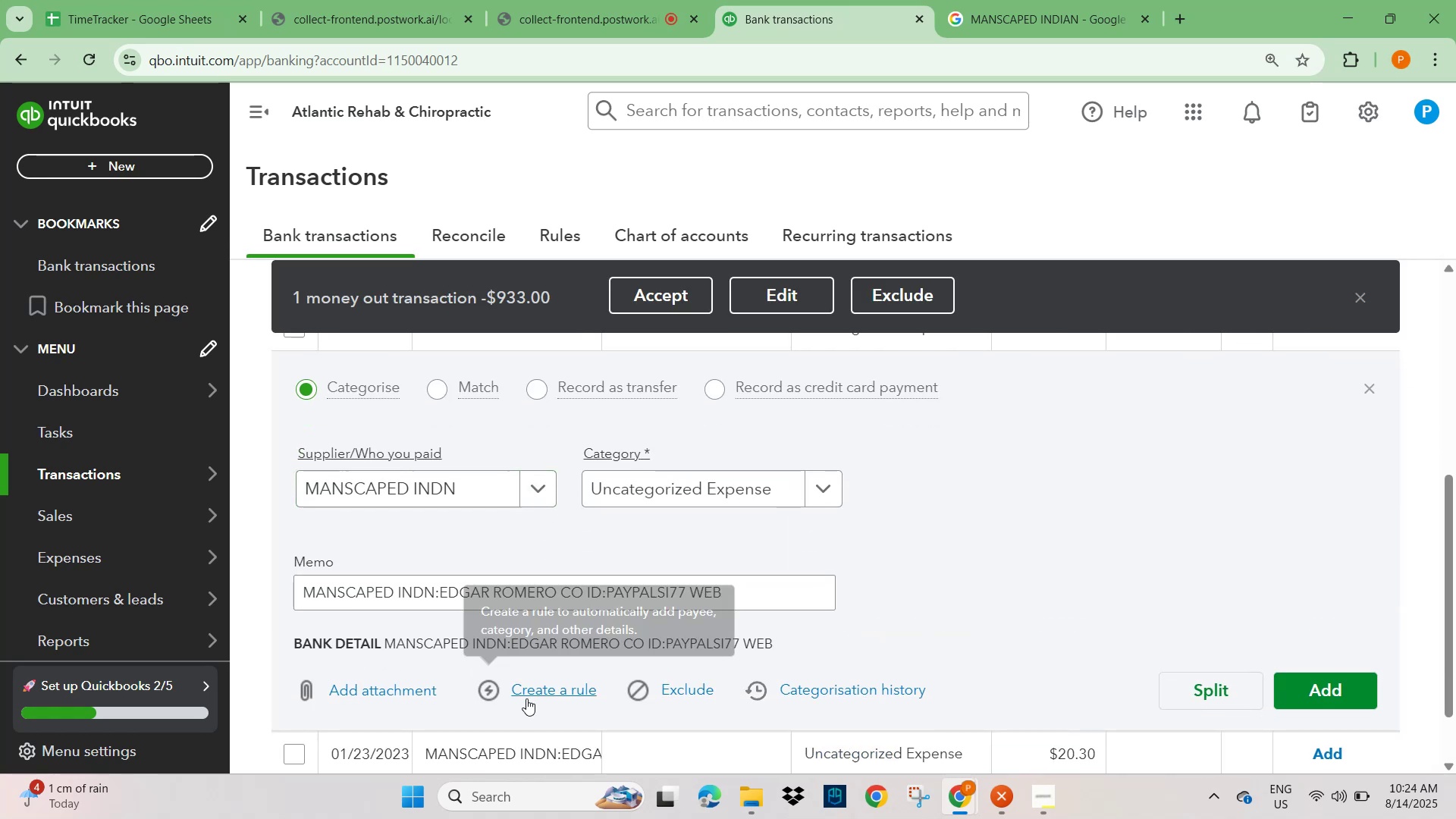 
left_click([557, 686])
 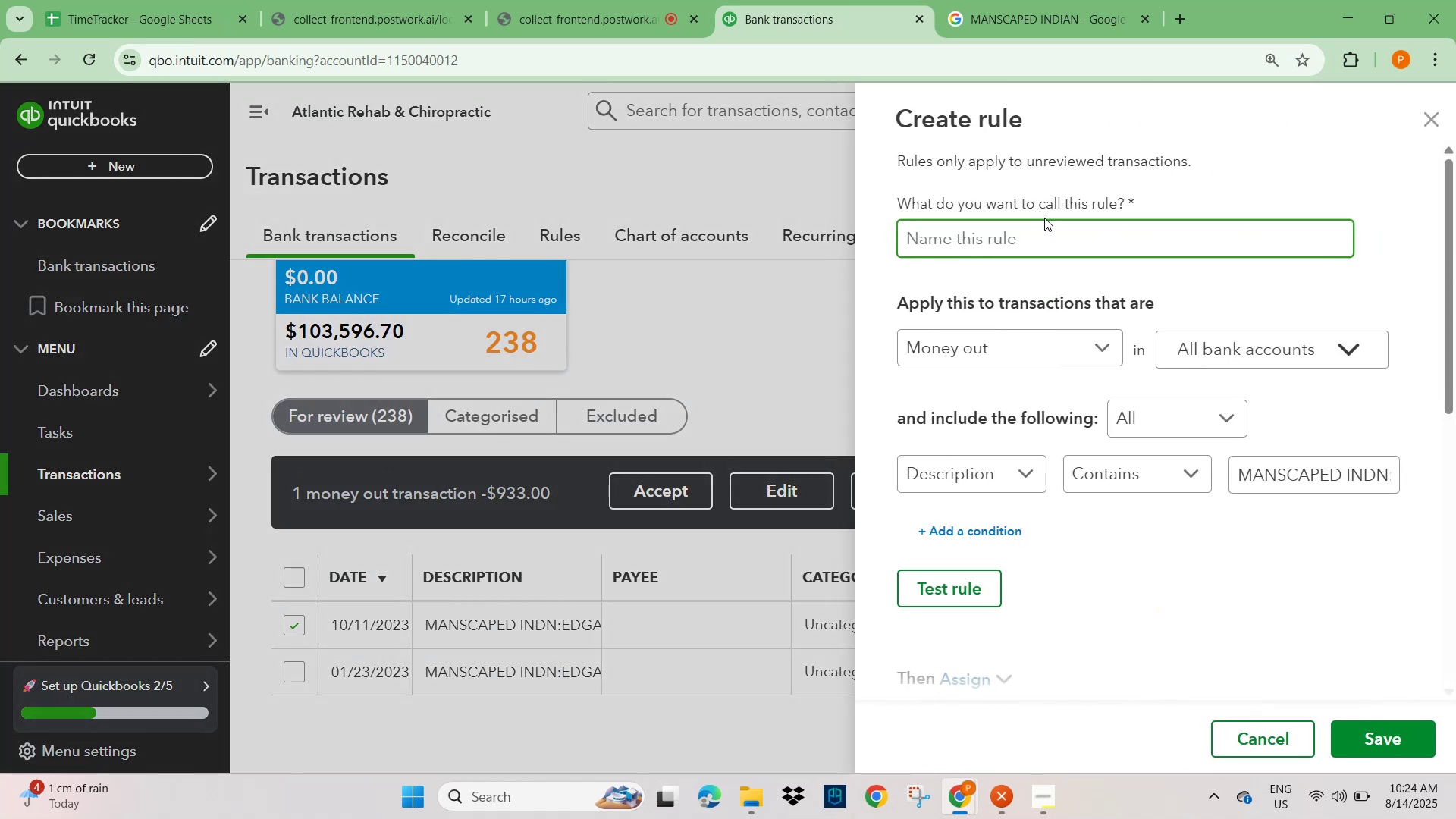 
left_click([973, 220])
 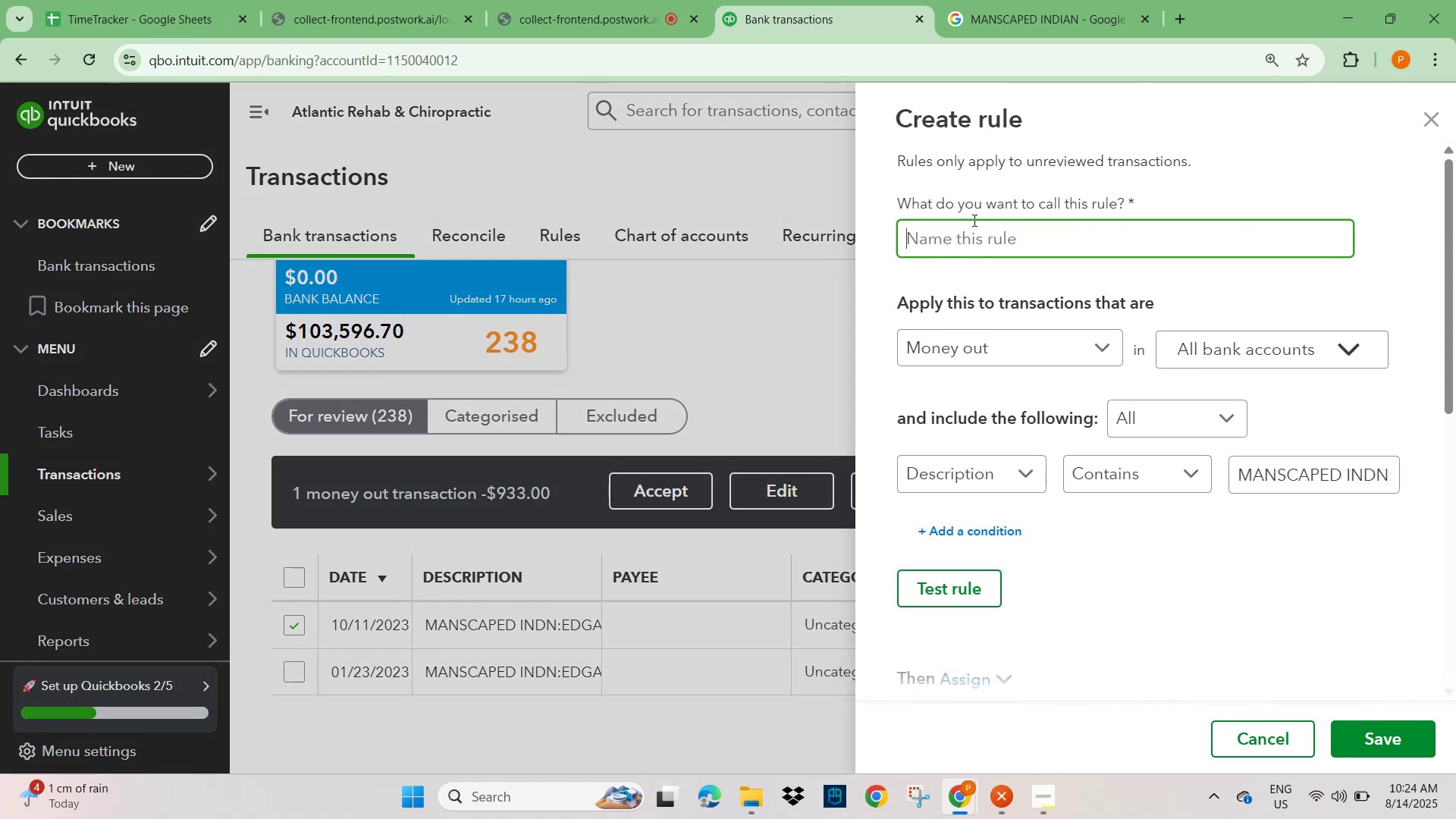 
key(Control+V)
 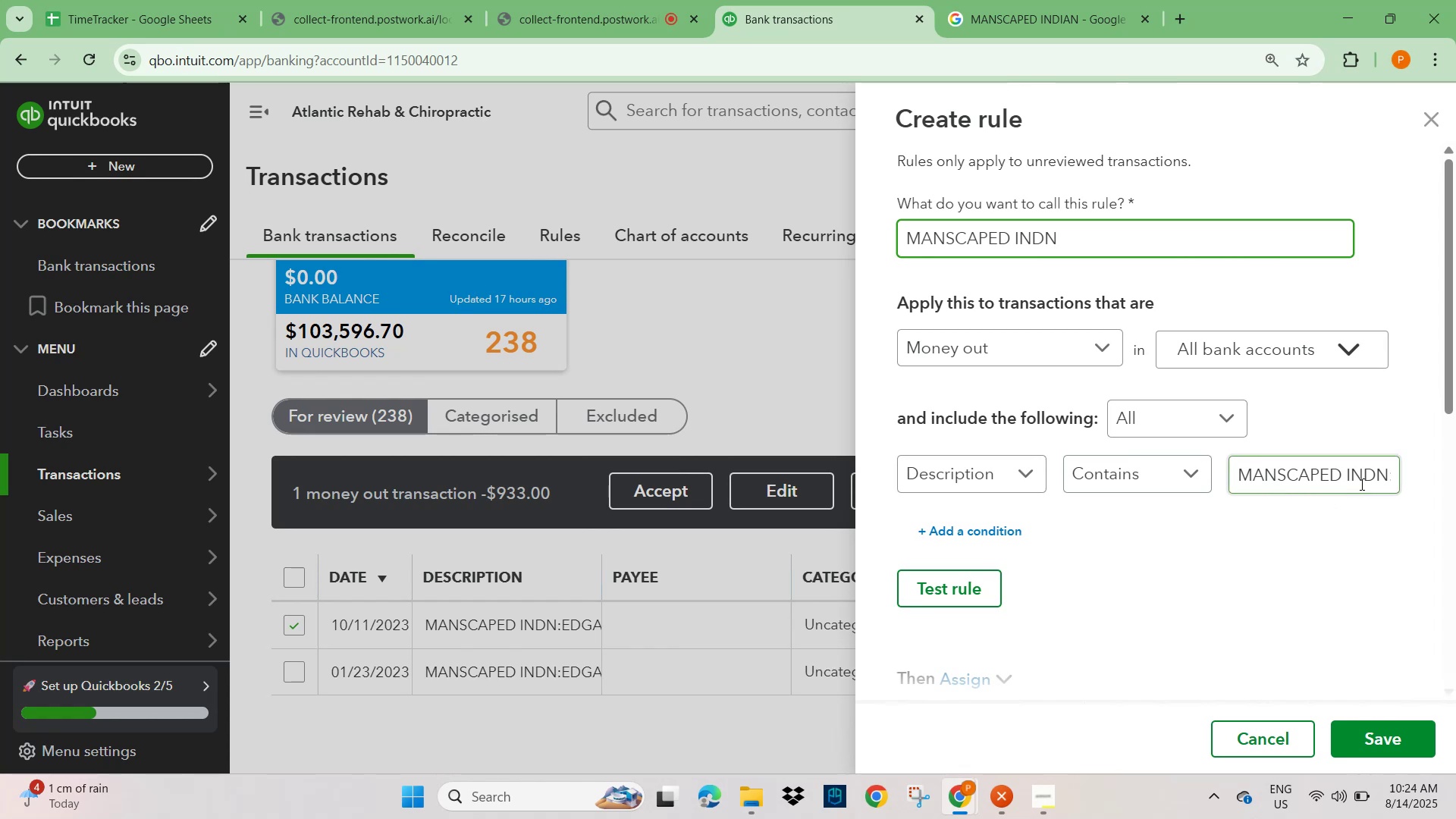 
left_click_drag(start_coordinate=[1389, 475], to_coordinate=[1432, 497])
 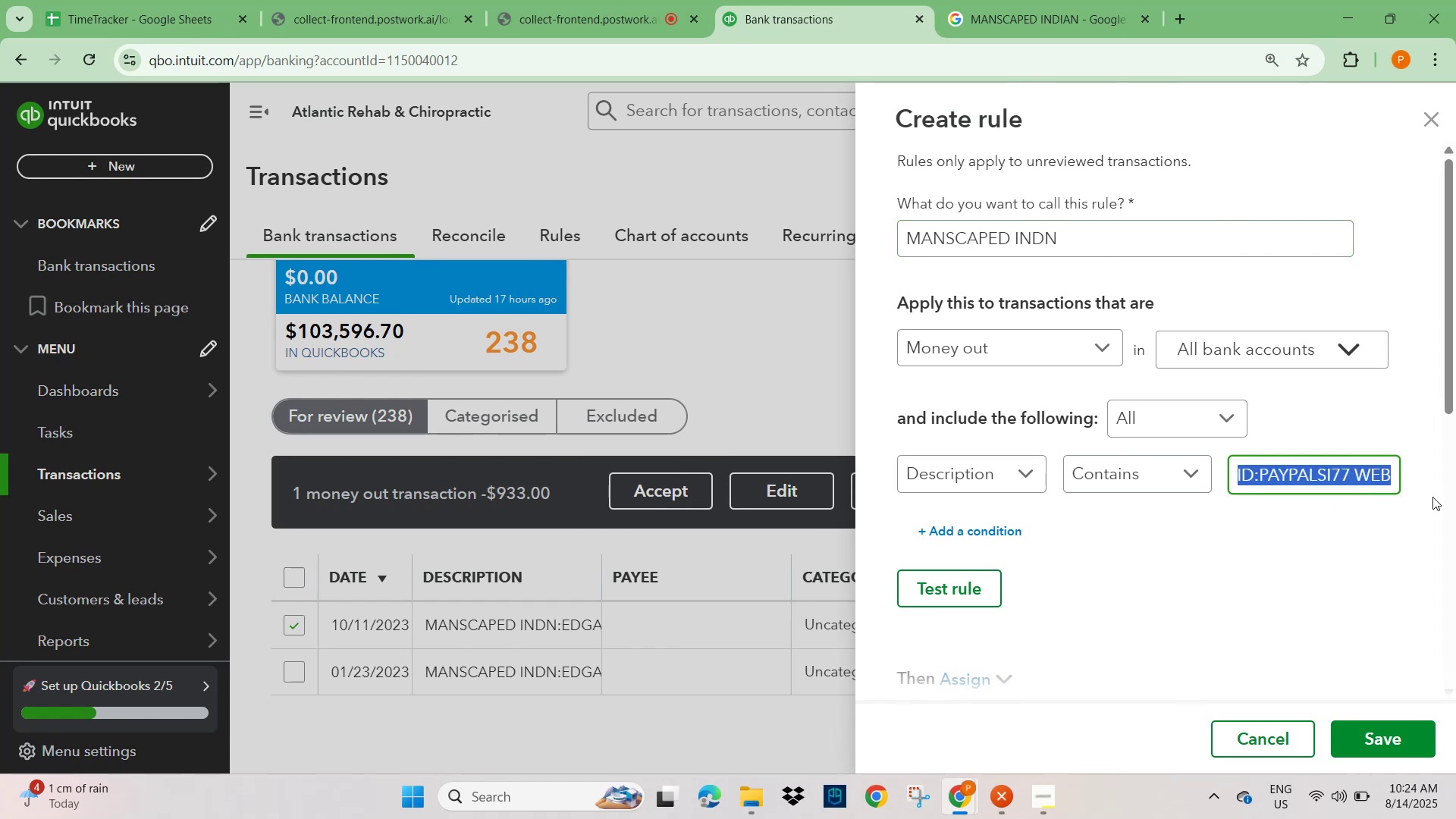 
key(Backspace)
 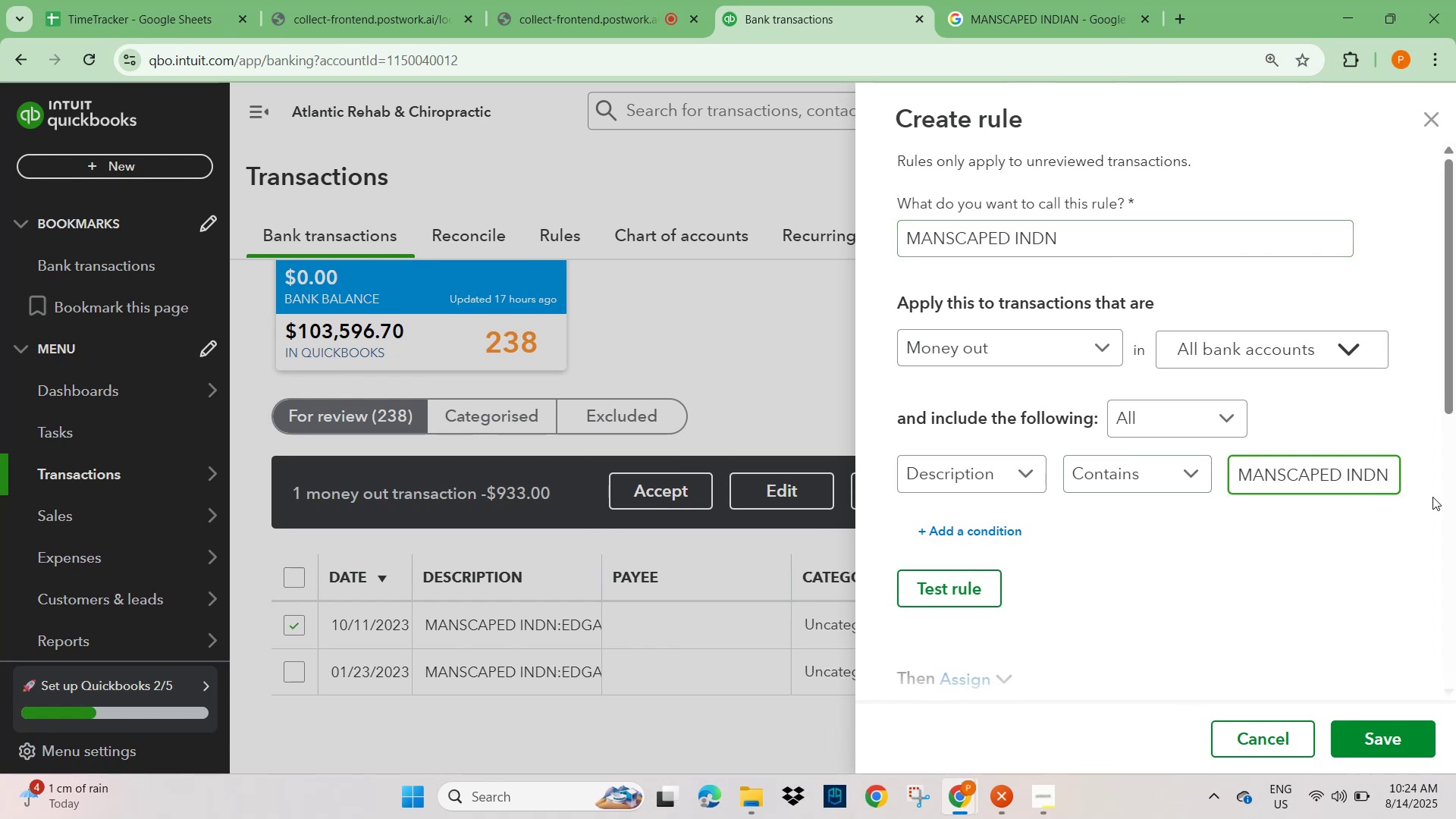 
scroll: coordinate [1167, 571], scroll_direction: down, amount: 6.0
 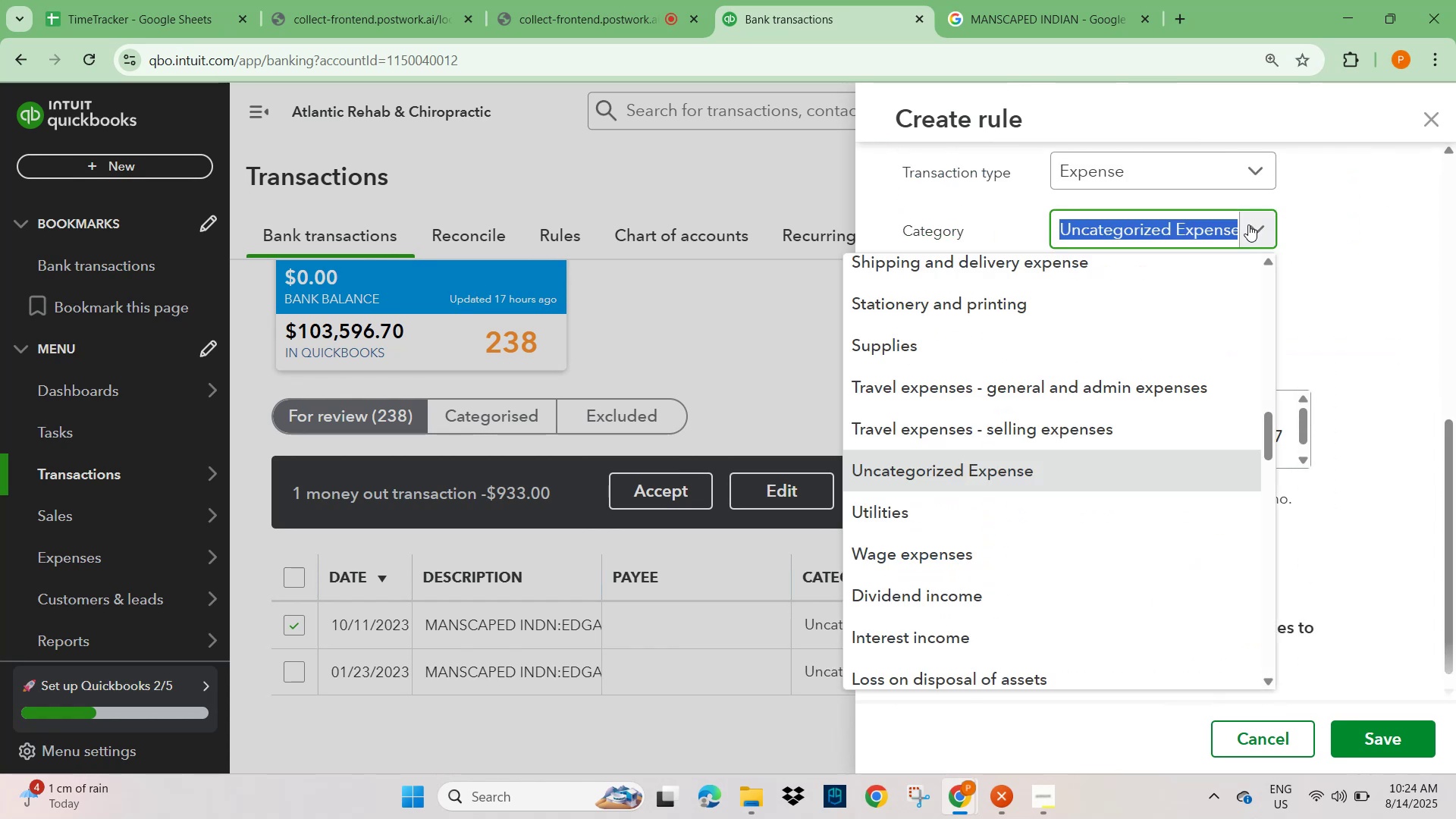 
type(repai)
 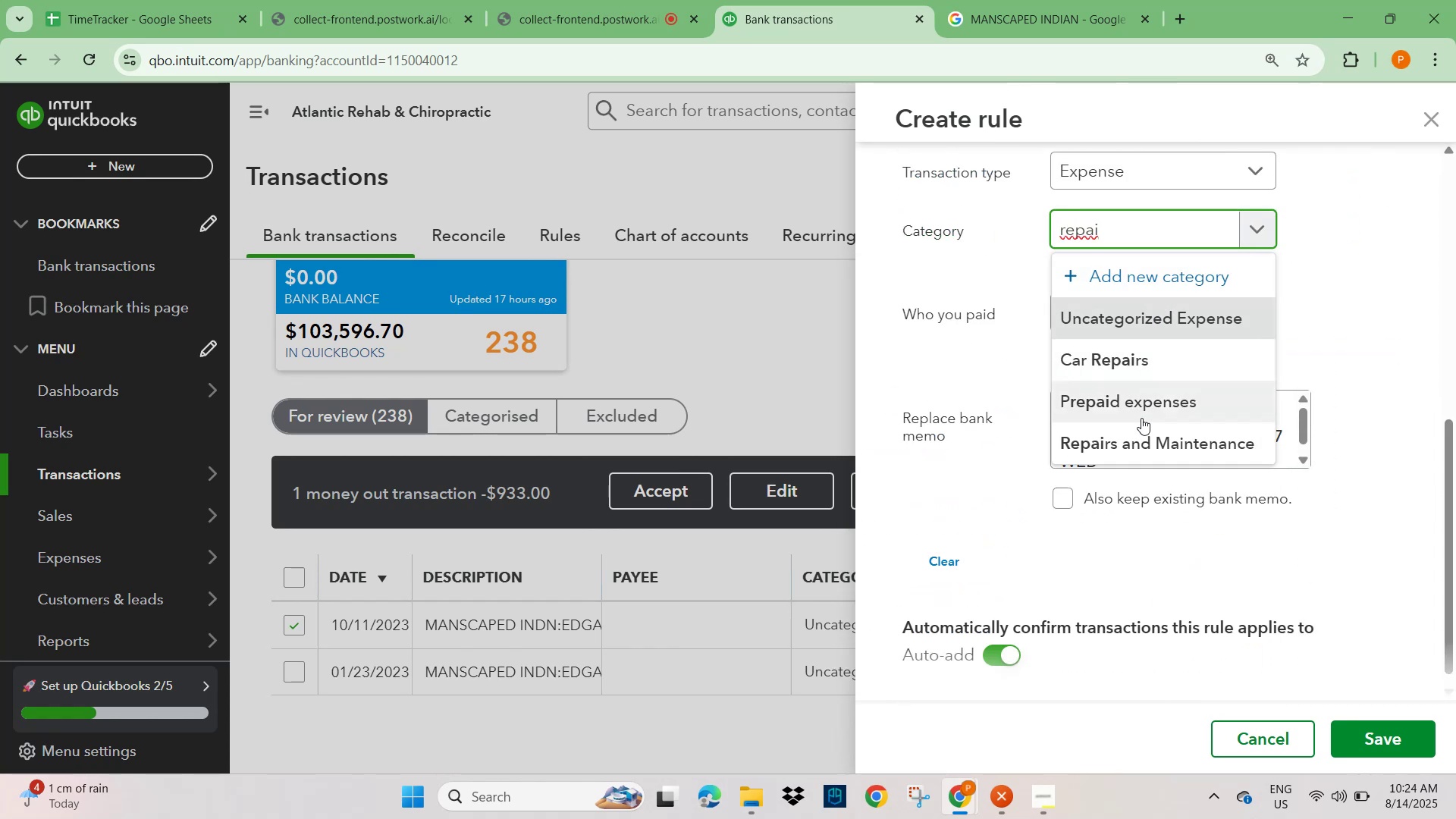 
left_click([1139, 444])
 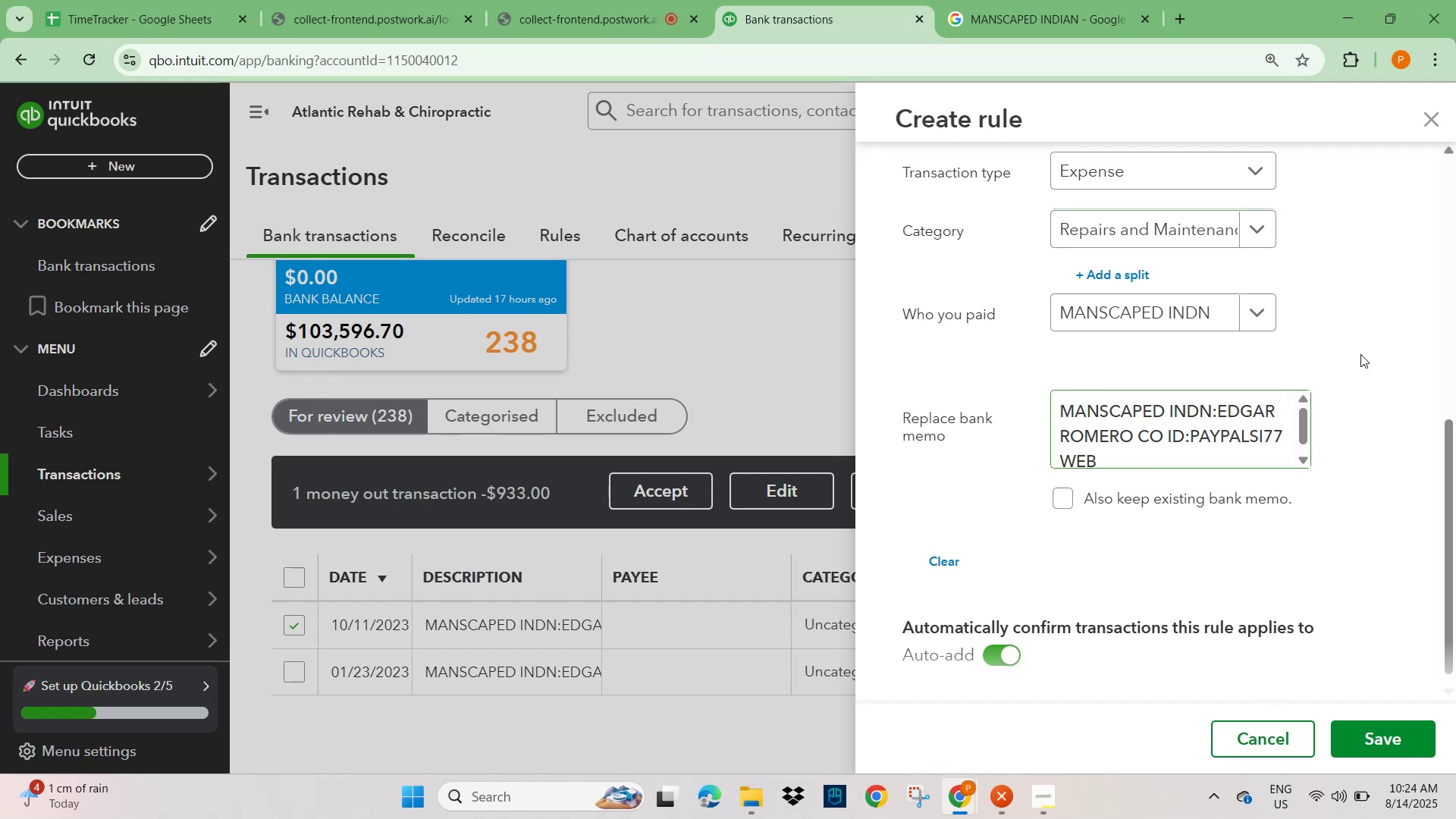 
left_click([1380, 335])
 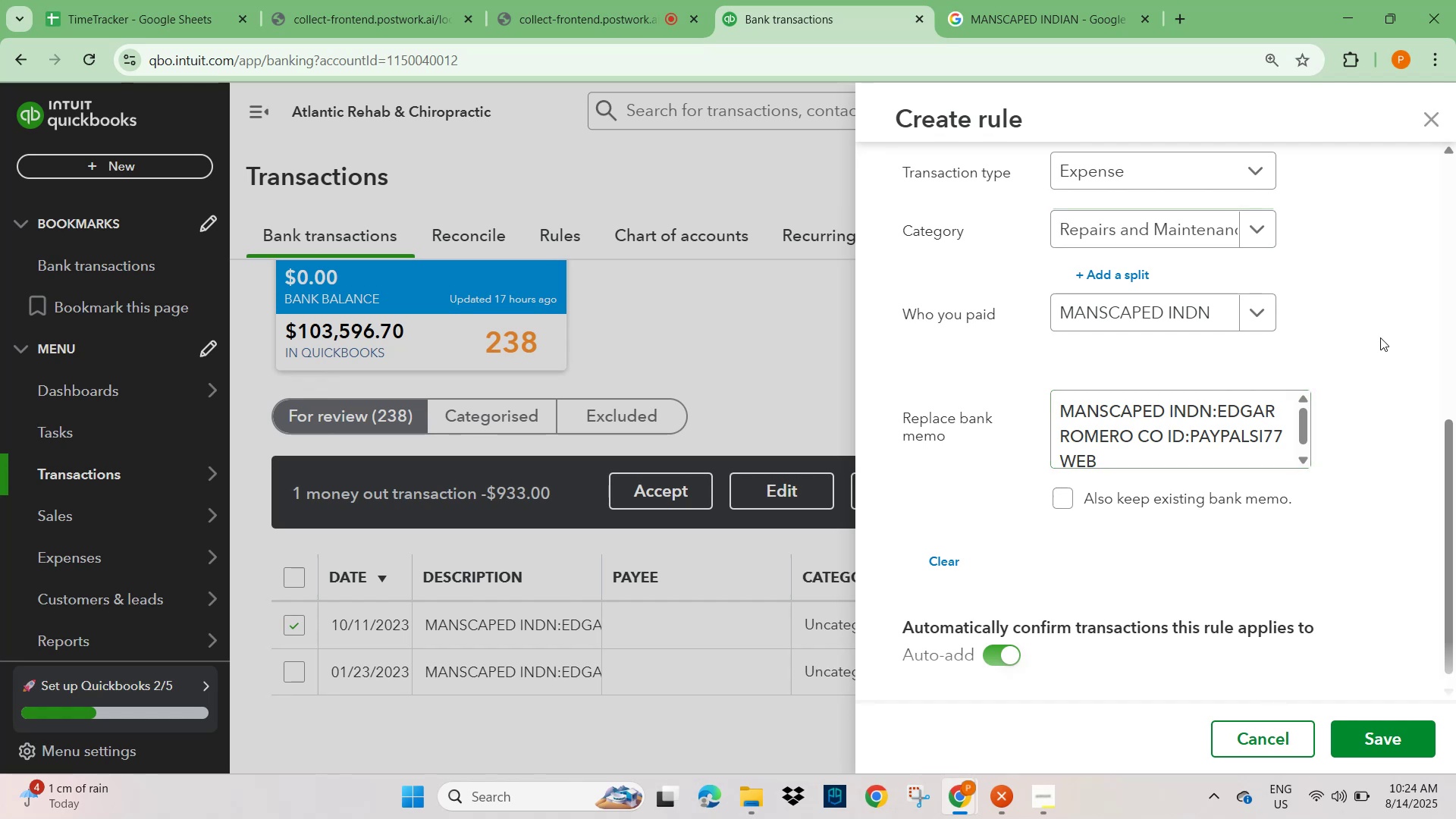 
scroll: coordinate [1396, 438], scroll_direction: down, amount: 3.0
 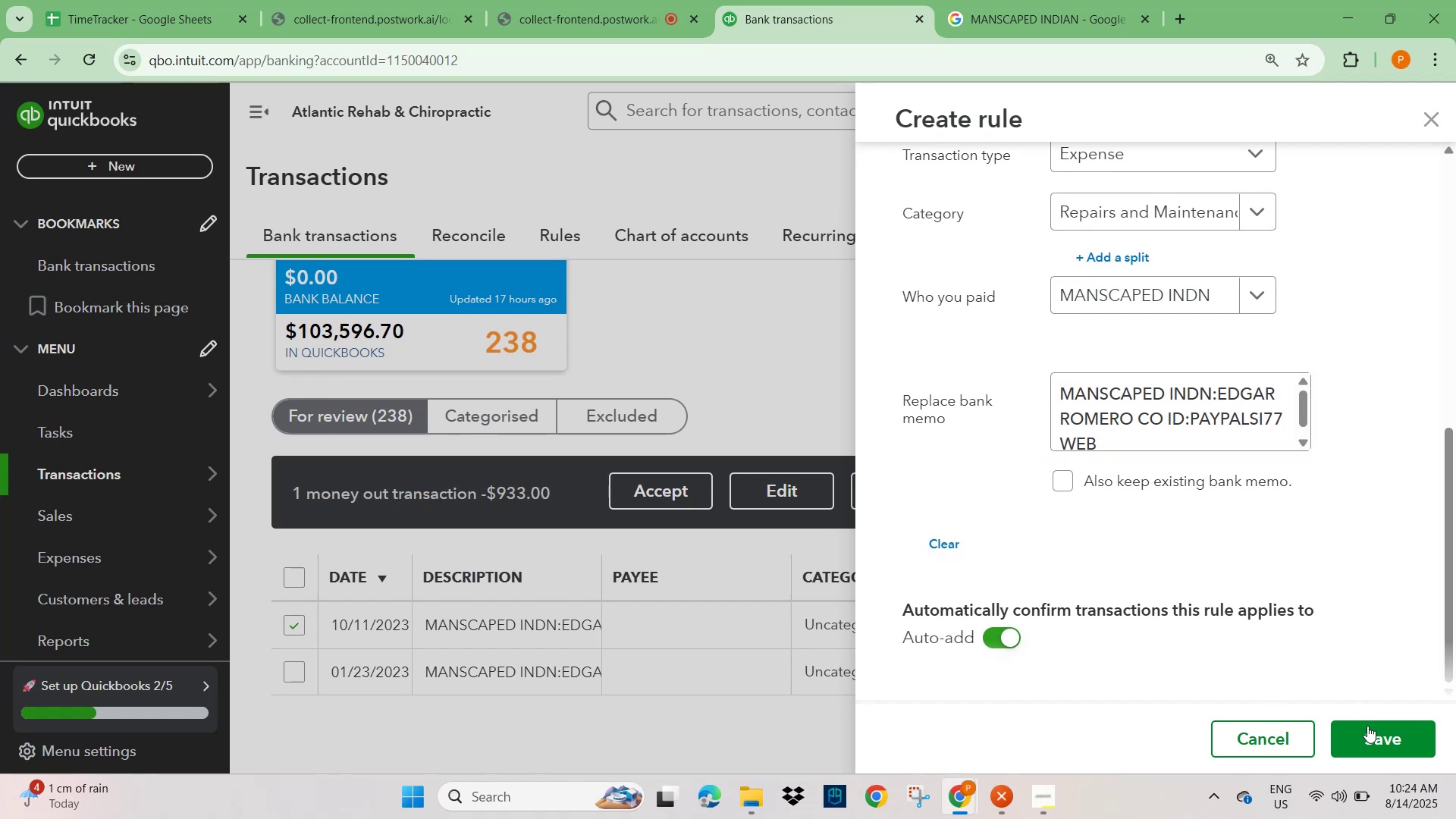 
left_click([1373, 736])
 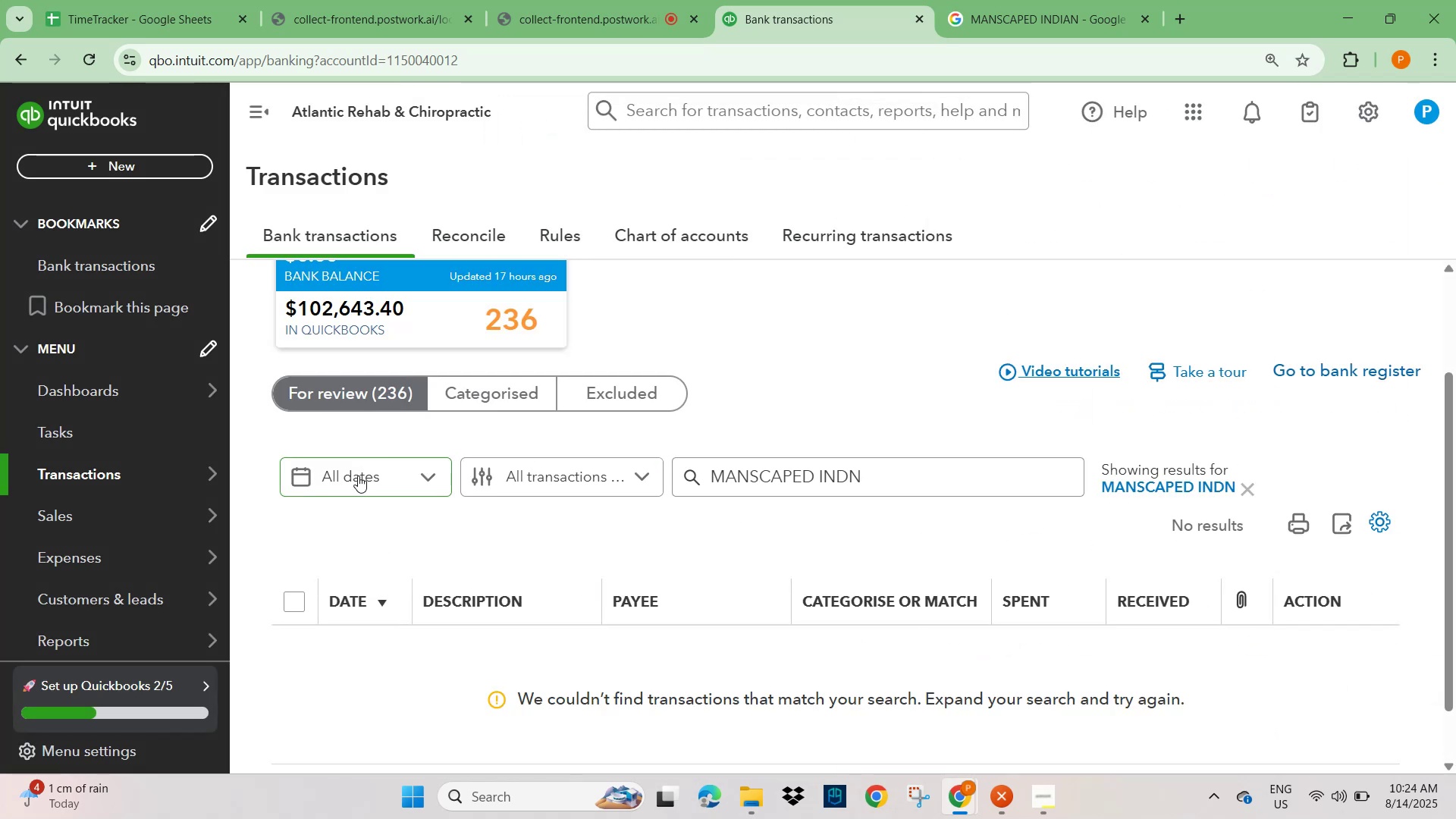 
wait(5.61)
 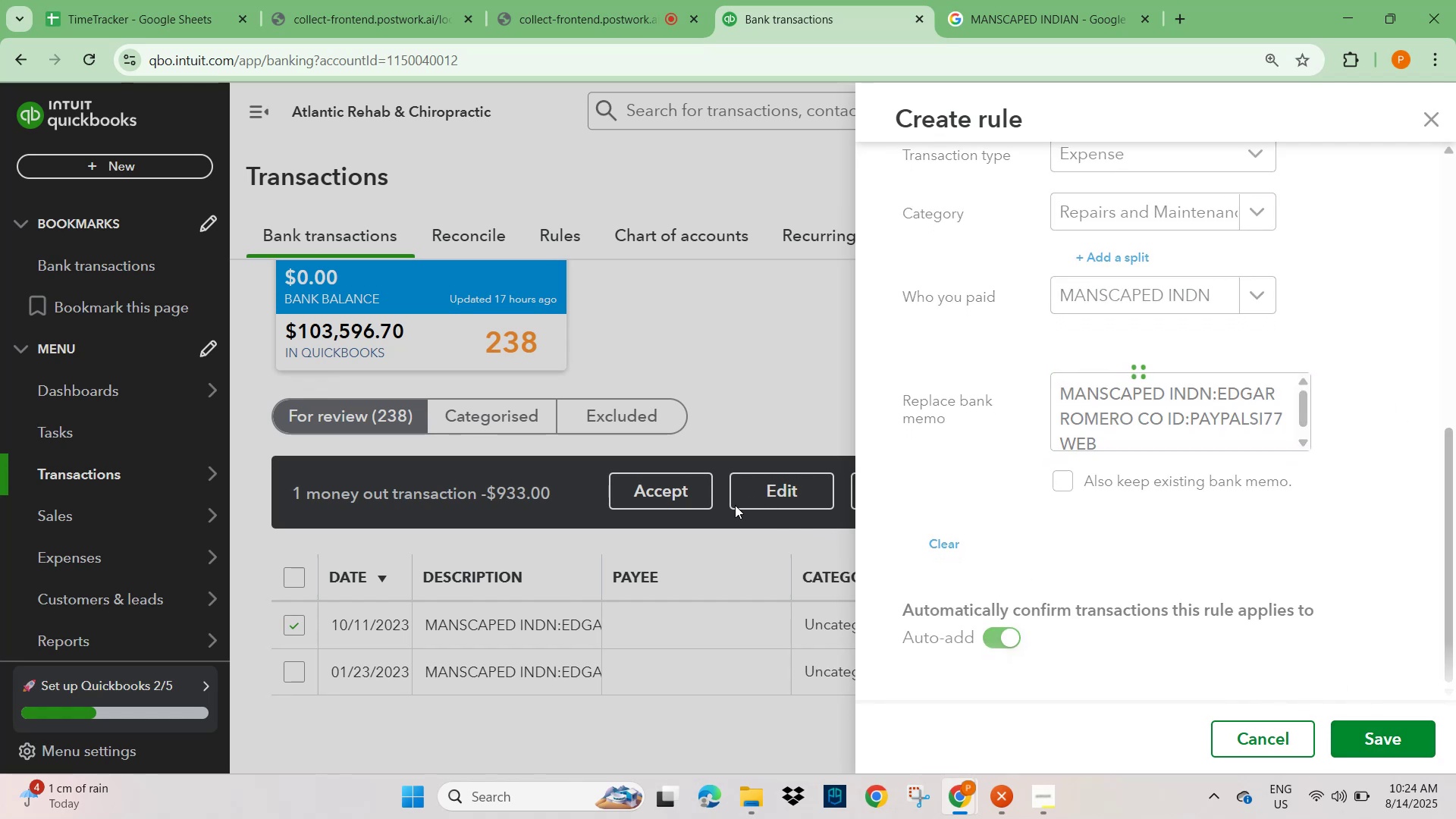 
left_click([1244, 493])
 